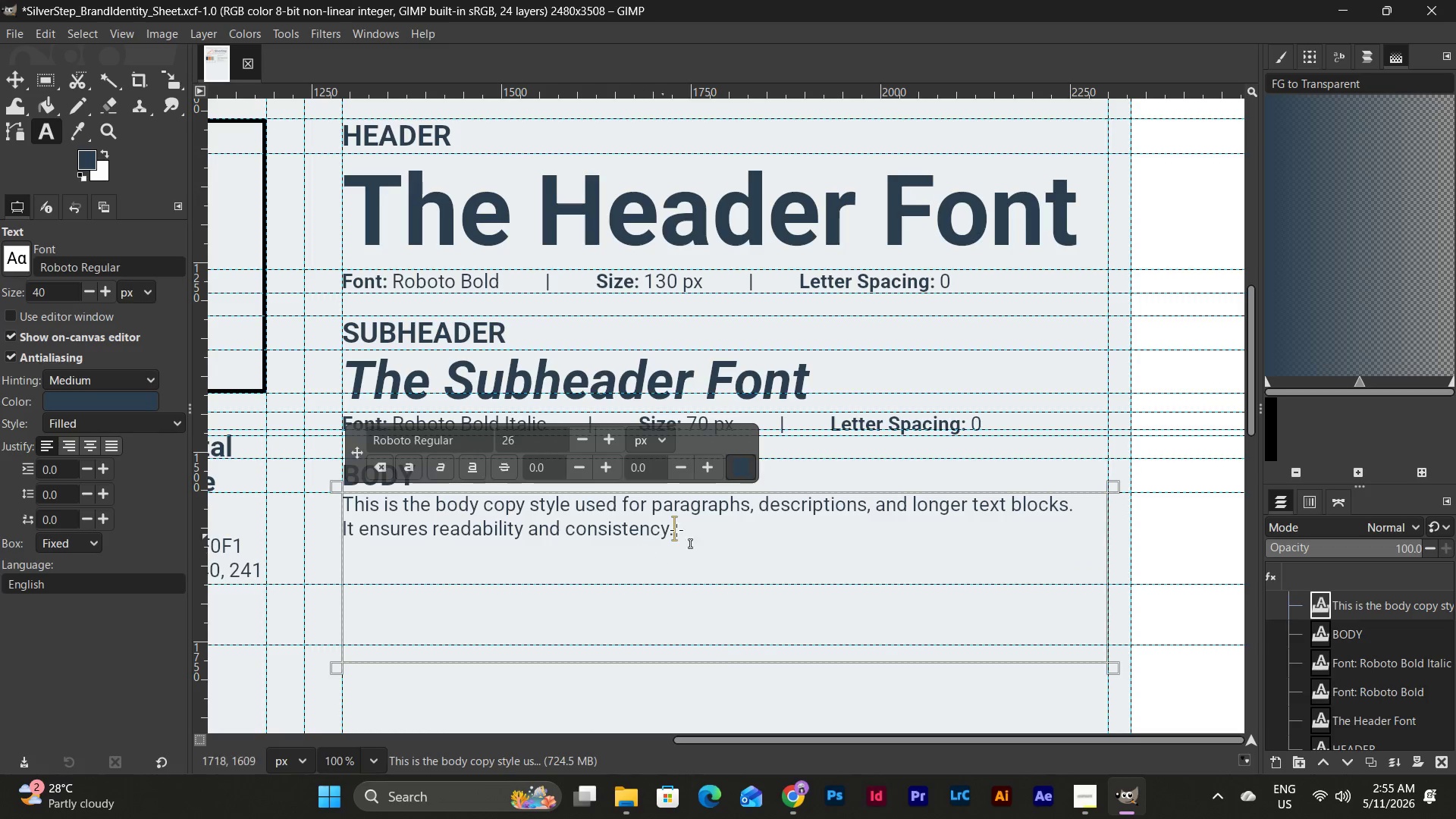 
left_click_drag(start_coordinate=[693, 521], to_coordinate=[244, 492])
 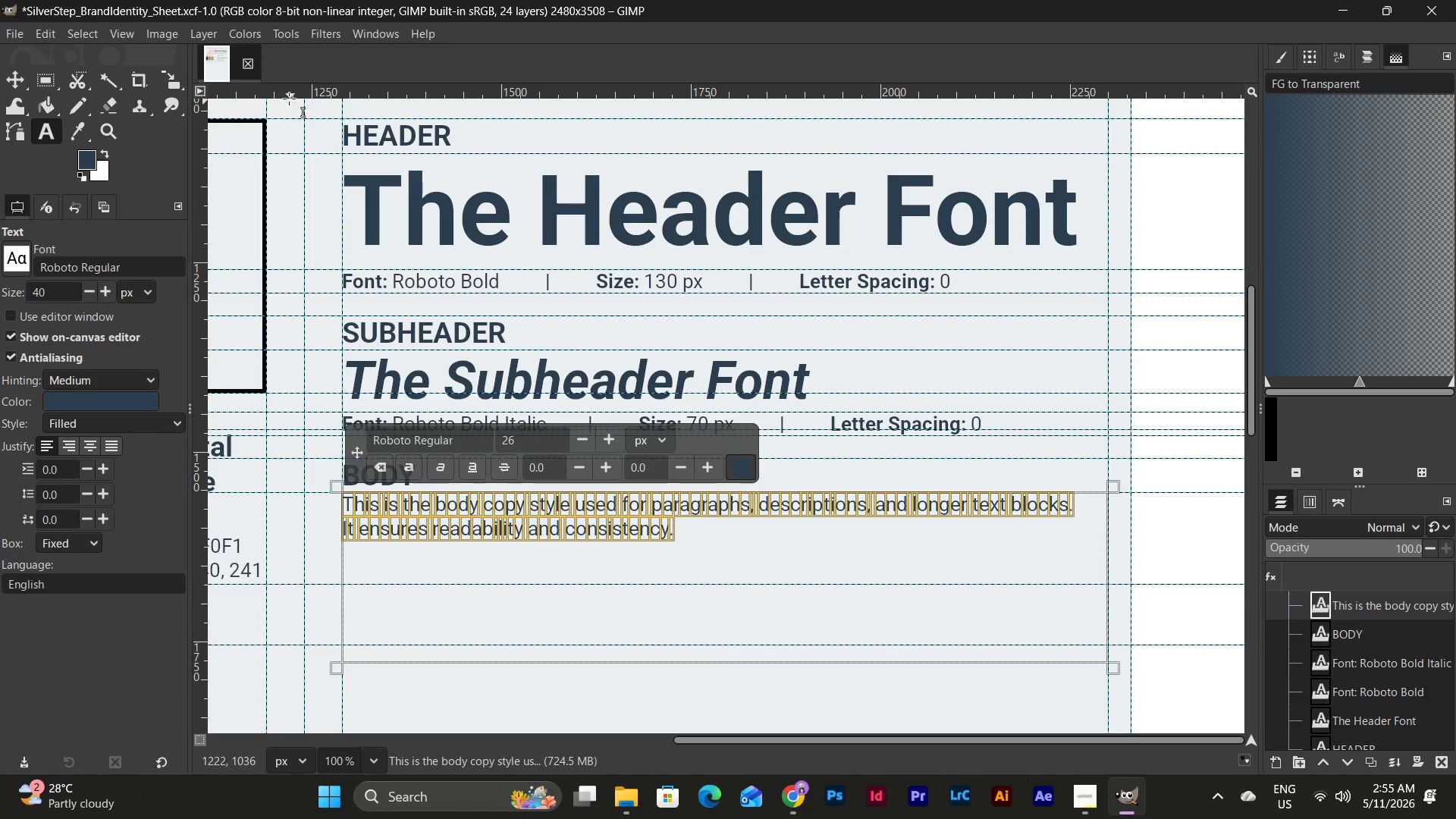 
left_click_drag(start_coordinate=[281, 96], to_coordinate=[325, 540])
 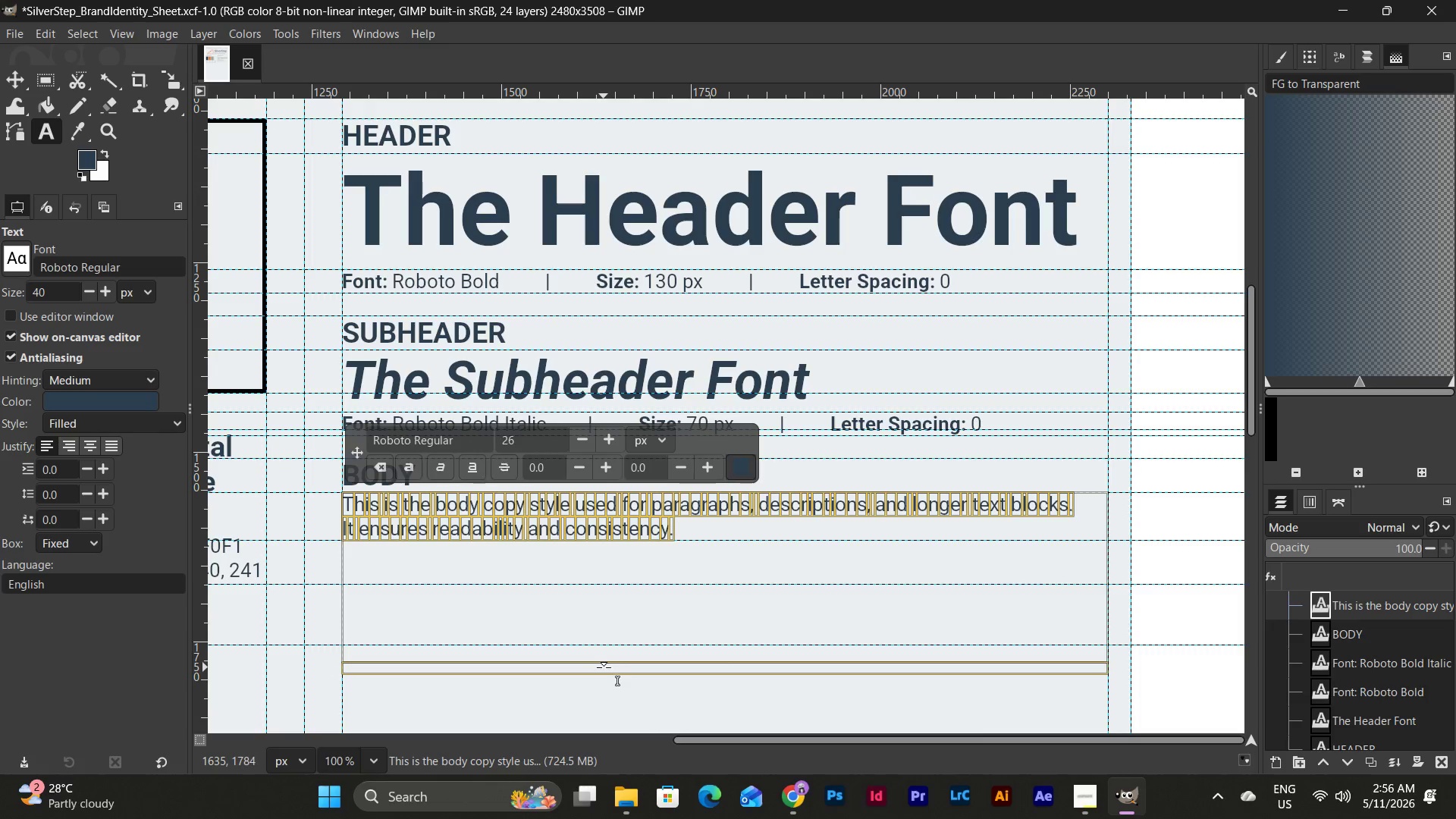 
left_click_drag(start_coordinate=[604, 667], to_coordinate=[600, 544])
 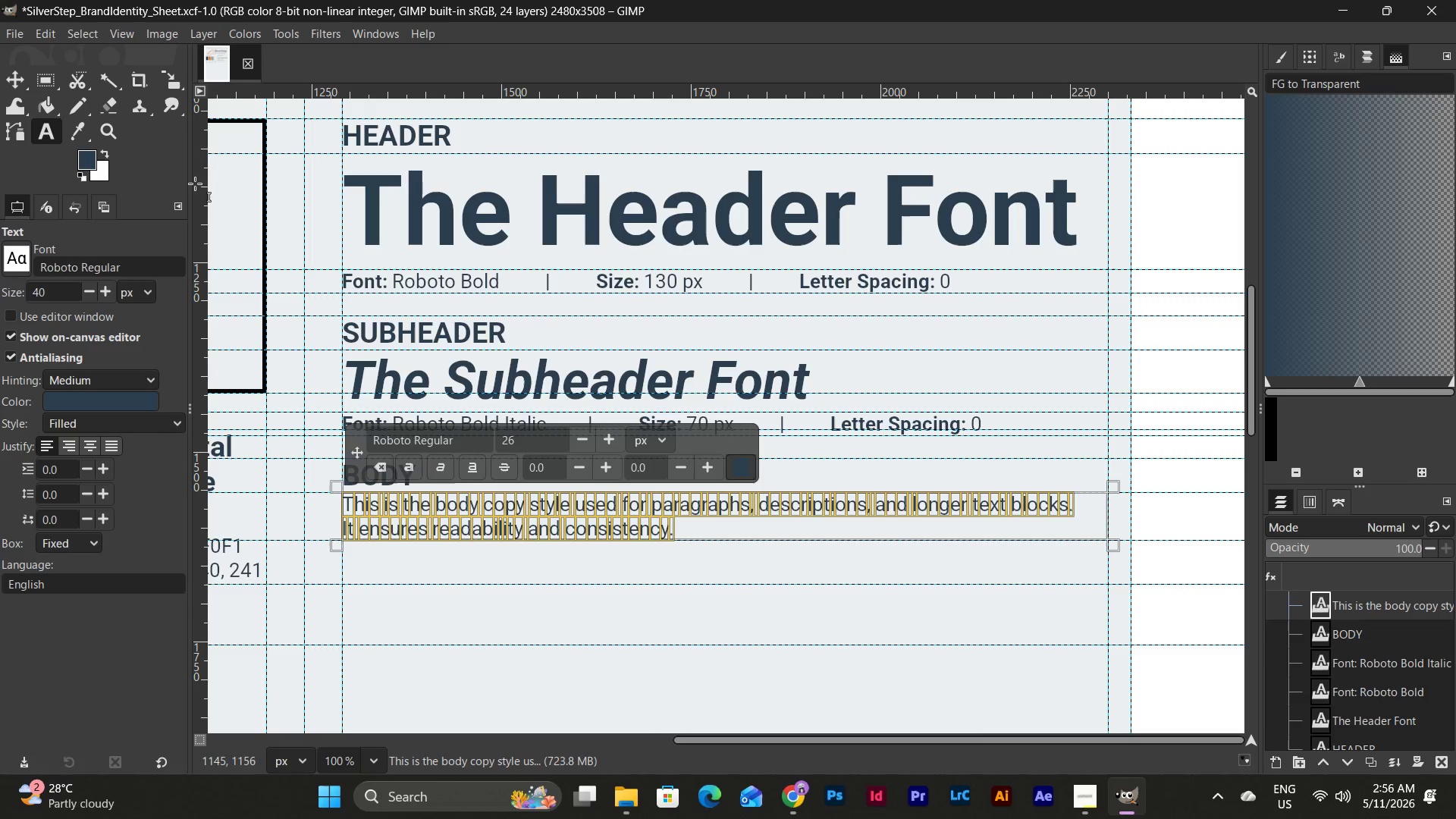 
wait(6.47)
 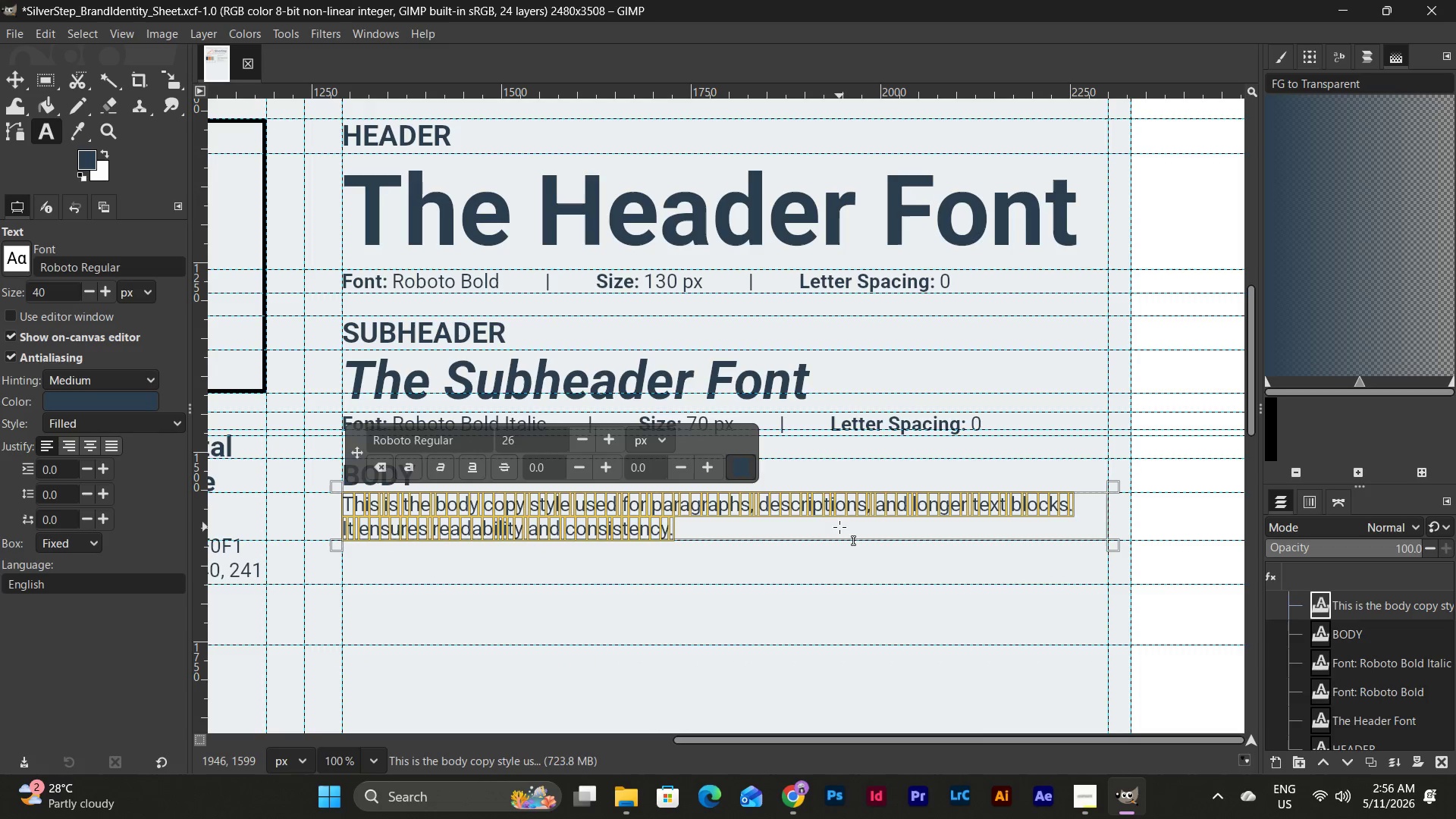 
left_click_drag(start_coordinate=[363, 555], to_coordinate=[1037, 605])
 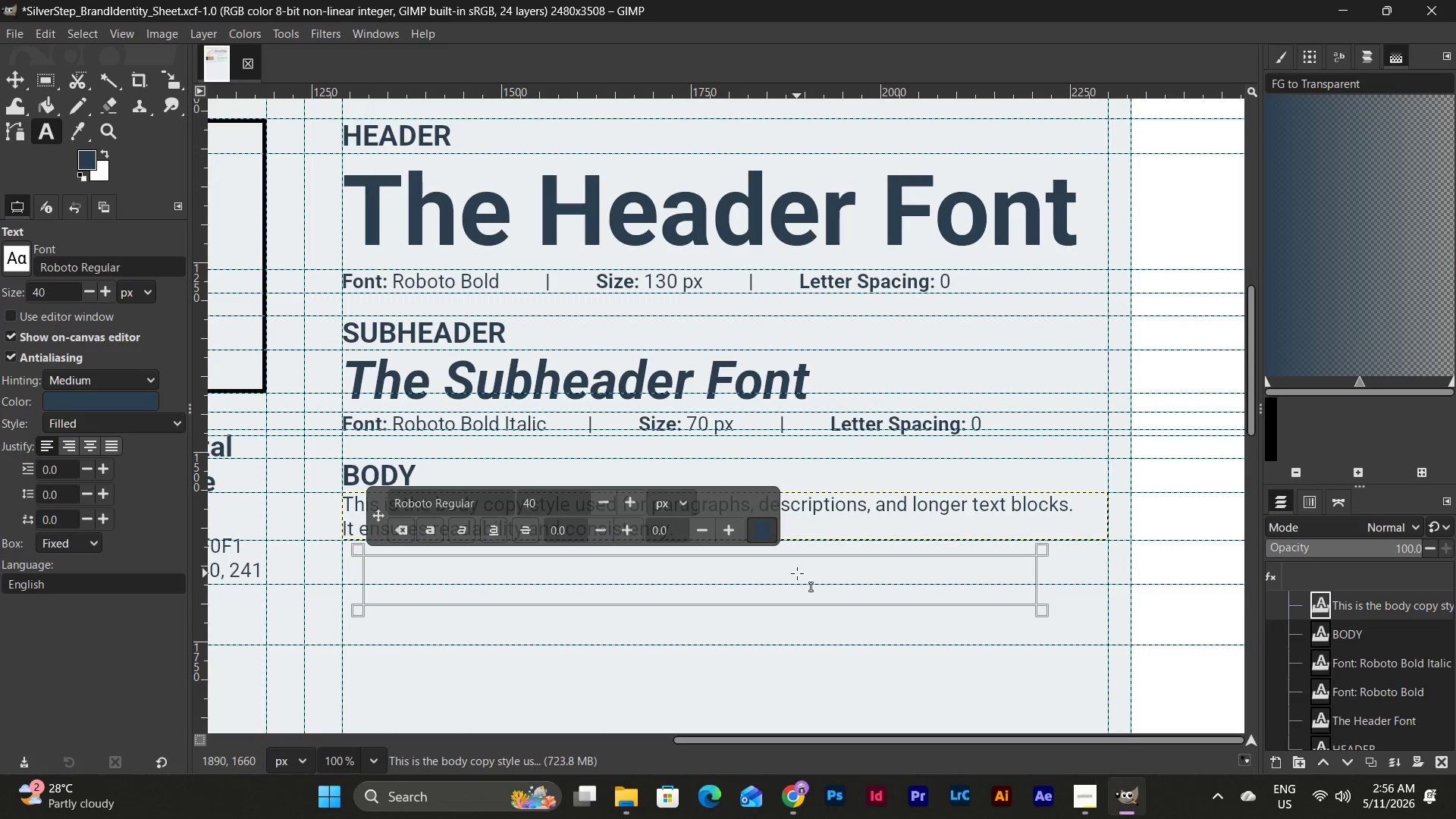 
double_click([797, 573])
 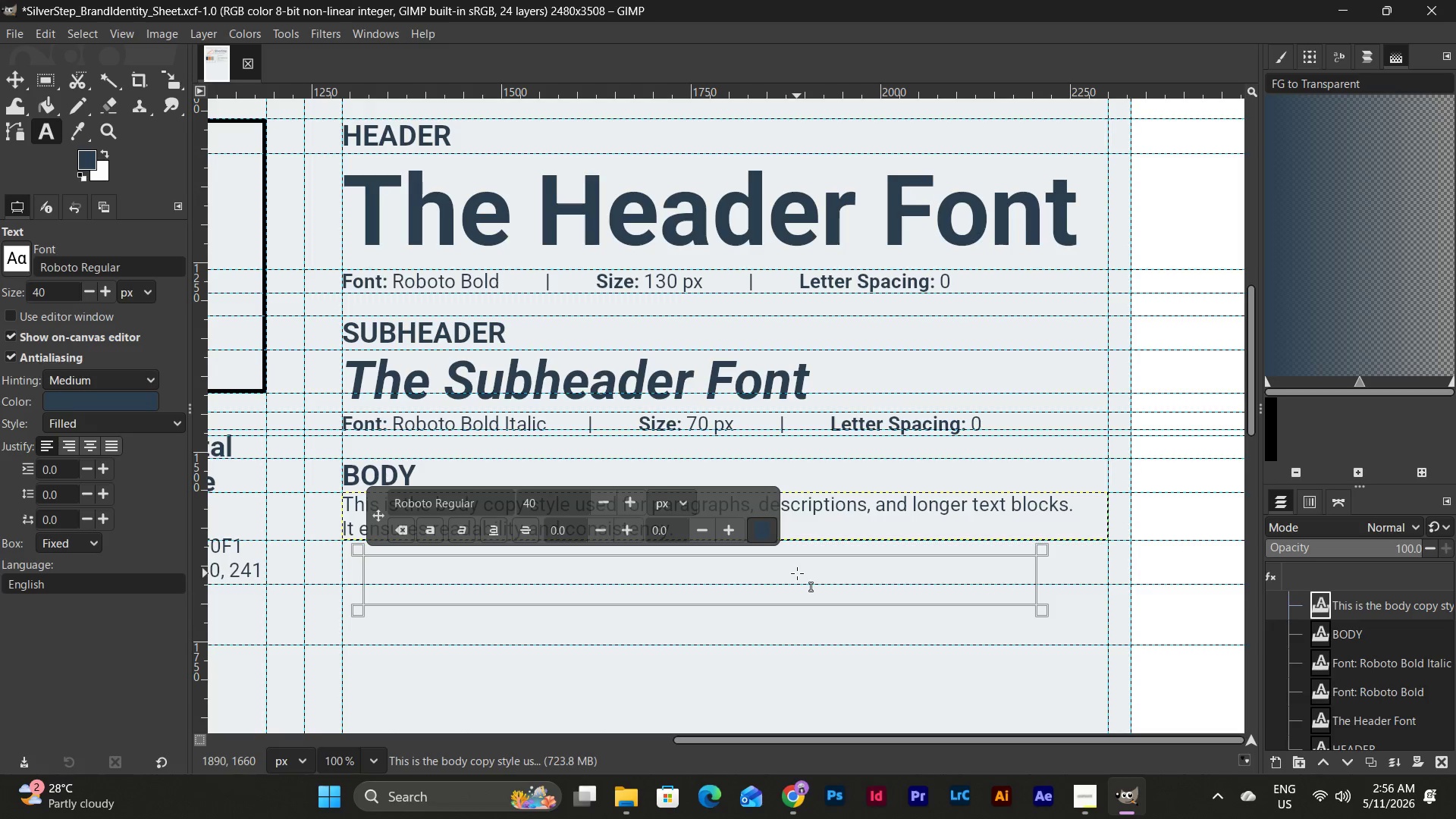 
key(Control+V)
 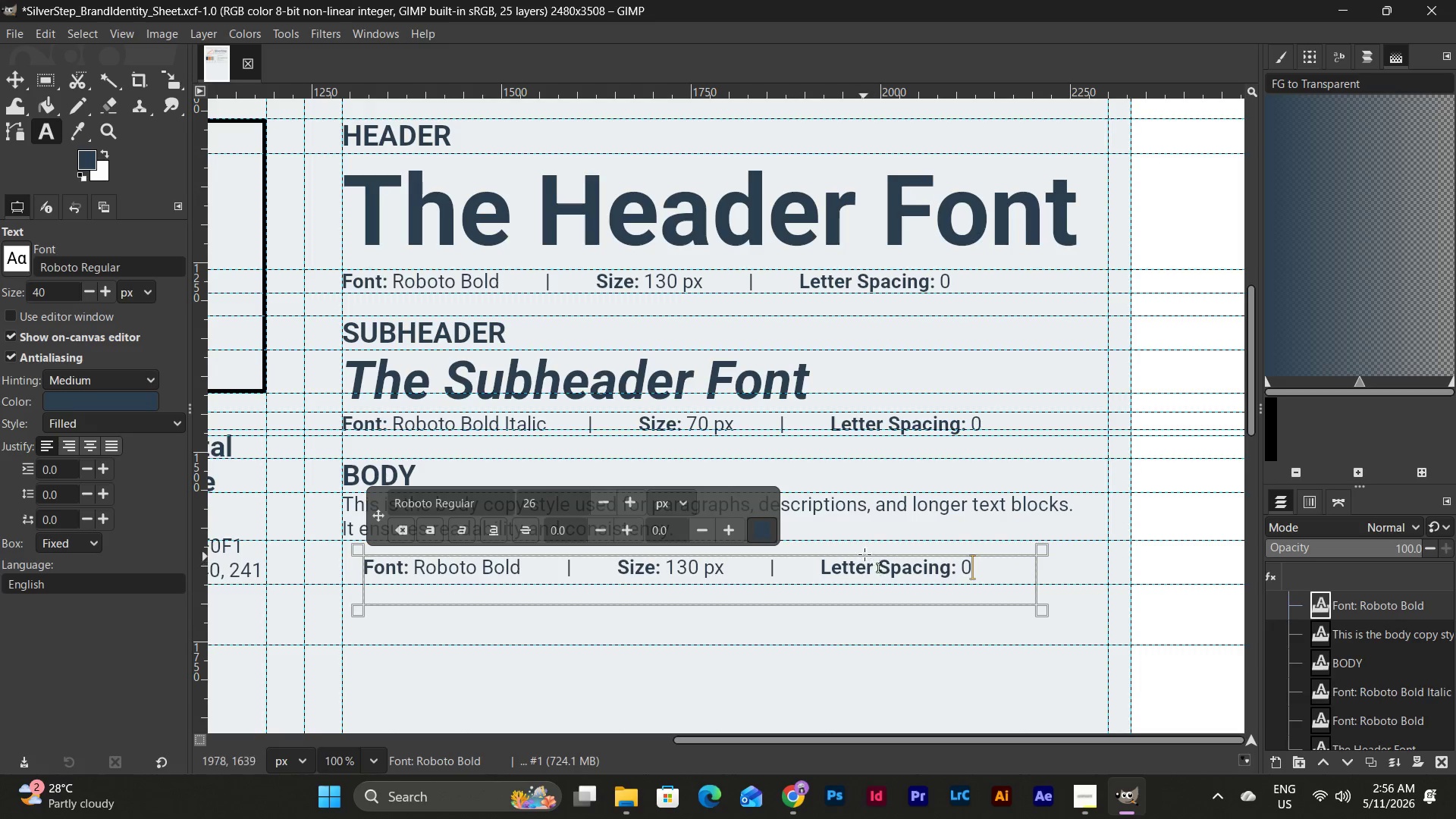 
left_click_drag(start_coordinate=[877, 548], to_coordinate=[878, 533])
 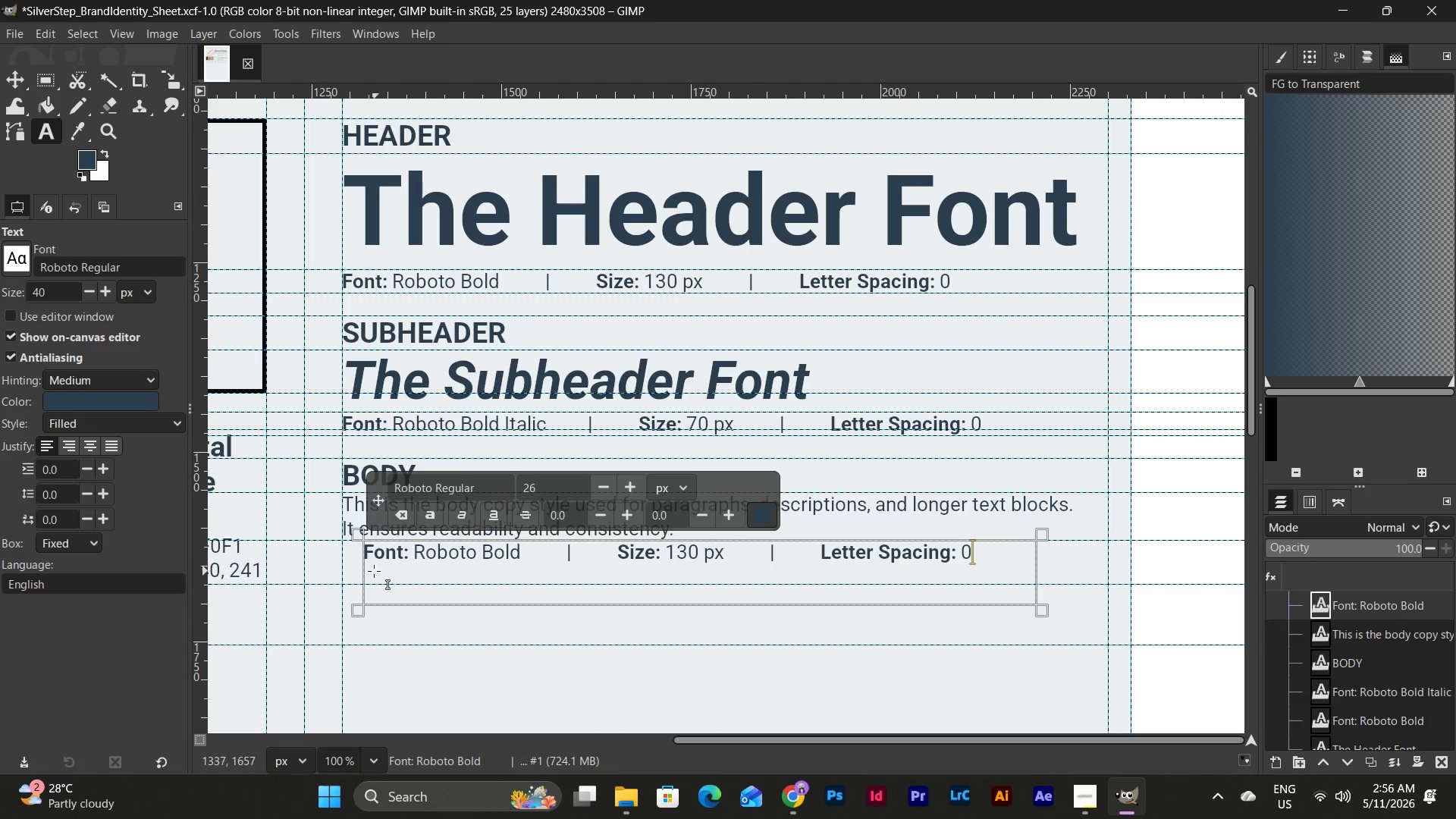 
left_click_drag(start_coordinate=[356, 570], to_coordinate=[335, 570])
 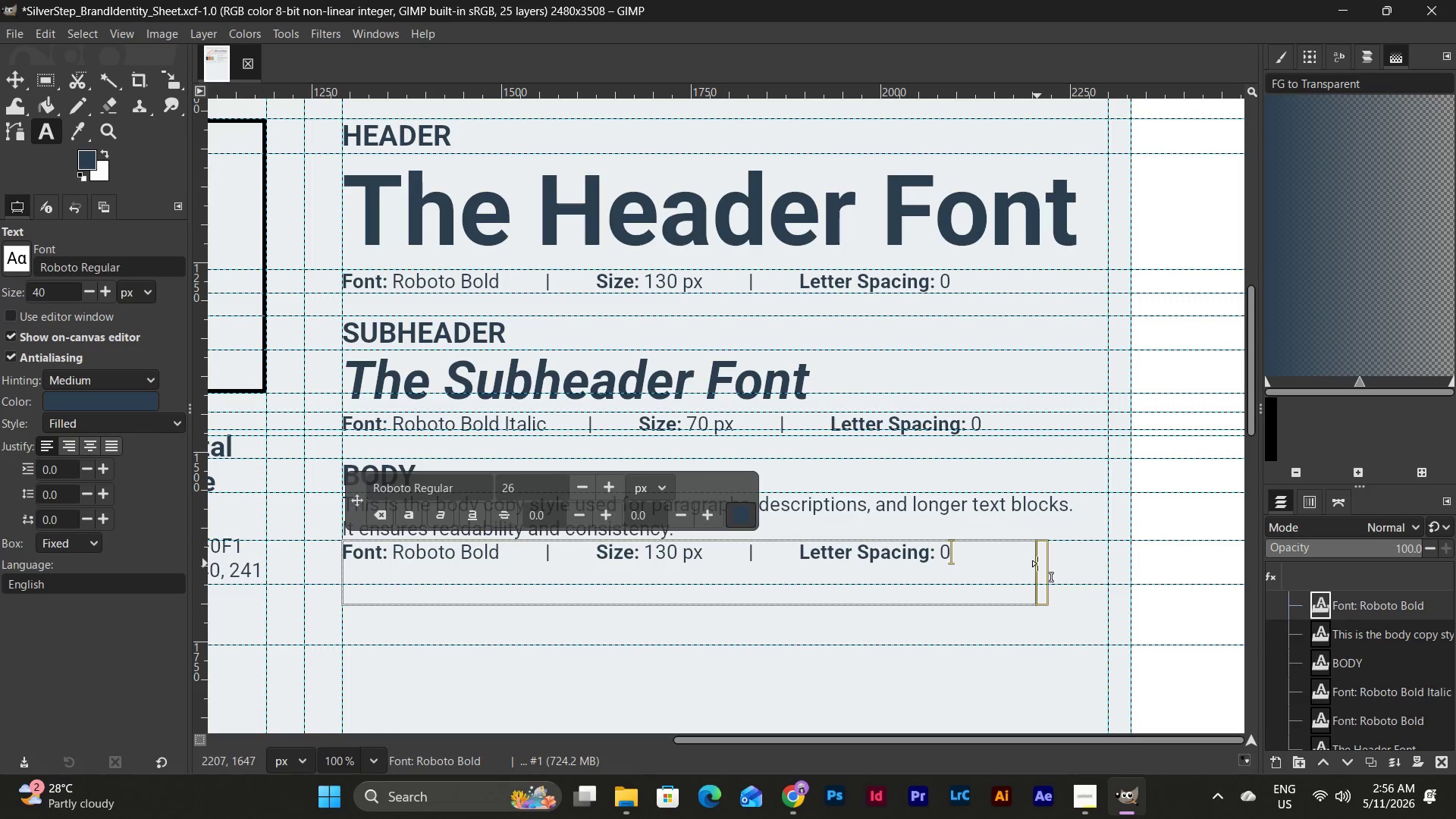 
left_click_drag(start_coordinate=[1039, 563], to_coordinate=[1116, 550])
 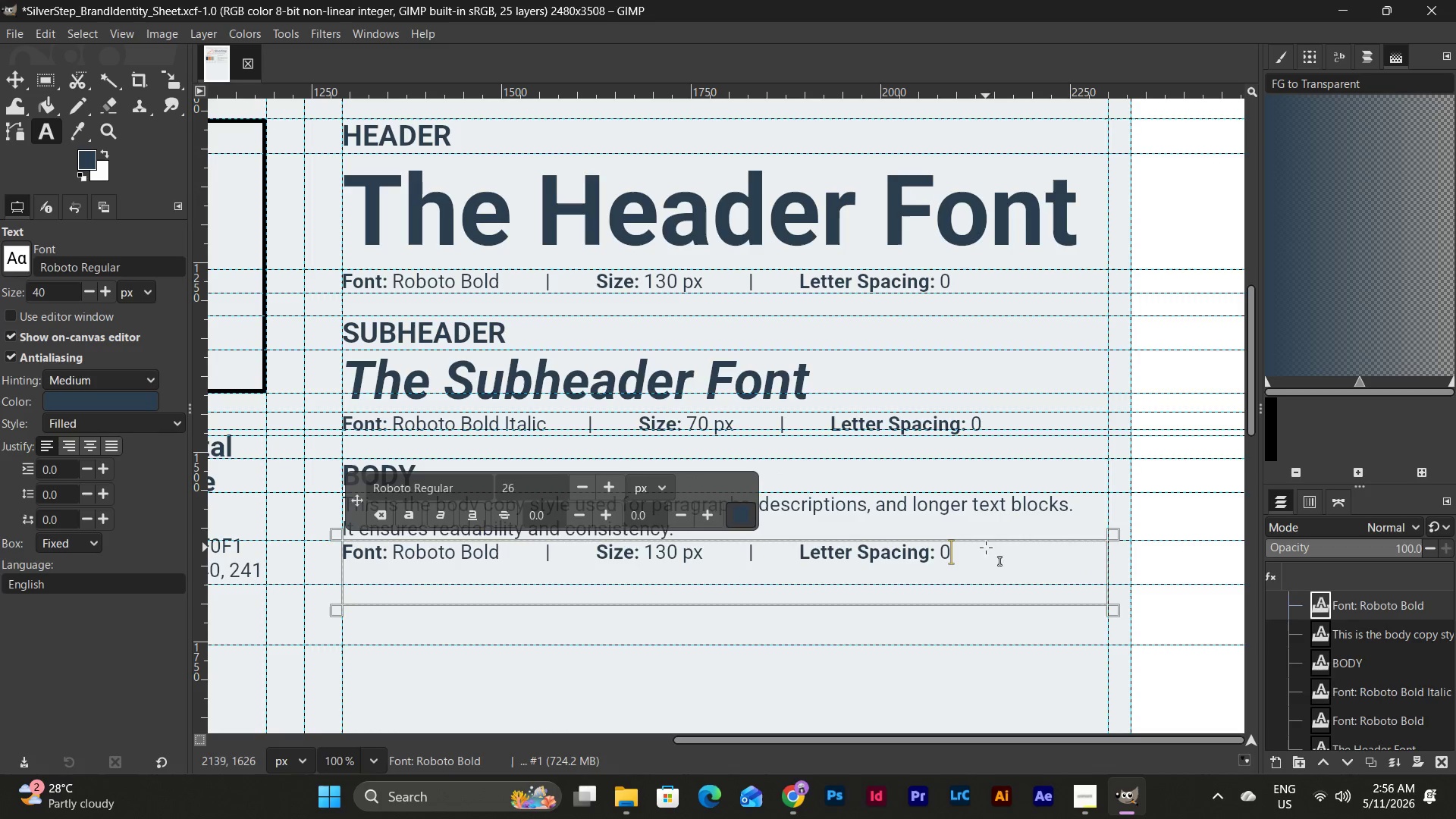 
left_click([495, 543])
 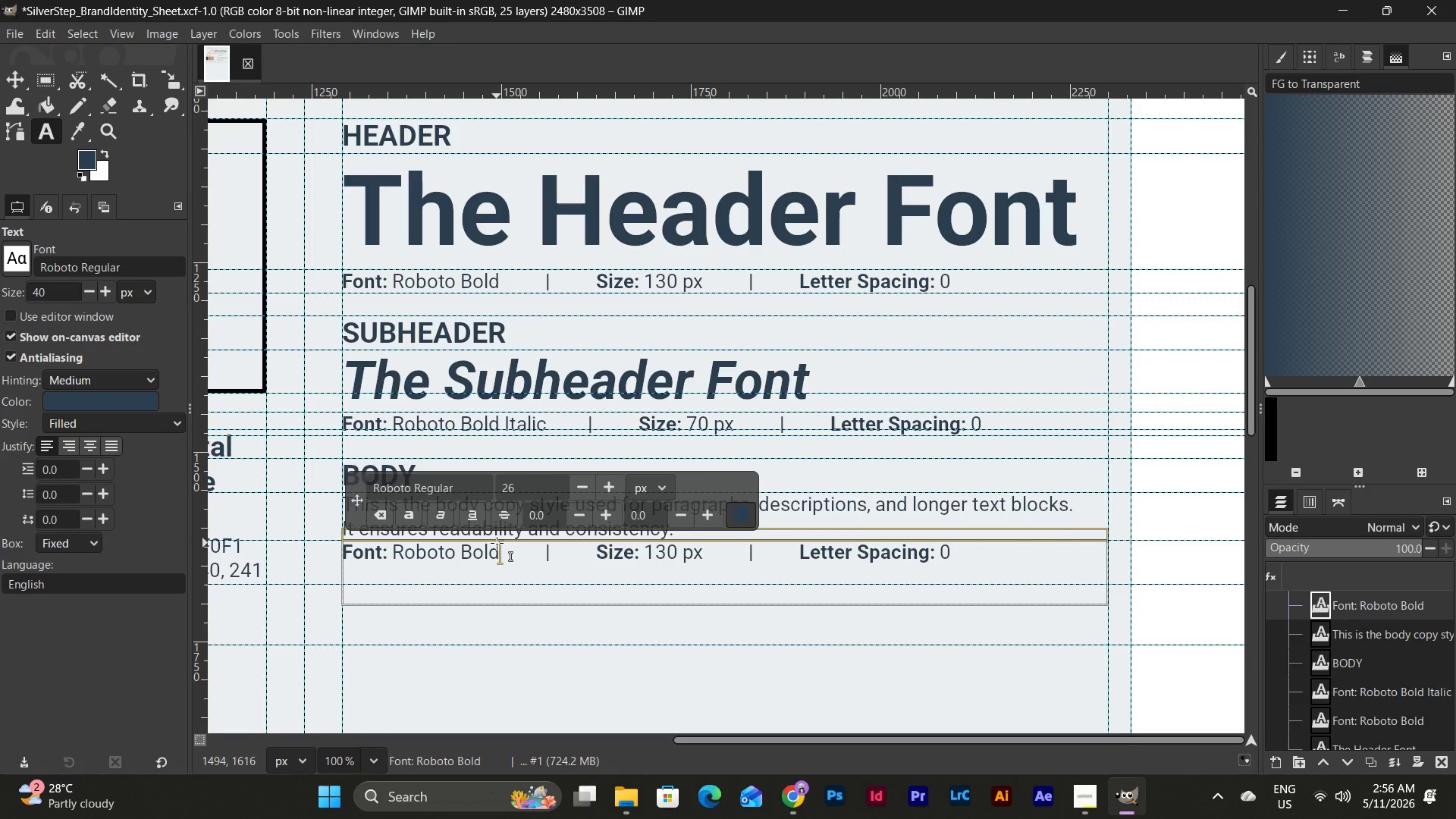 
left_click_drag(start_coordinate=[497, 543], to_coordinate=[462, 551])
 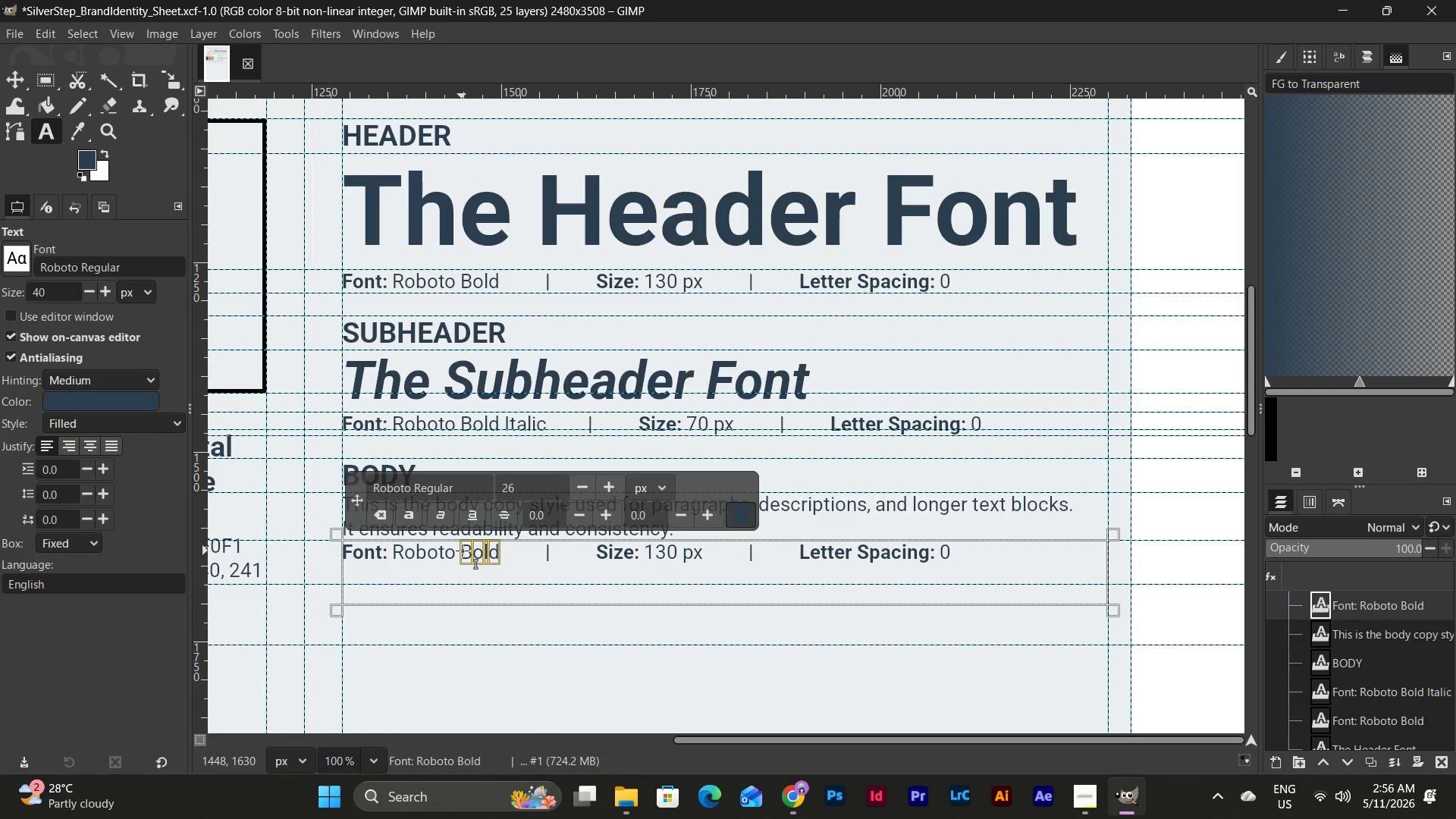 
type(Regular)
 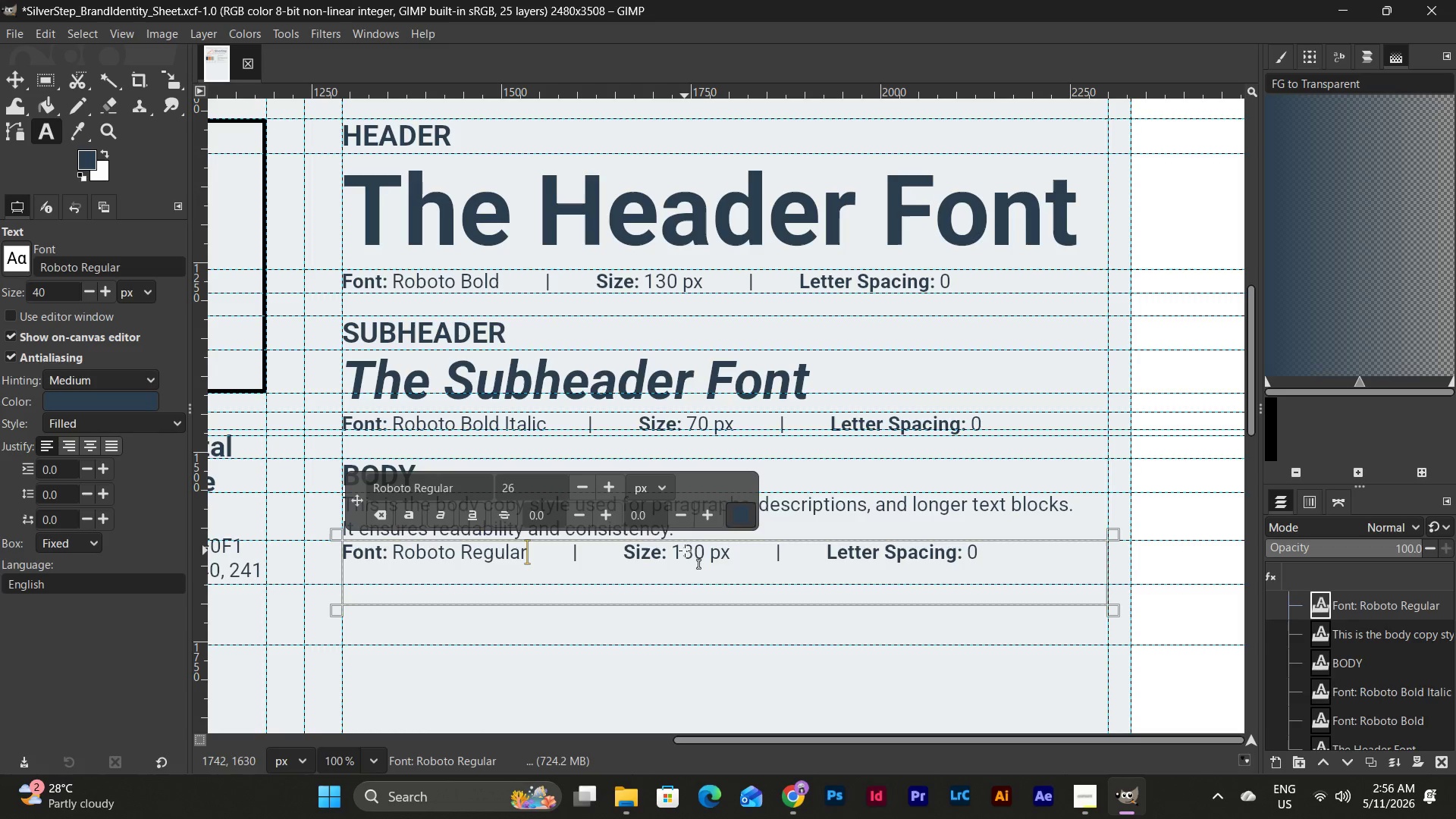 
left_click_drag(start_coordinate=[679, 550], to_coordinate=[685, 549])
 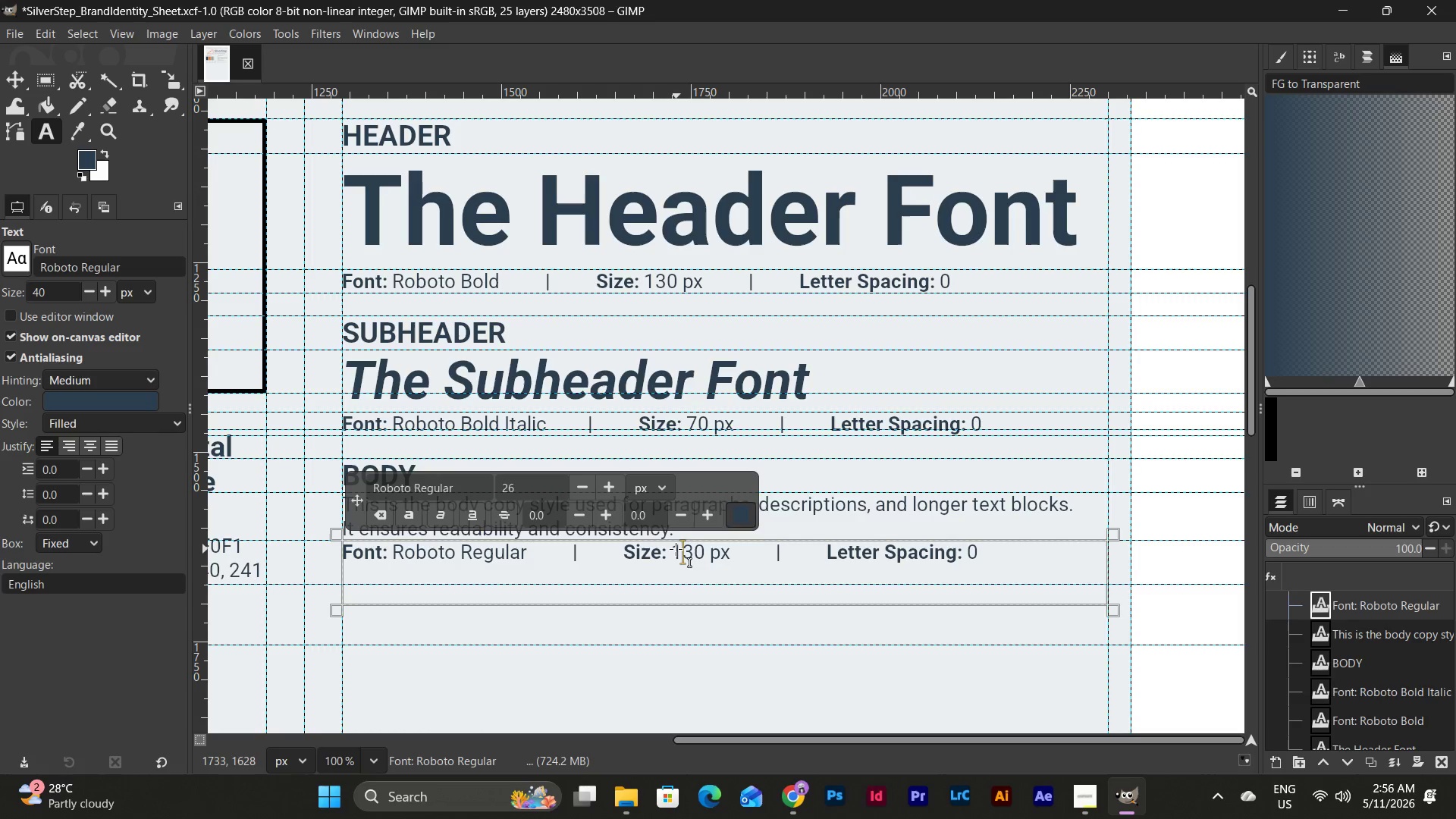 
left_click_drag(start_coordinate=[675, 549], to_coordinate=[704, 548])
 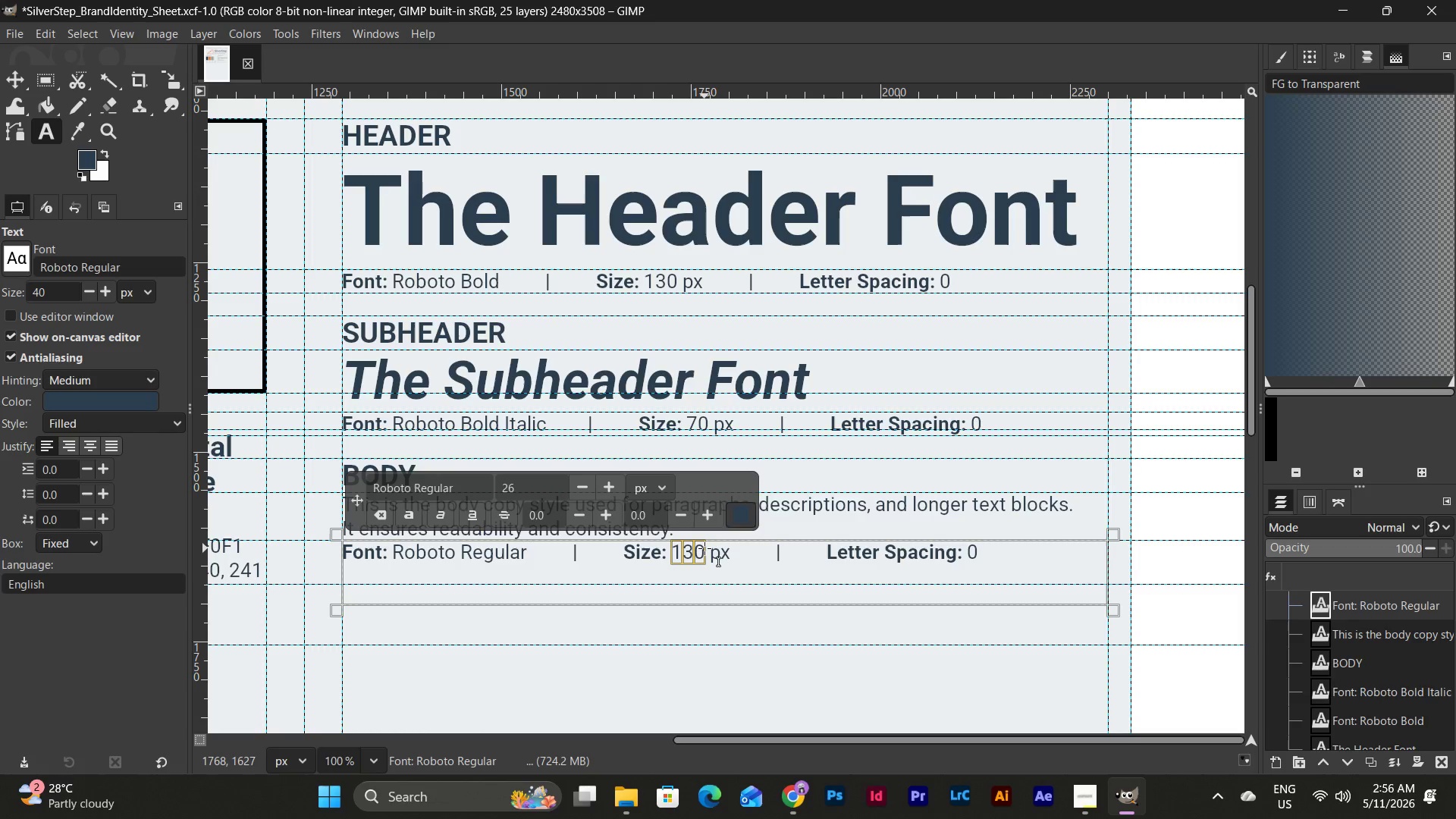 
key(Numpad2)
 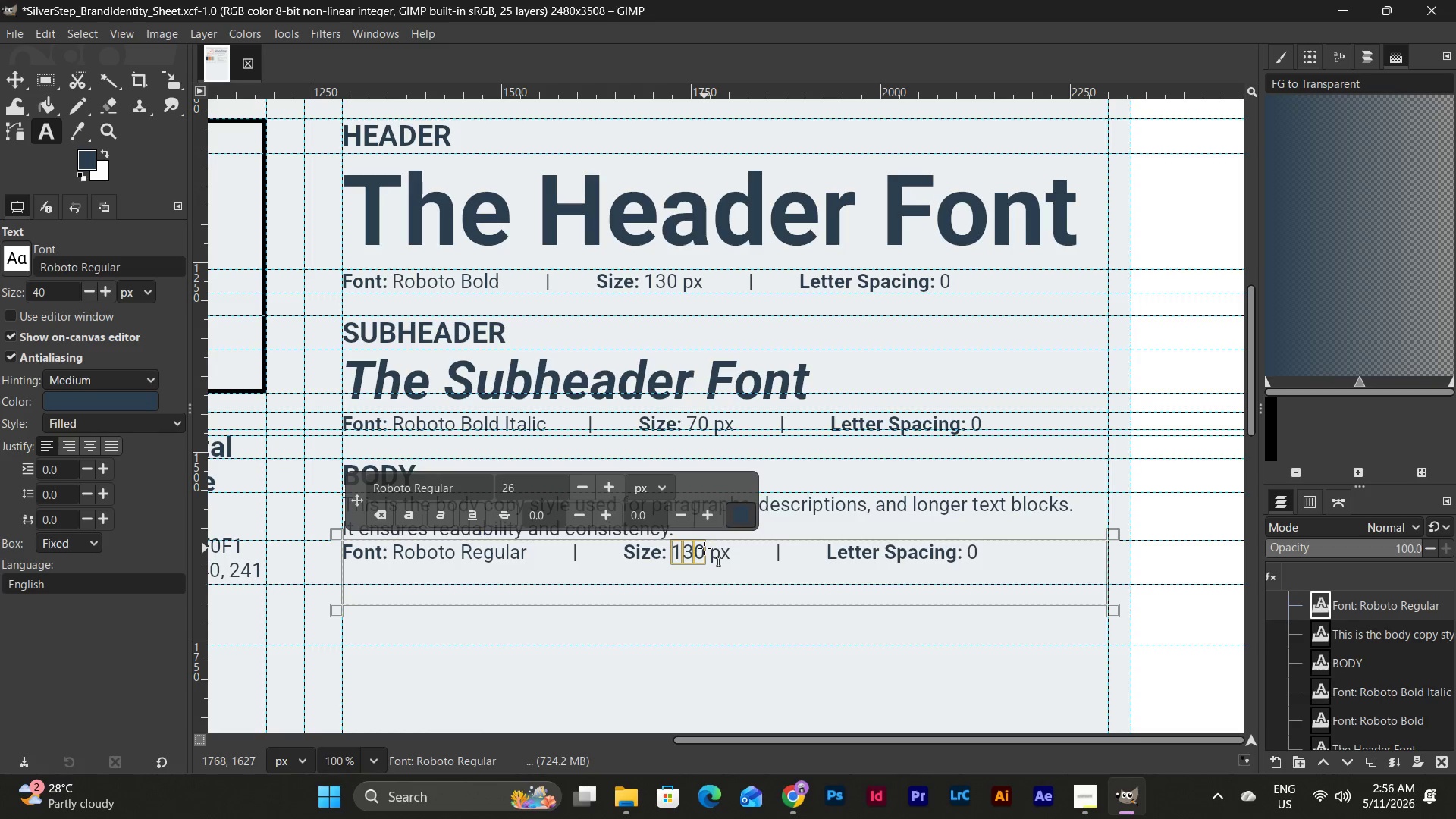 
key(Numpad6)
 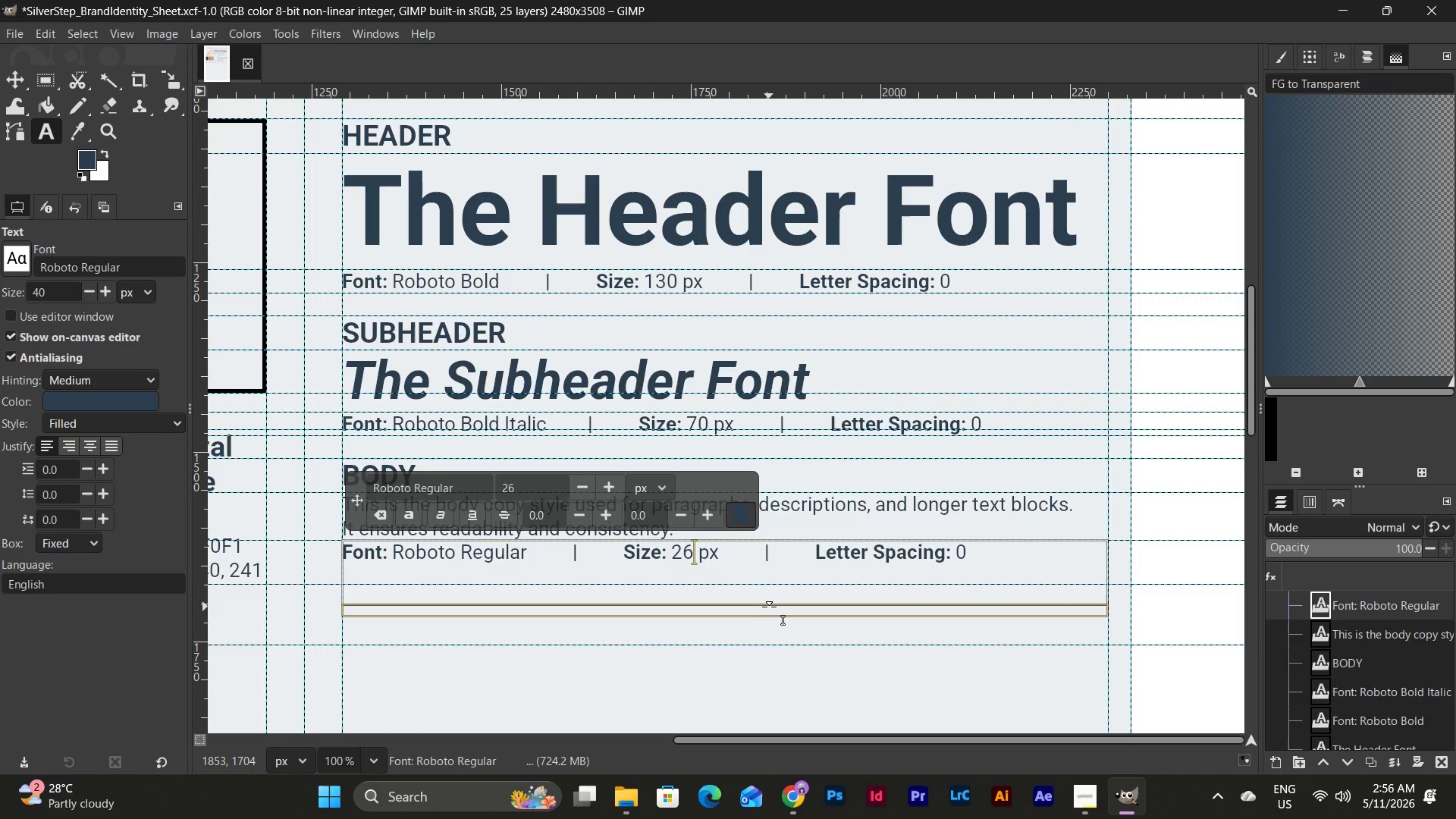 
left_click([1003, 538])
 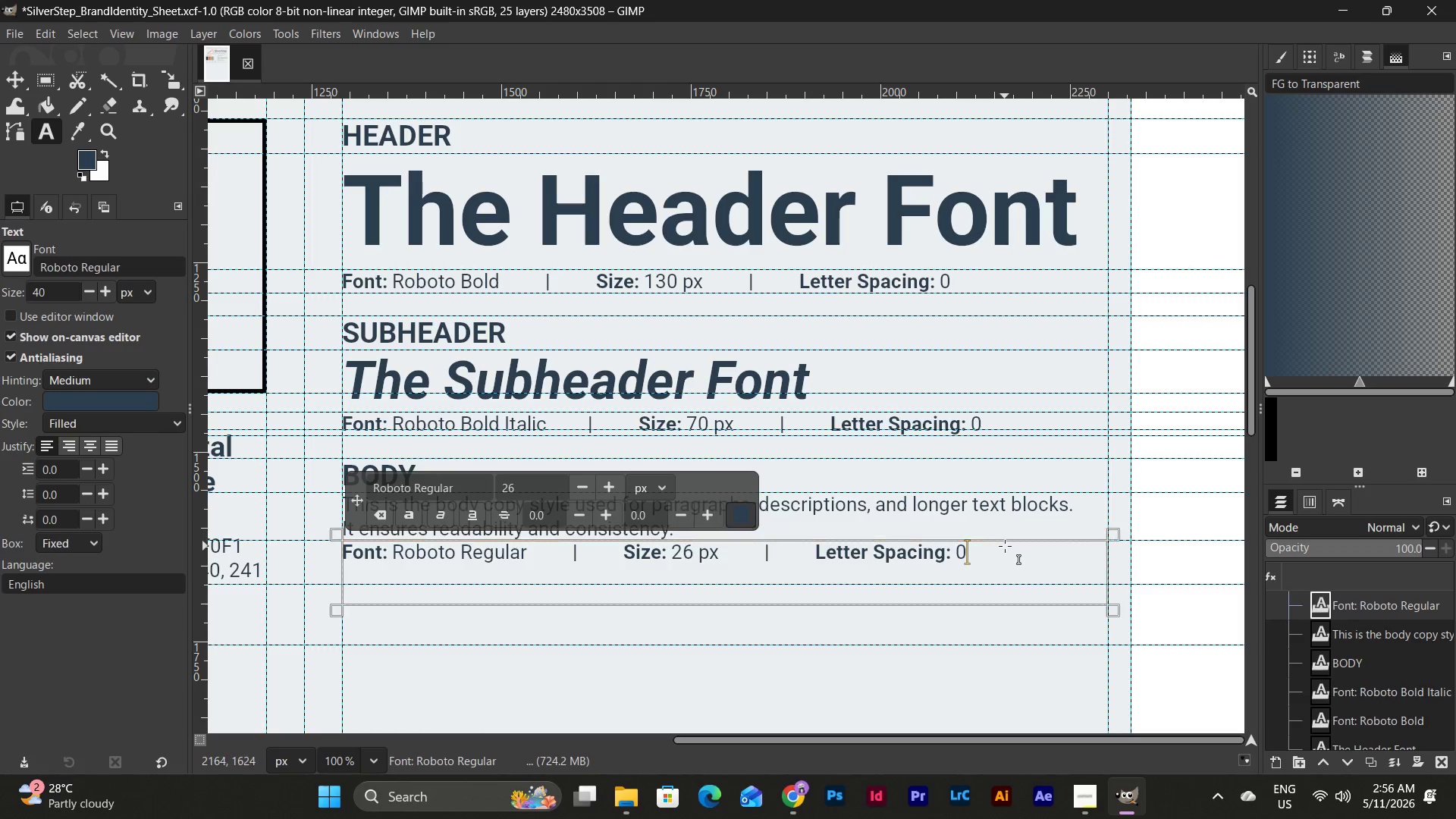 
left_click_drag(start_coordinate=[1005, 546], to_coordinate=[294, 544])
 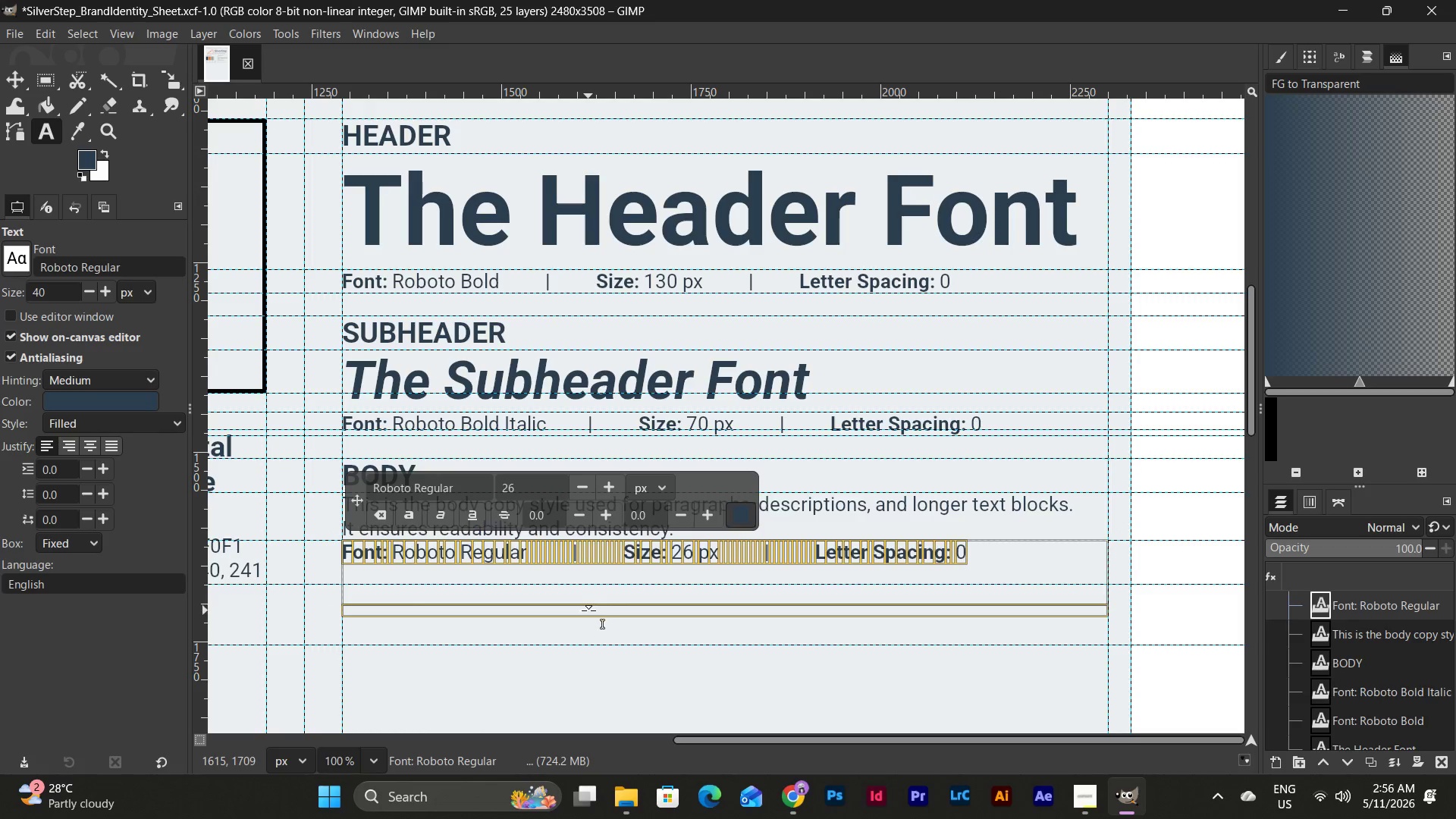 
left_click_drag(start_coordinate=[588, 610], to_coordinate=[595, 613])
 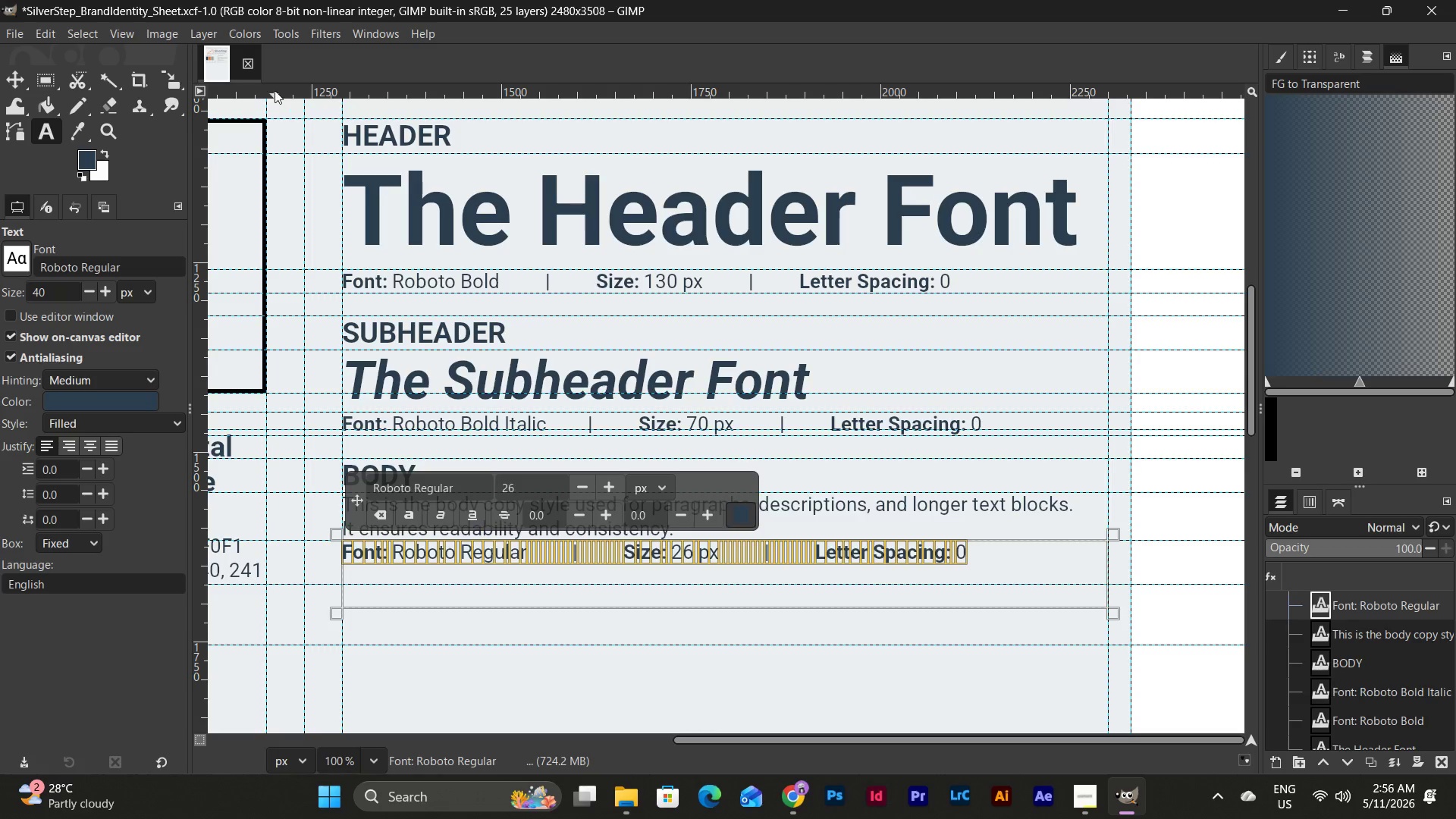 
left_click_drag(start_coordinate=[275, 89], to_coordinate=[295, 563])
 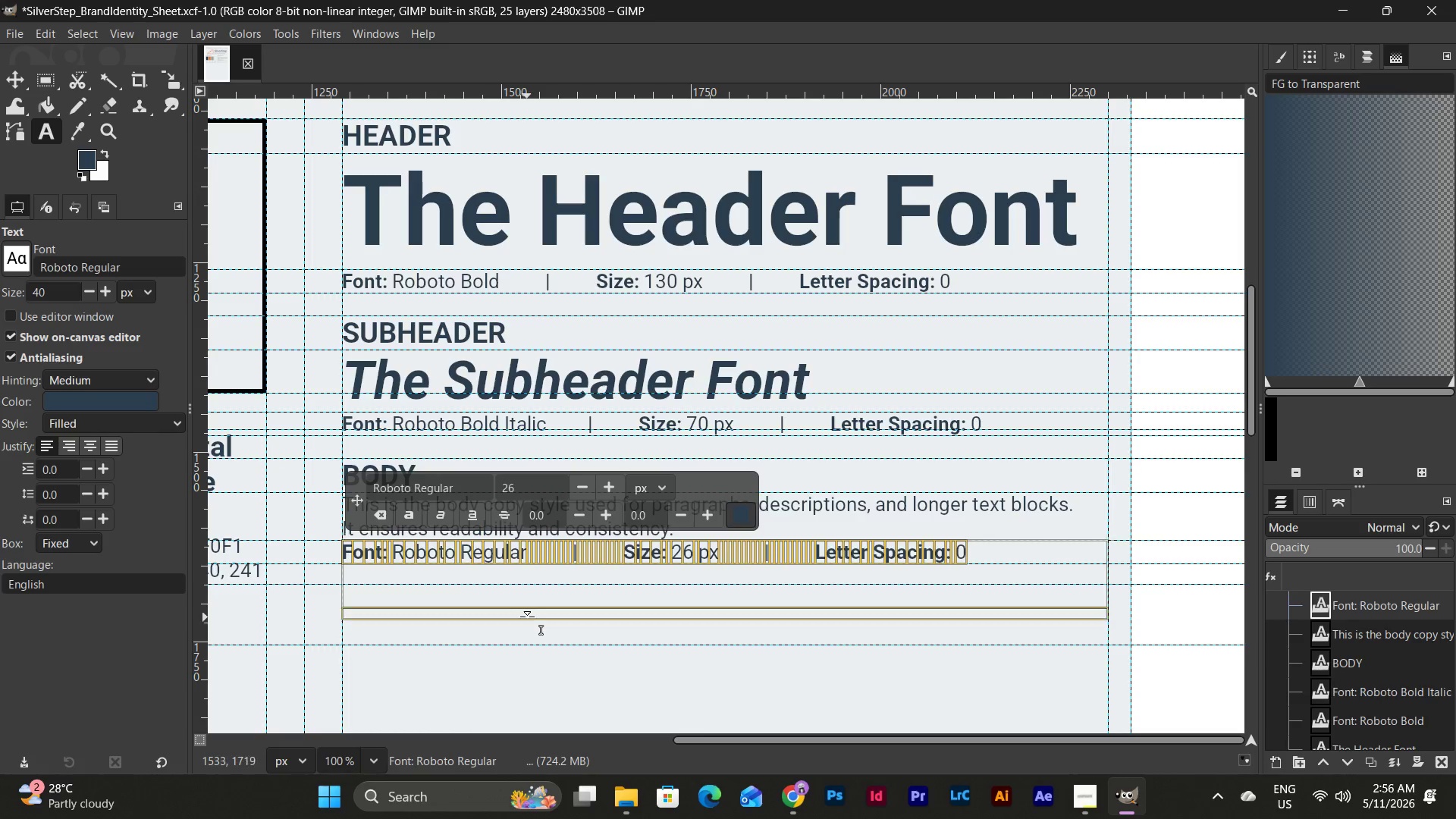 
left_click_drag(start_coordinate=[527, 617], to_coordinate=[532, 569])
 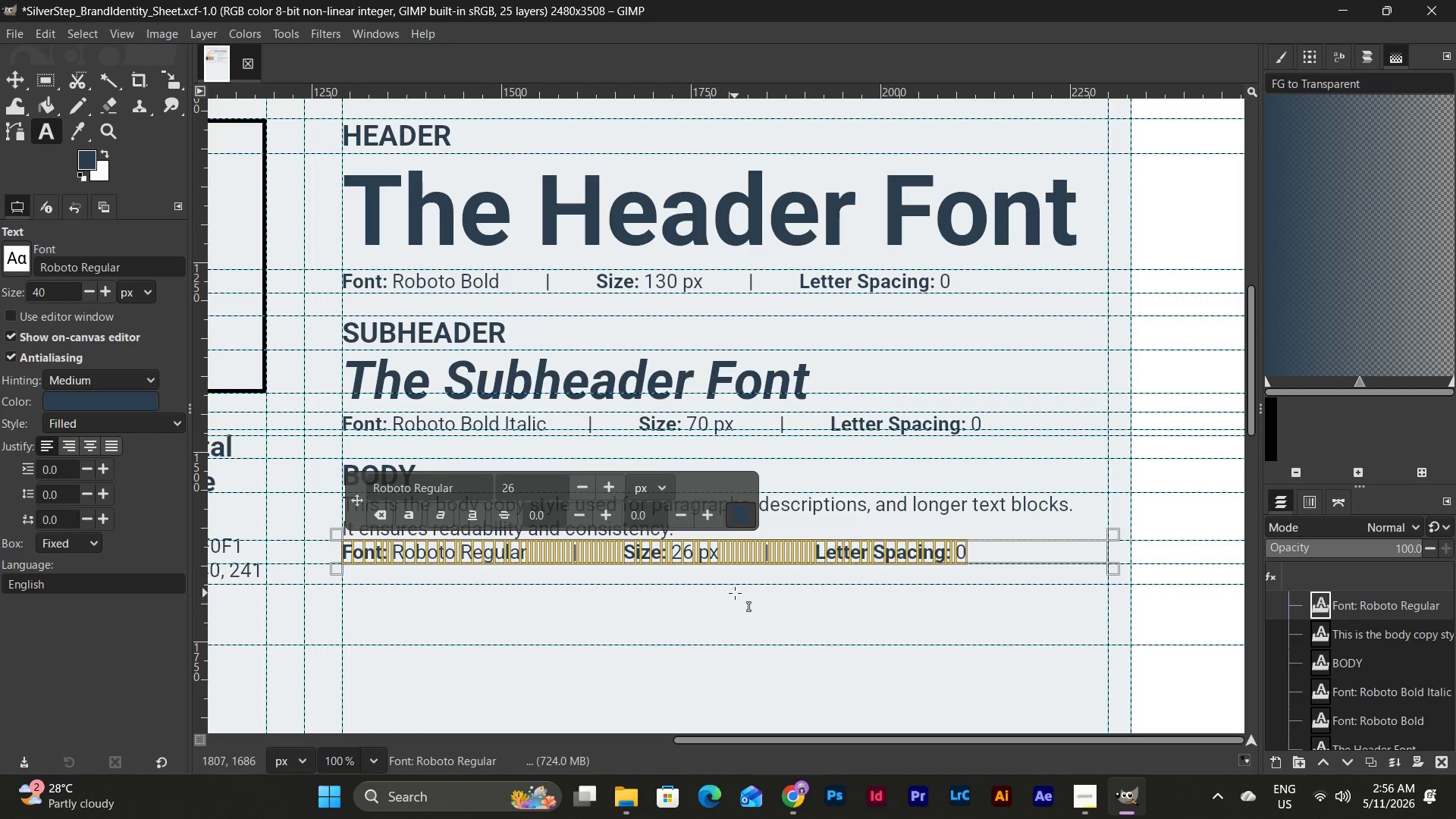 
left_click([377, 752])
 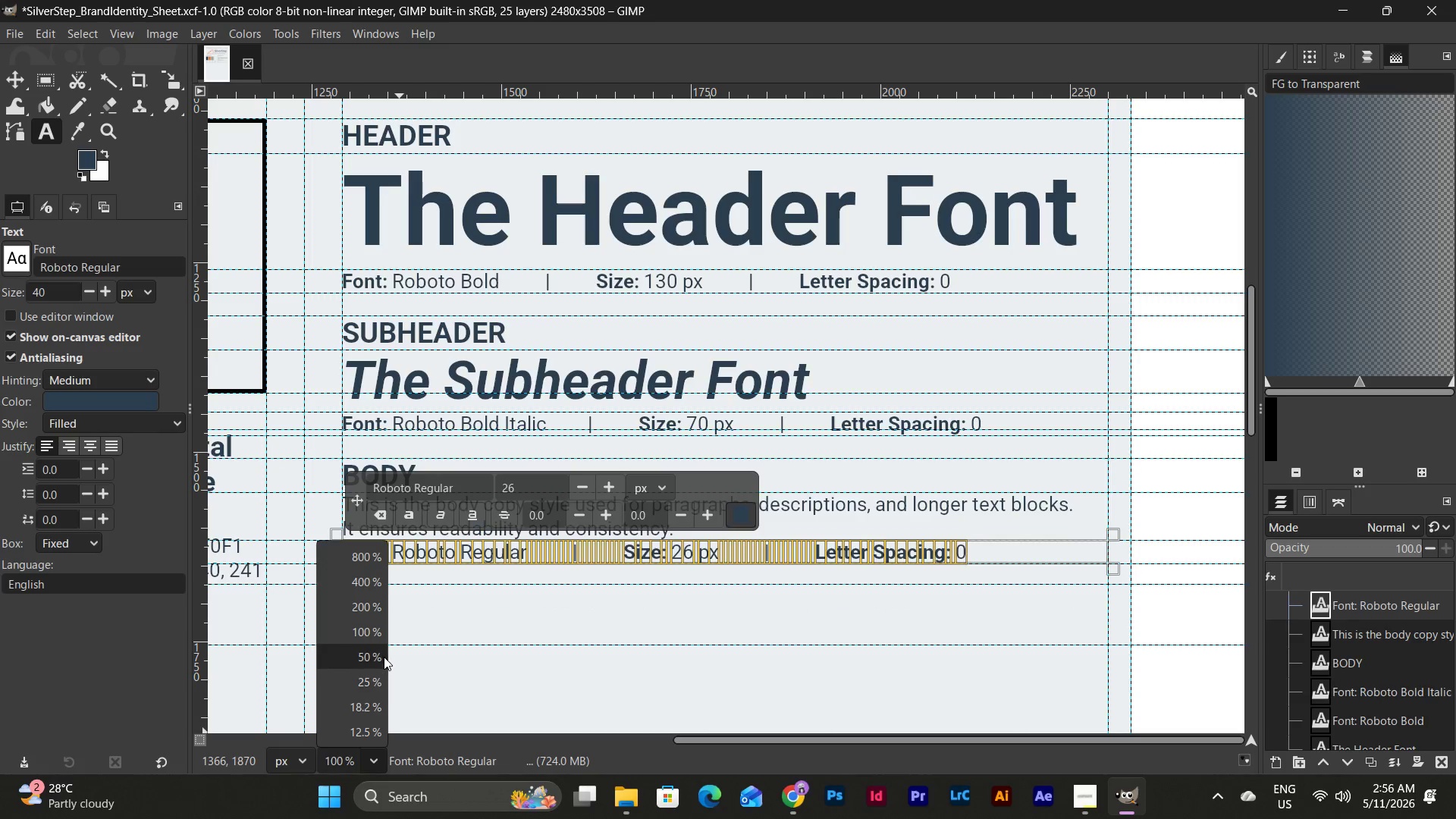 
left_click([383, 656])
 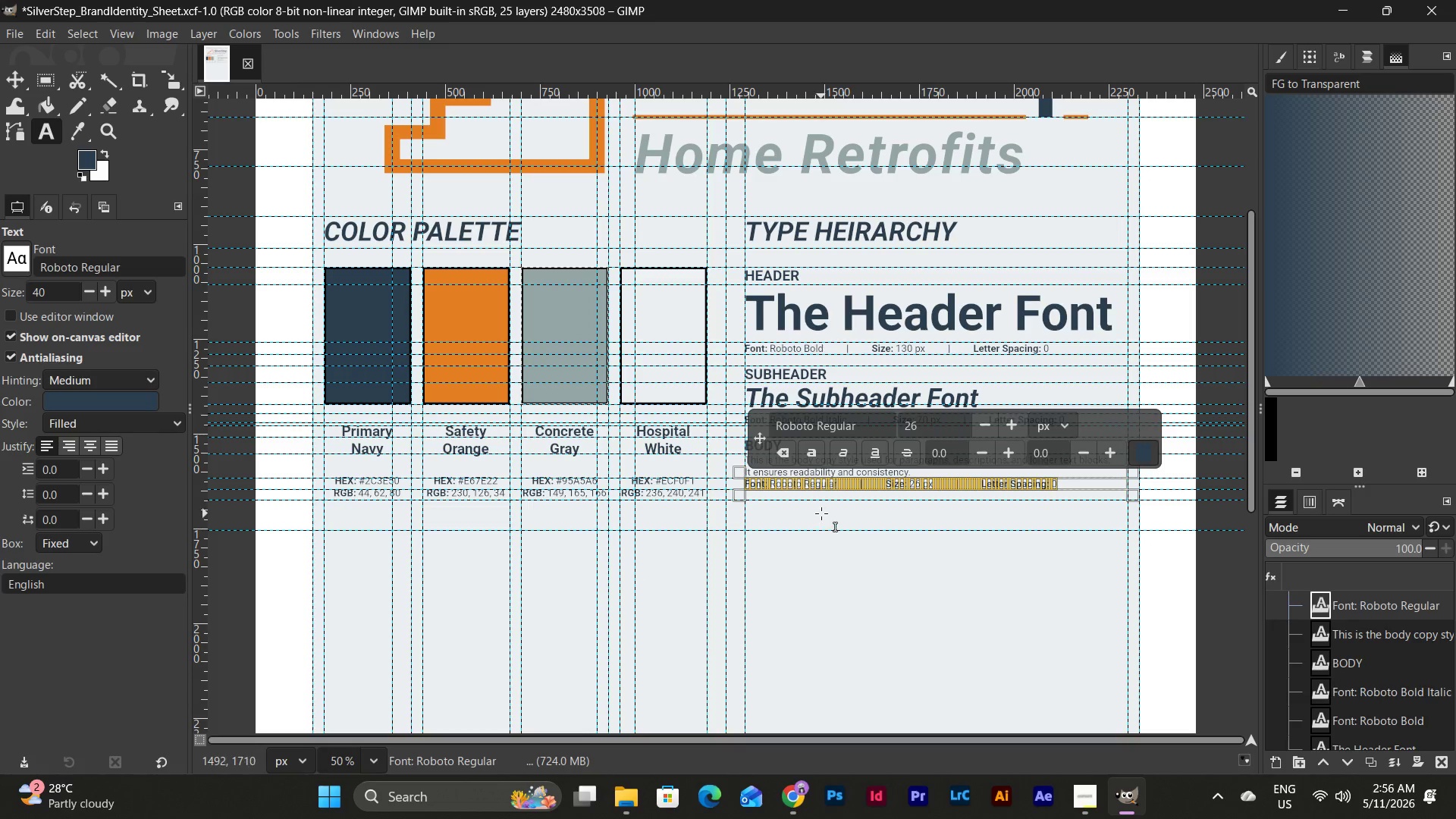 
left_click([821, 513])
 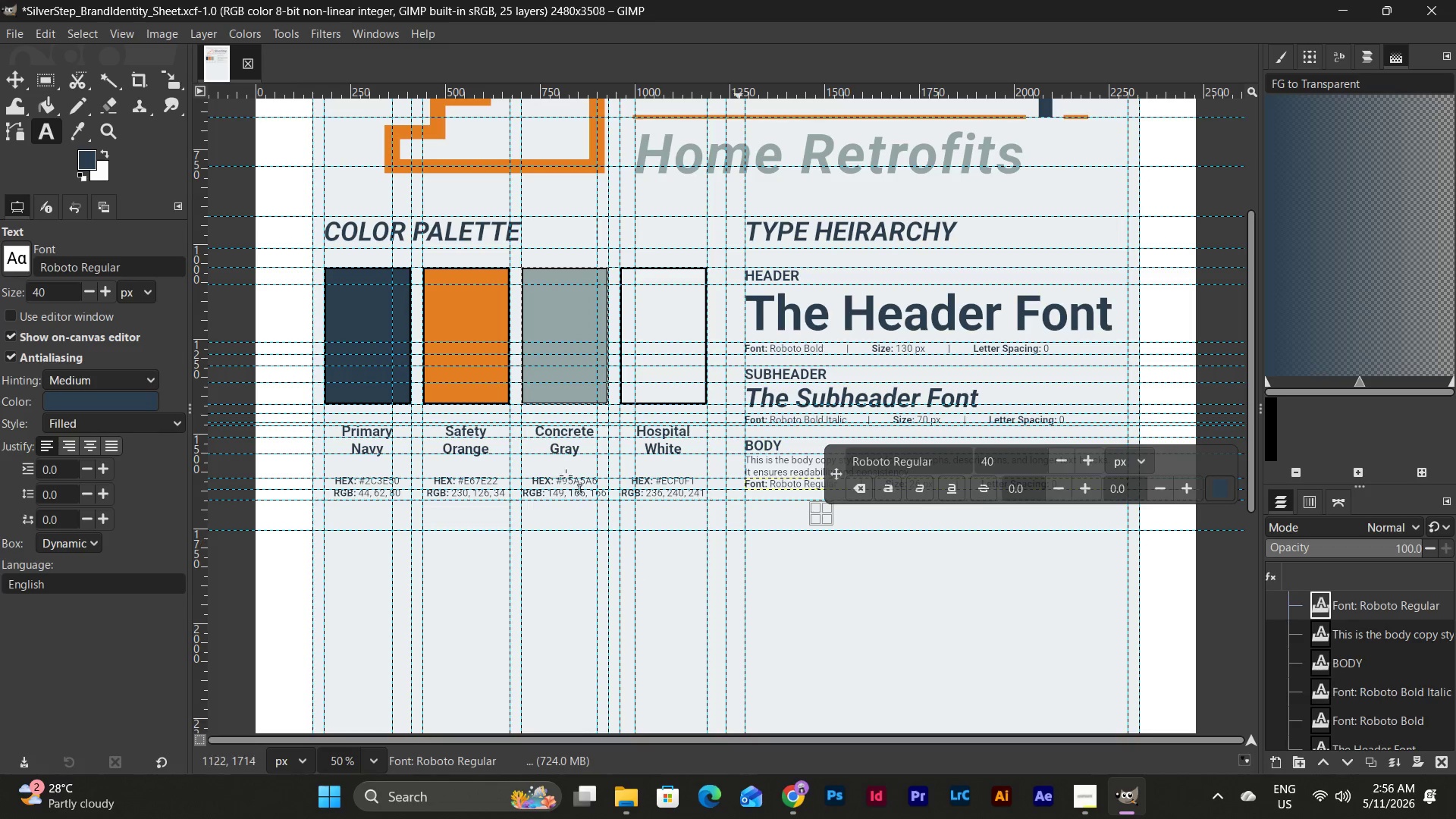 
left_click([6, 81])
 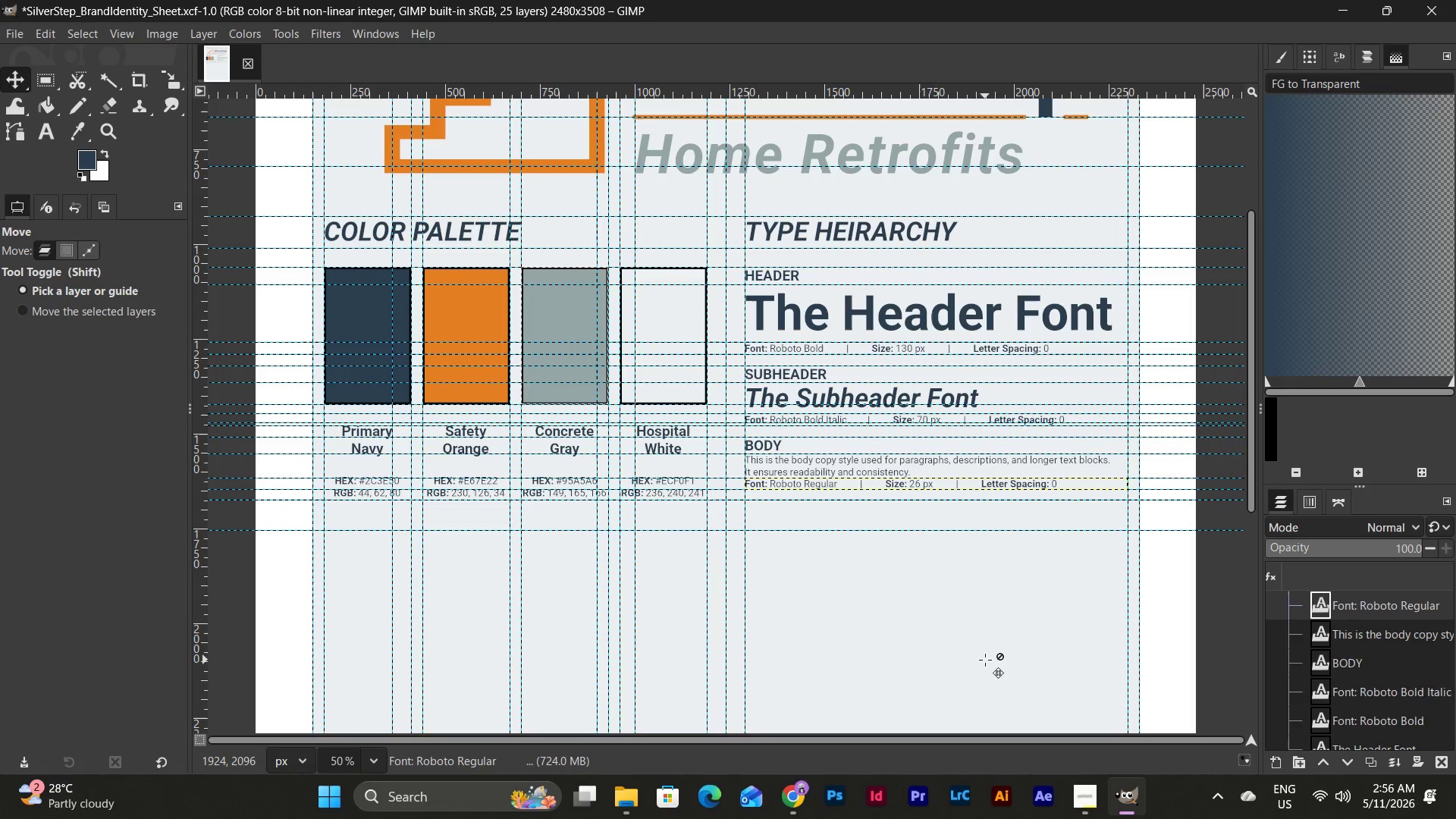 
scroll: coordinate [985, 660], scroll_direction: up, amount: 2.0
 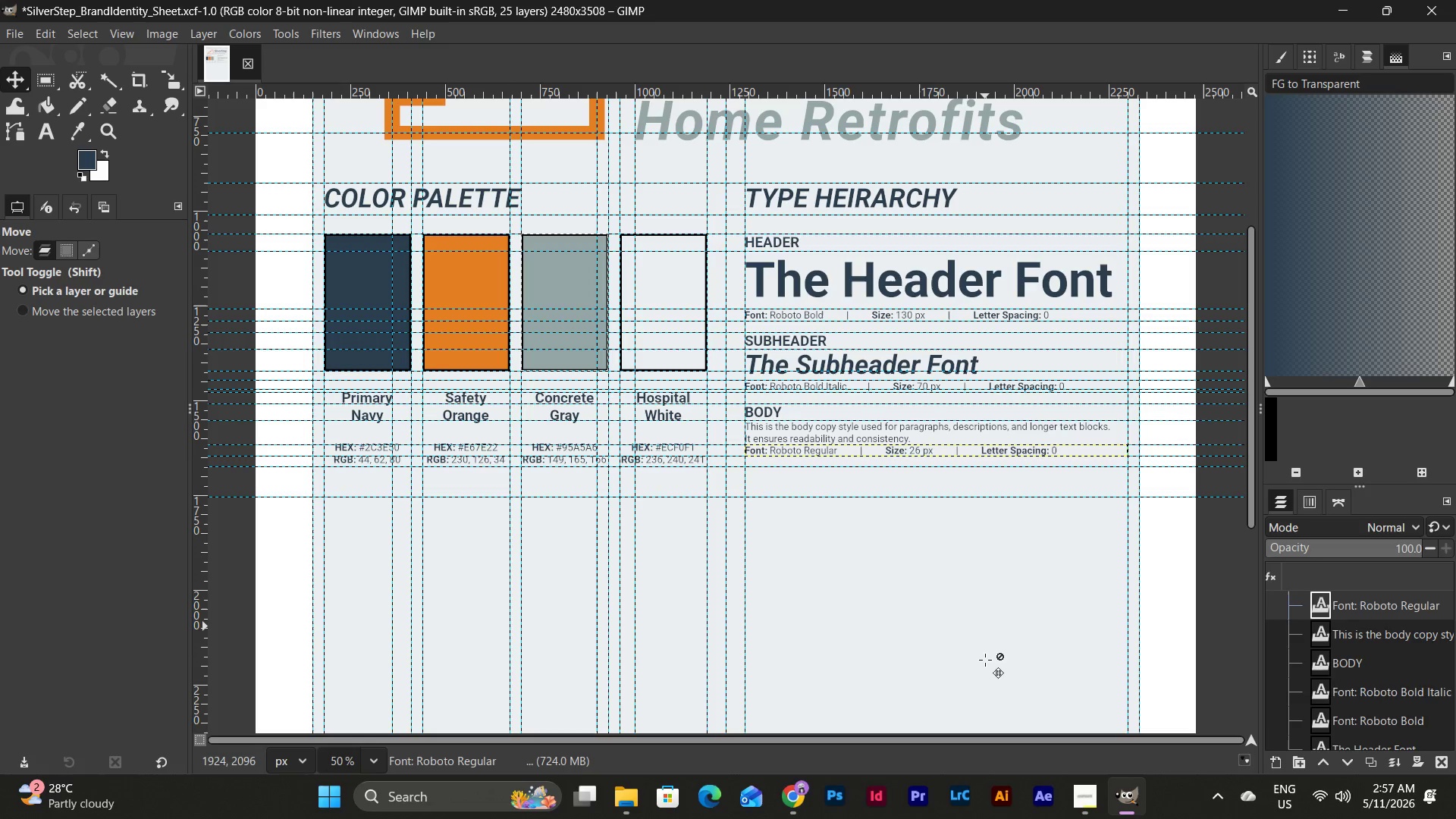 
wait(7.25)
 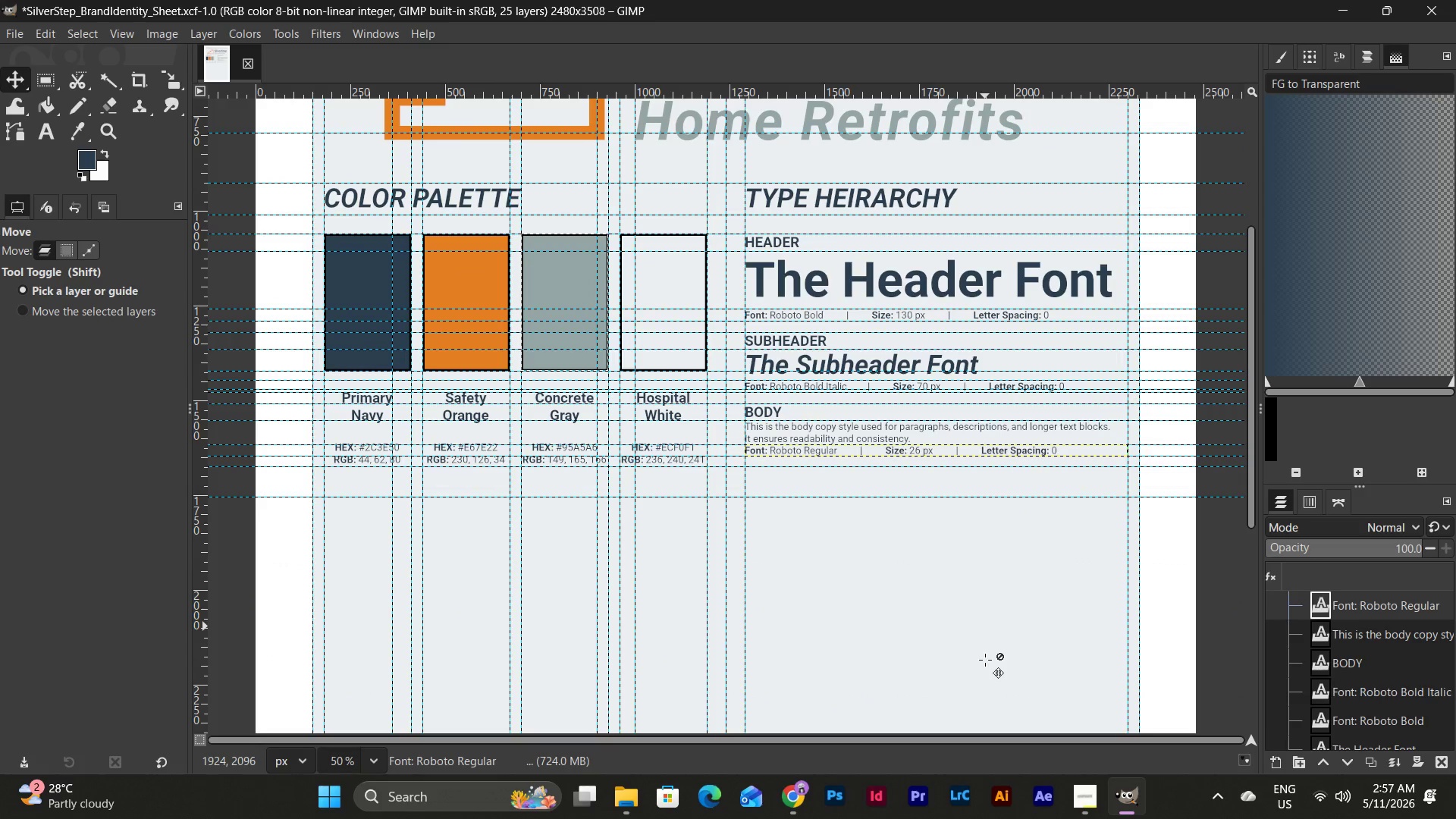 
left_click_drag(start_coordinate=[630, 739], to_coordinate=[700, 737])
 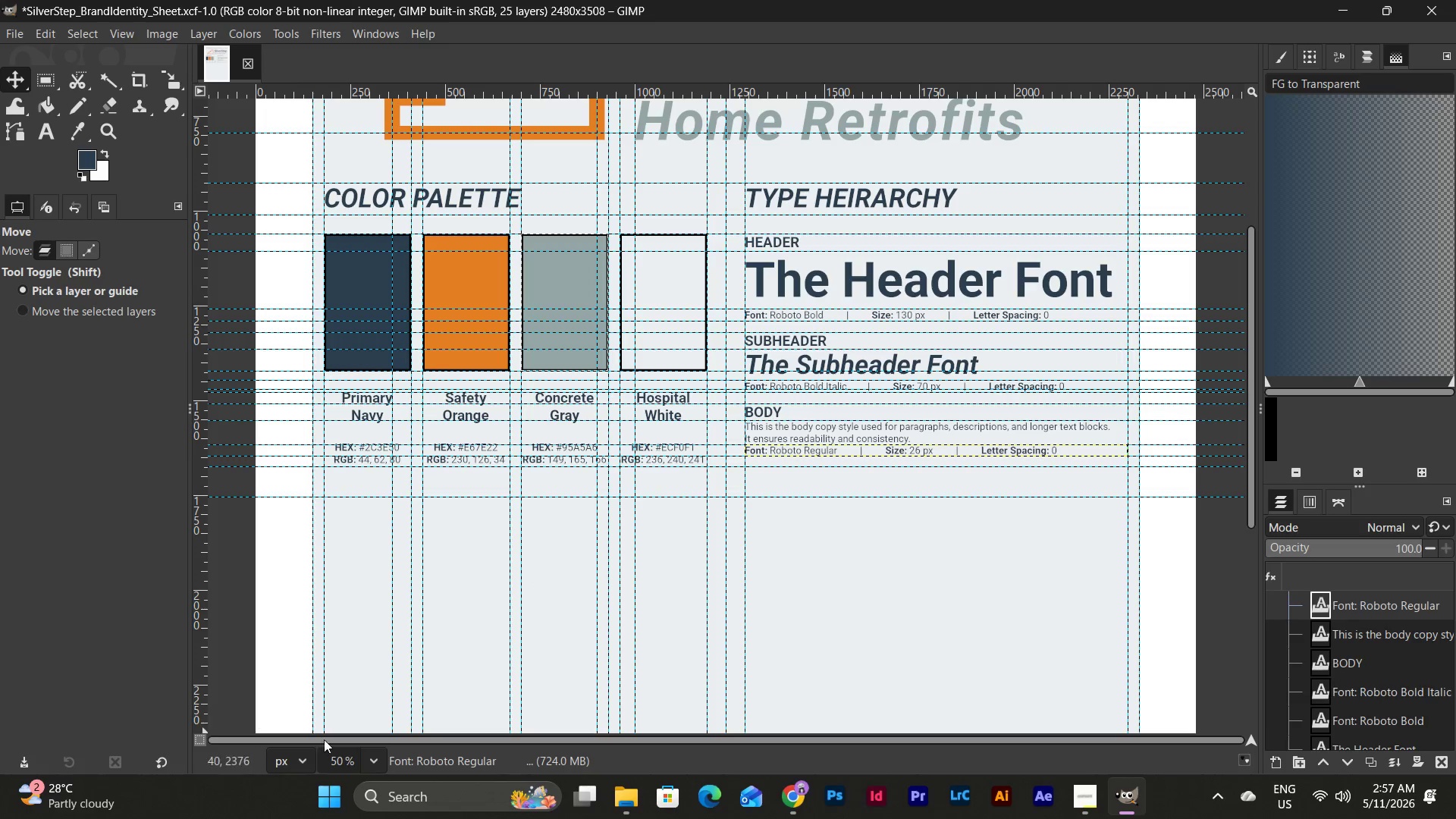 
left_click([369, 764])
 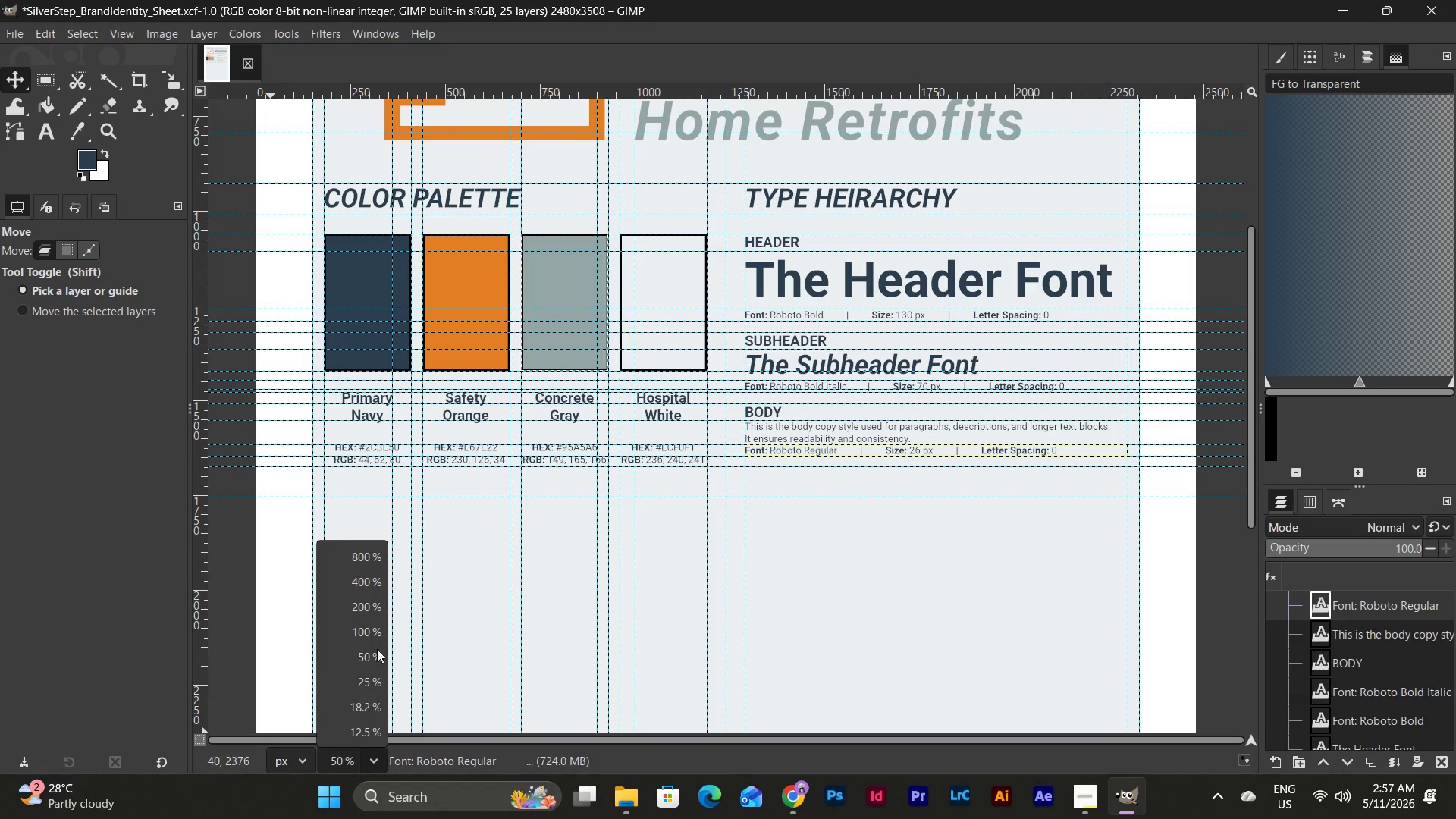 
left_click([377, 628])
 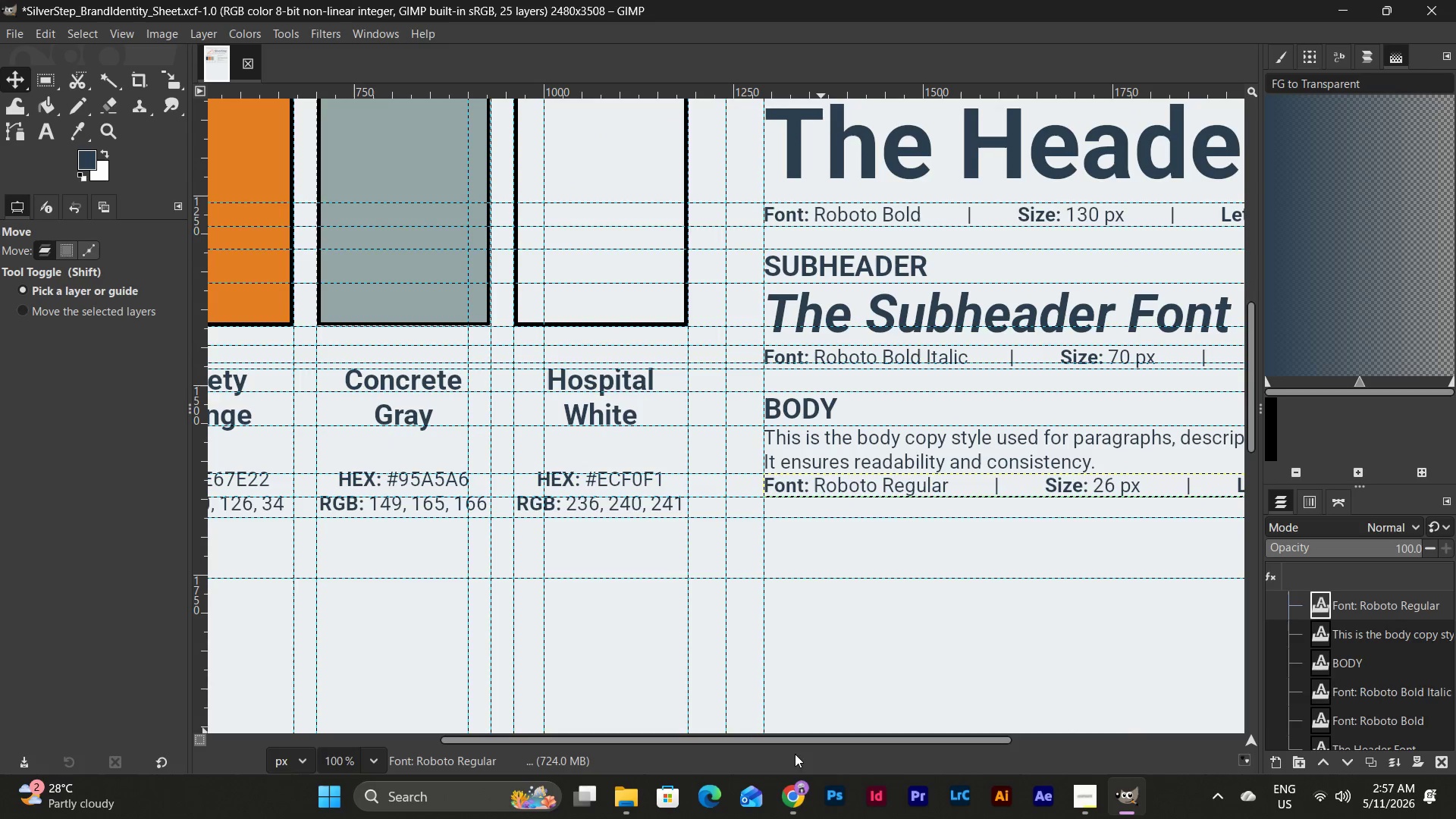 
left_click_drag(start_coordinate=[789, 737], to_coordinate=[1119, 727])
 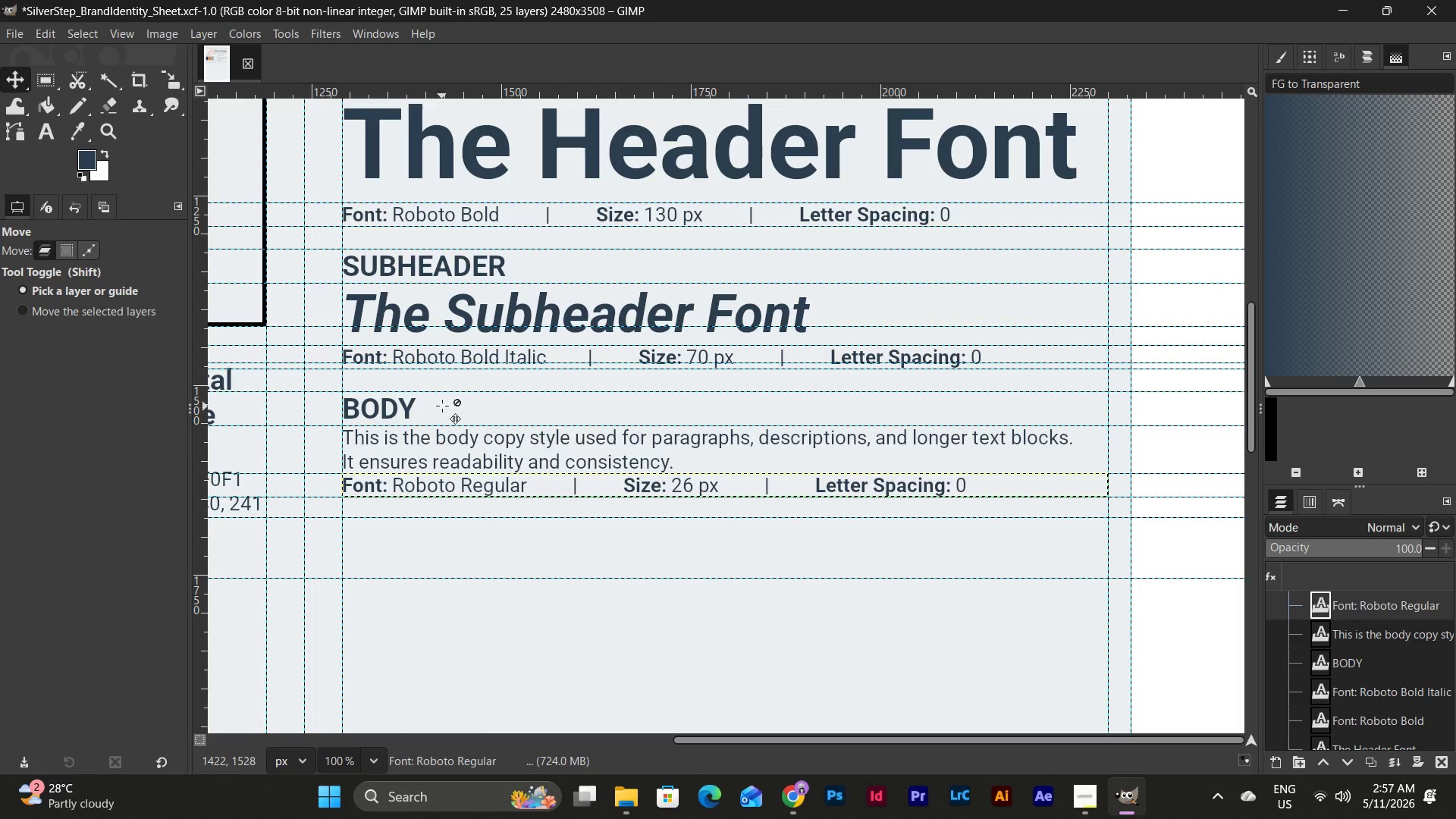 
left_click_drag(start_coordinate=[442, 405], to_coordinate=[480, 464])
 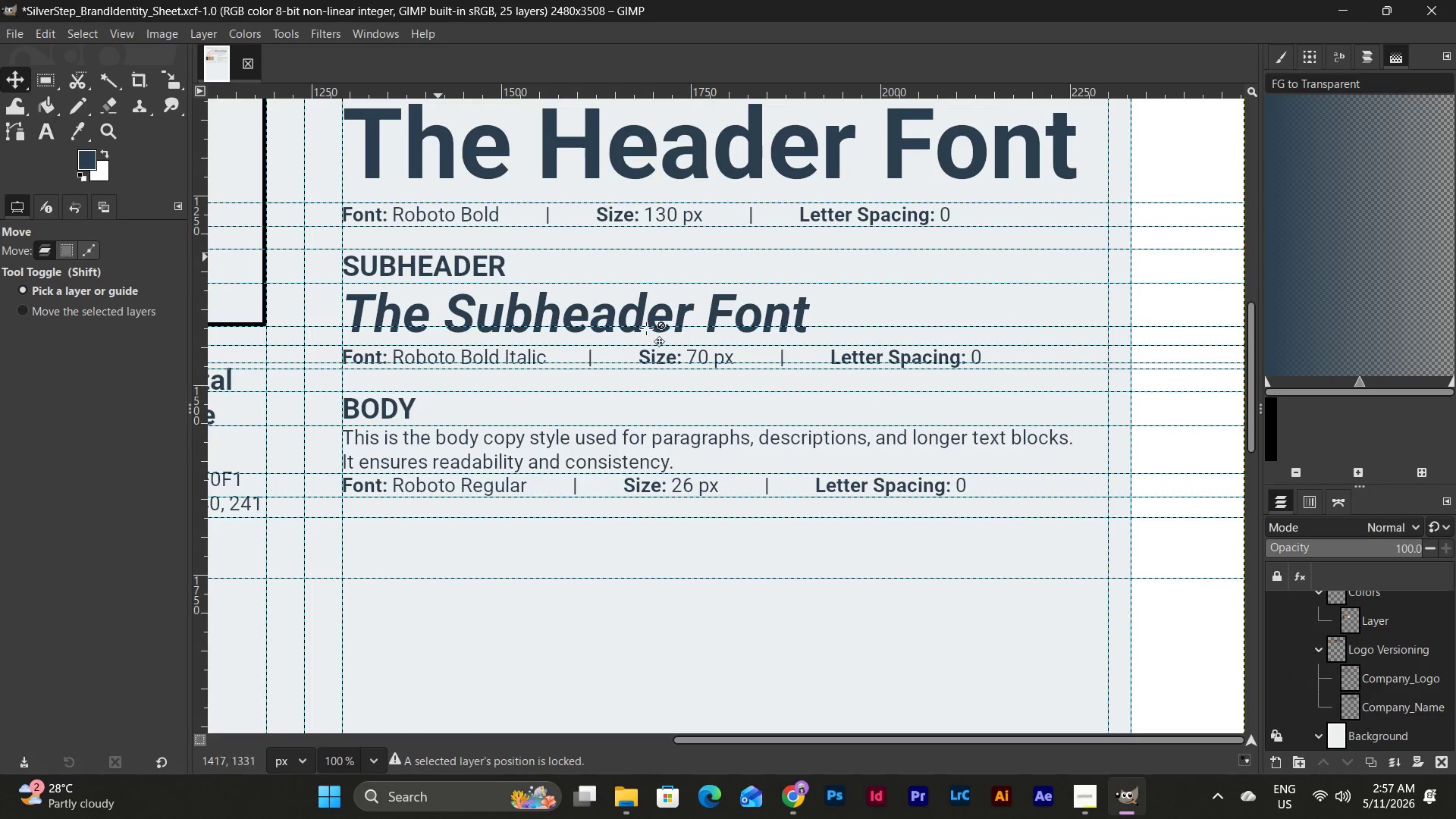 
scroll: coordinate [1371, 671], scroll_direction: down, amount: 3.0
 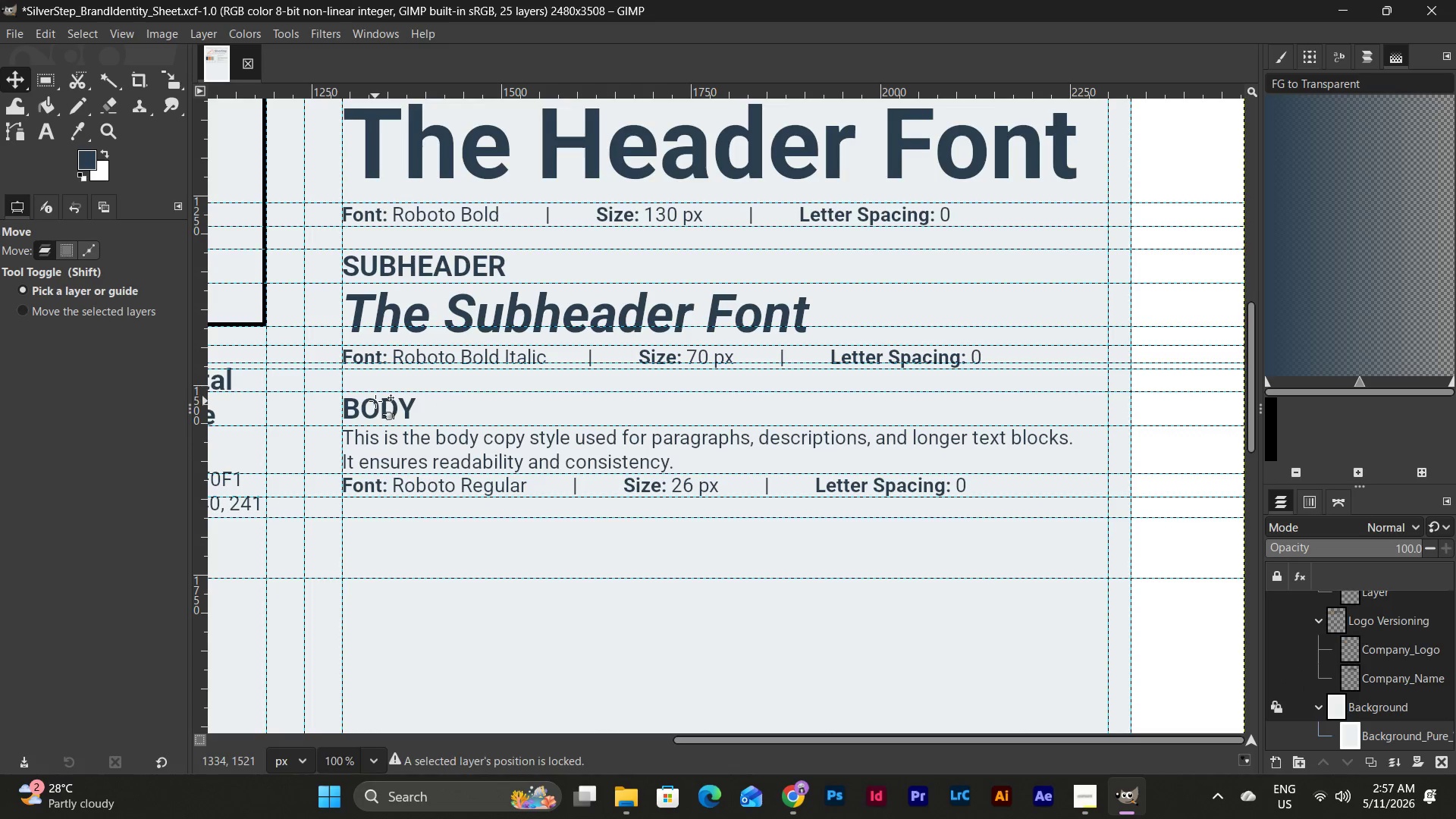 
wait(7.61)
 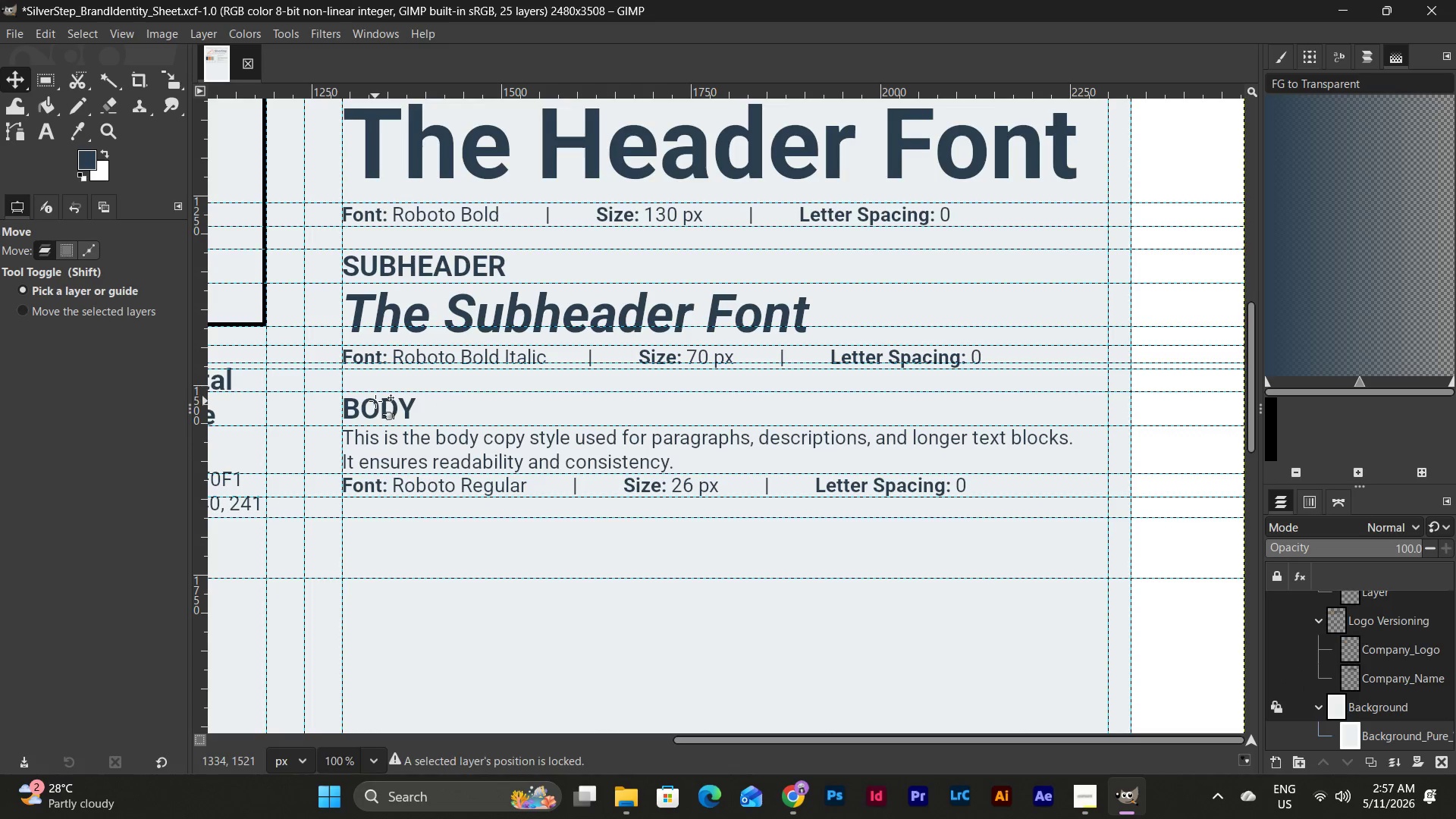 
double_click([413, 405])
 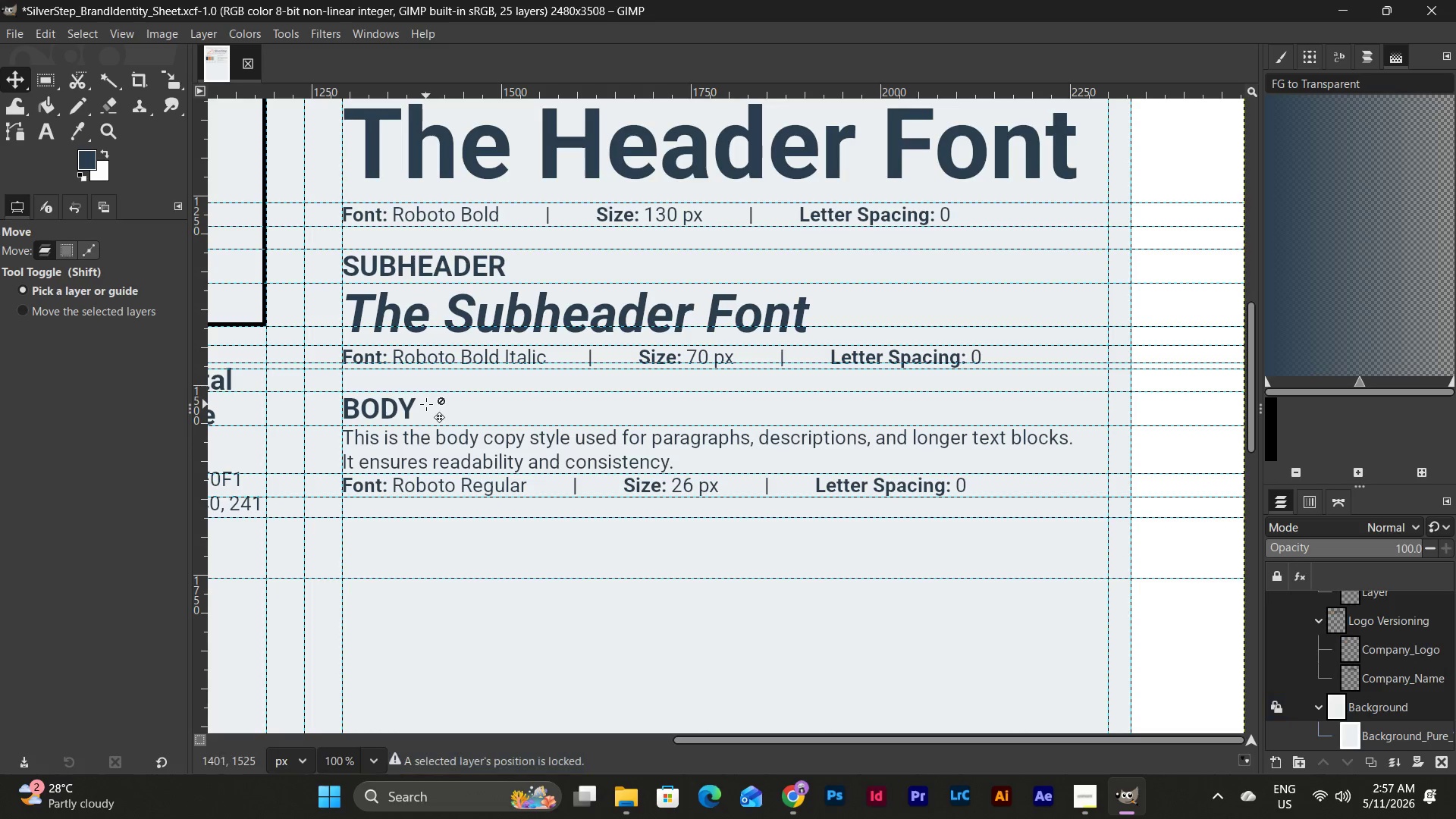 
left_click([426, 404])
 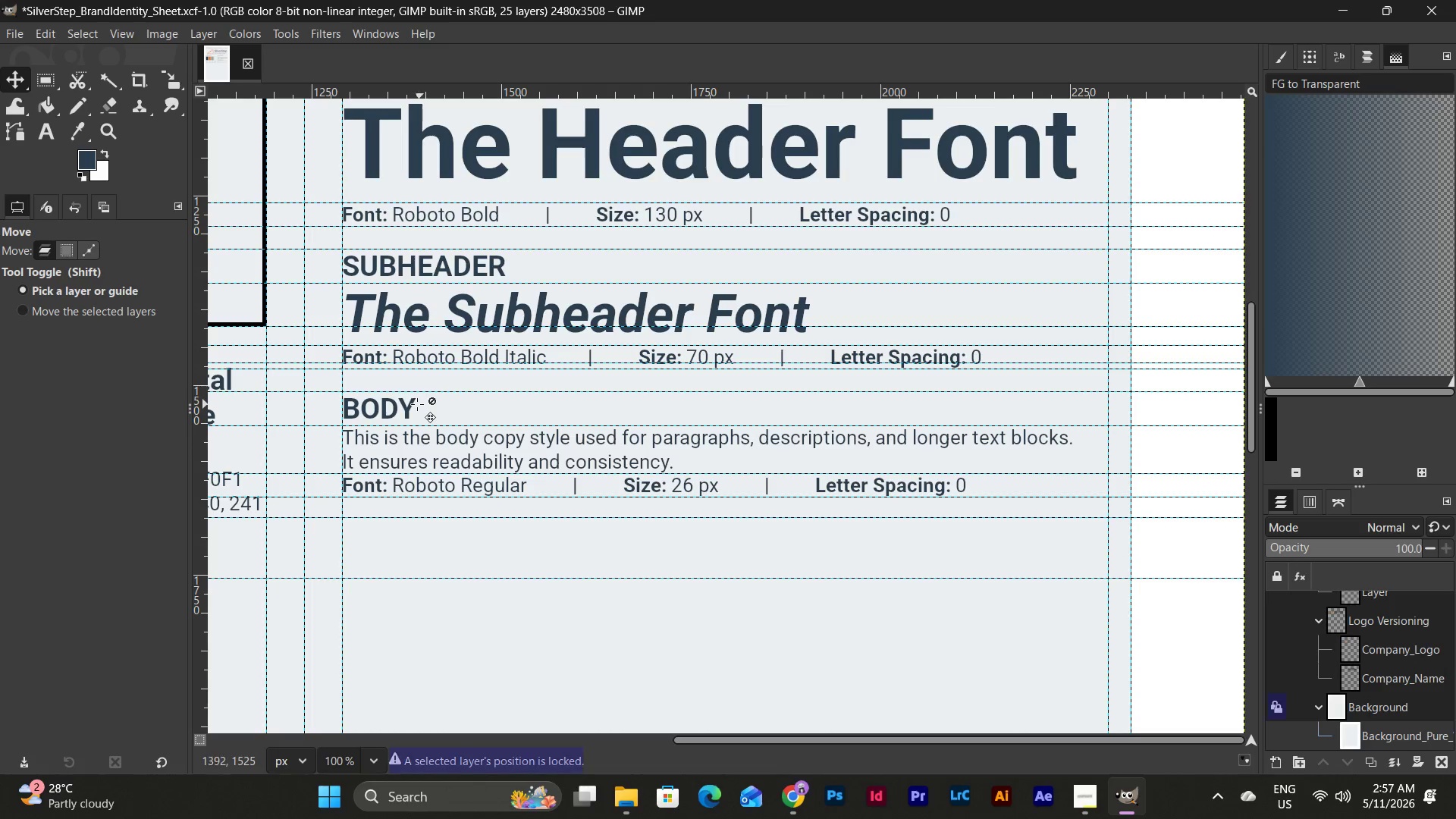 
left_click([408, 404])
 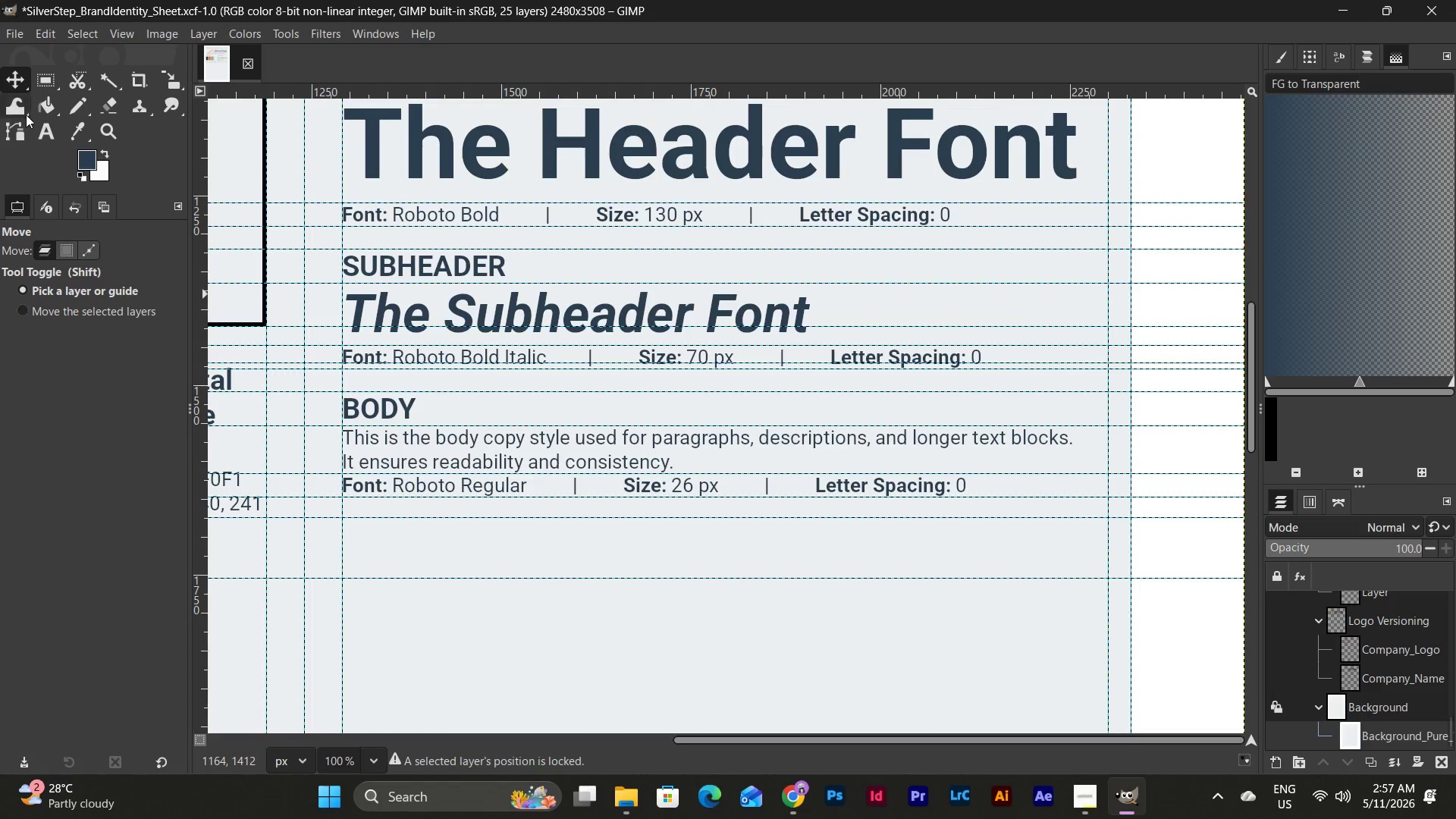 
left_click([45, 130])
 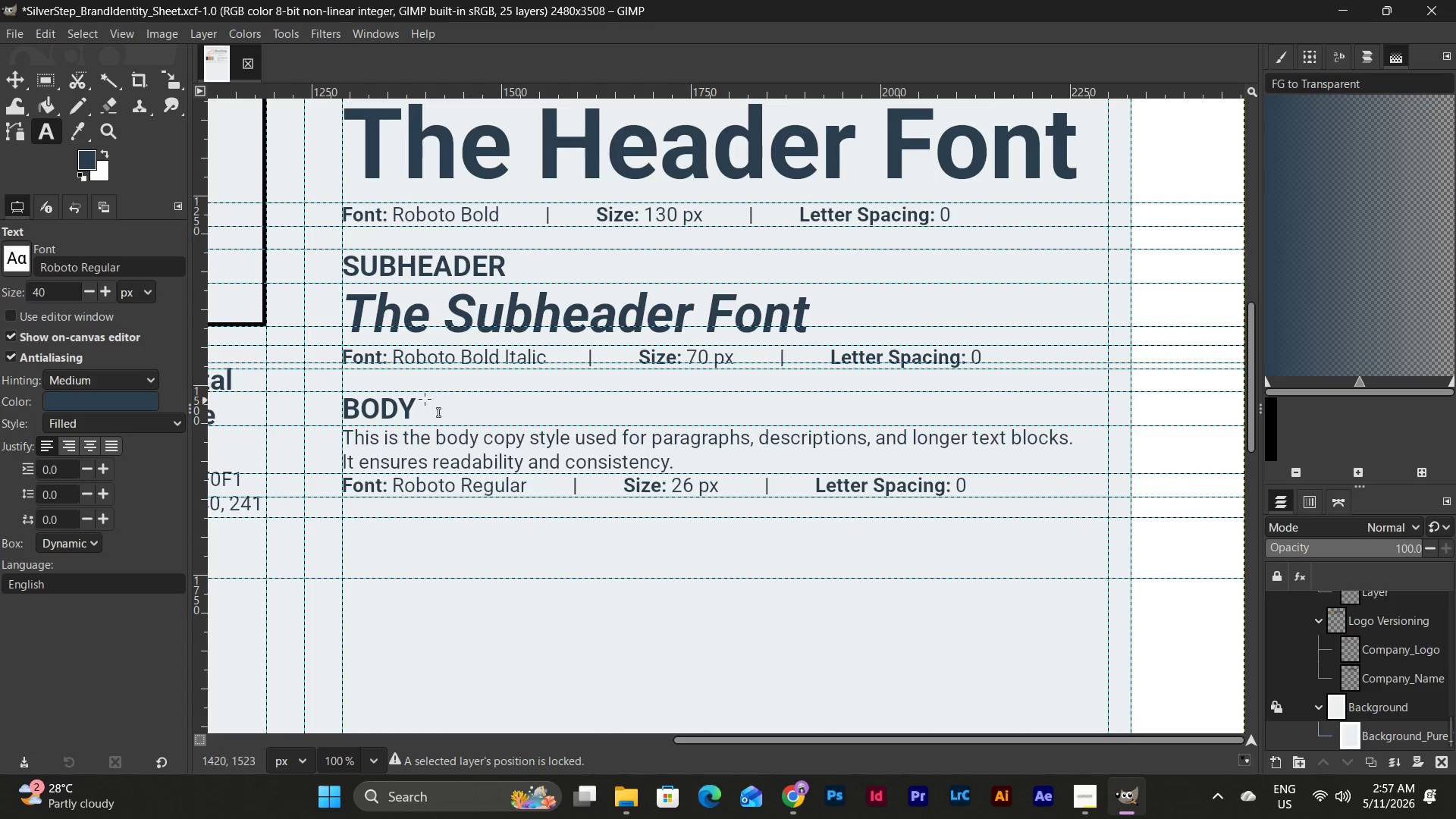 
double_click([424, 399])
 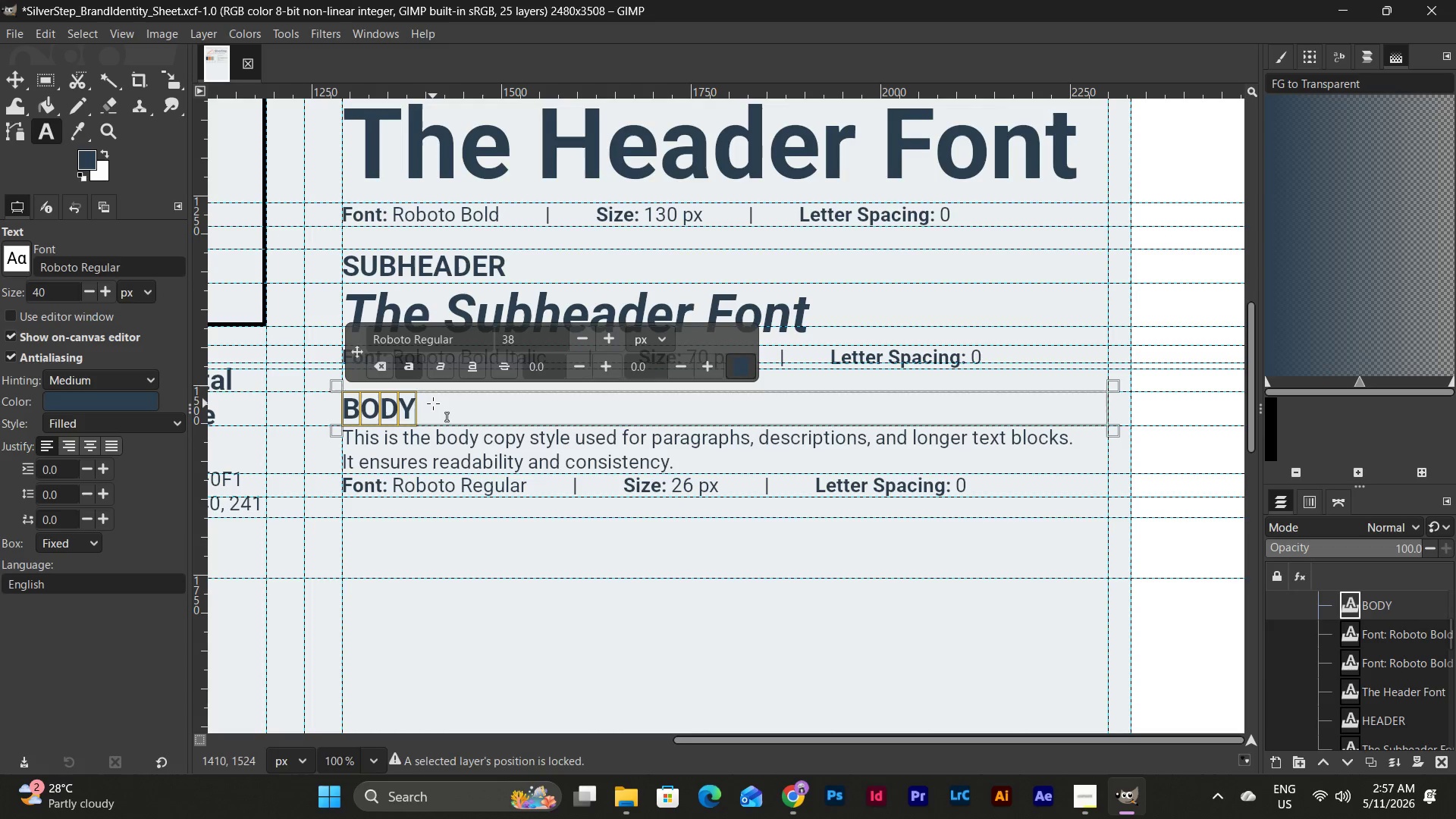 
type(SUBJ)
key(Backspace)
key(Backspace)
key(Backspace)
key(Backspace)
type(SU)
key(Backspace)
key(Backspace)
 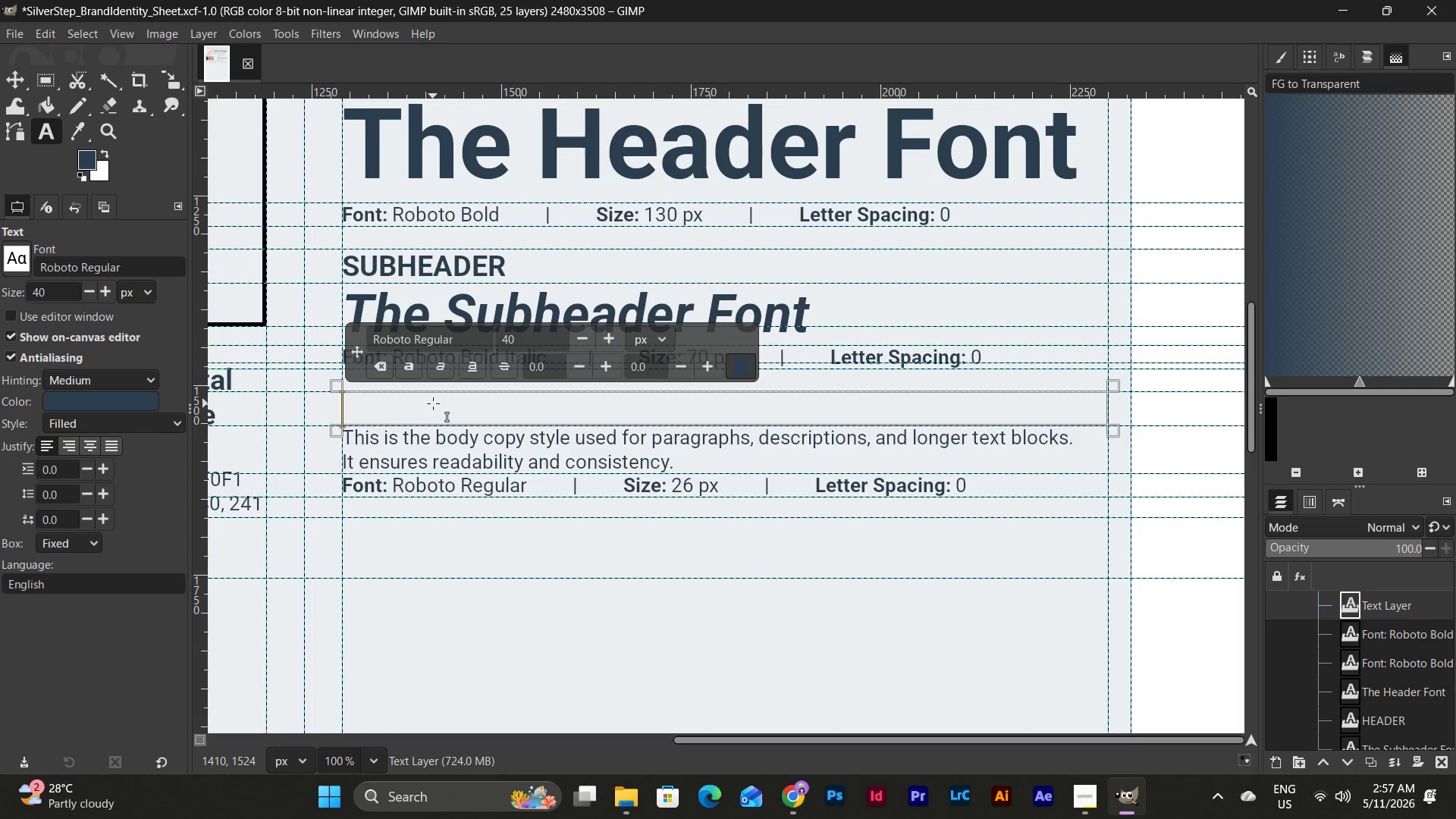 
wait(32.11)
 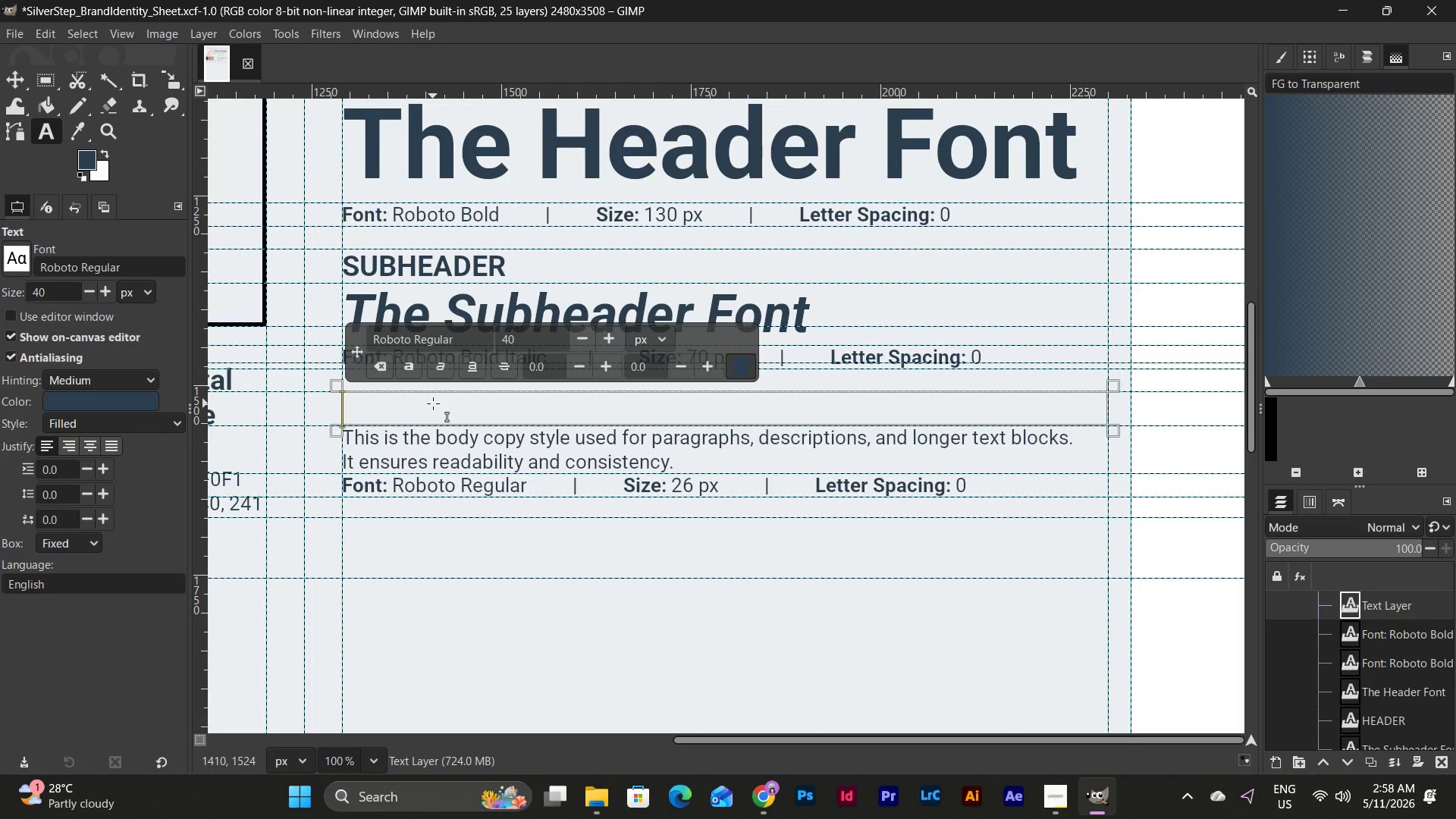 
type(D)
key(Backspace)
type(SUPPORTING TEXT)
 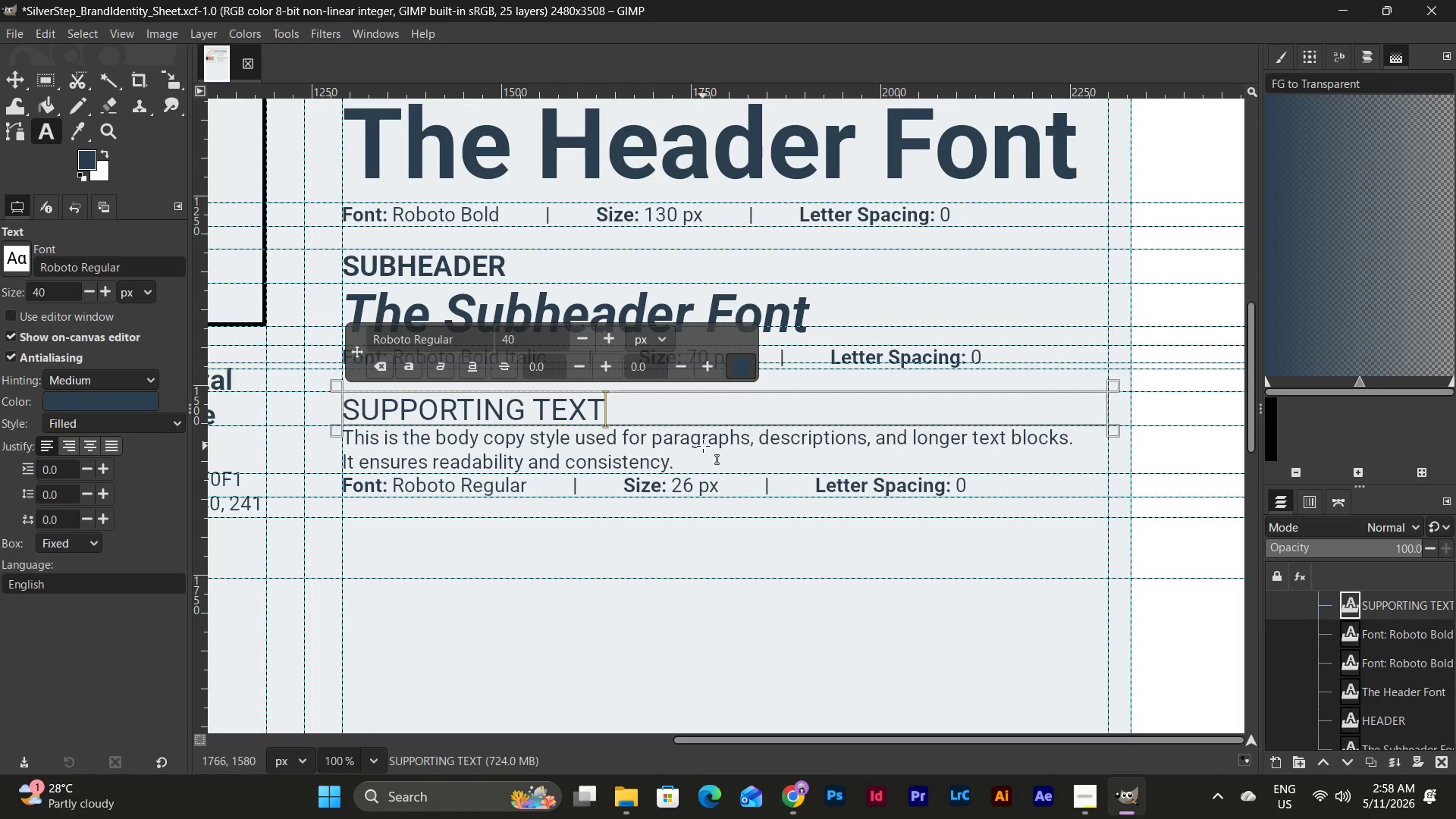 
left_click([11, 74])
 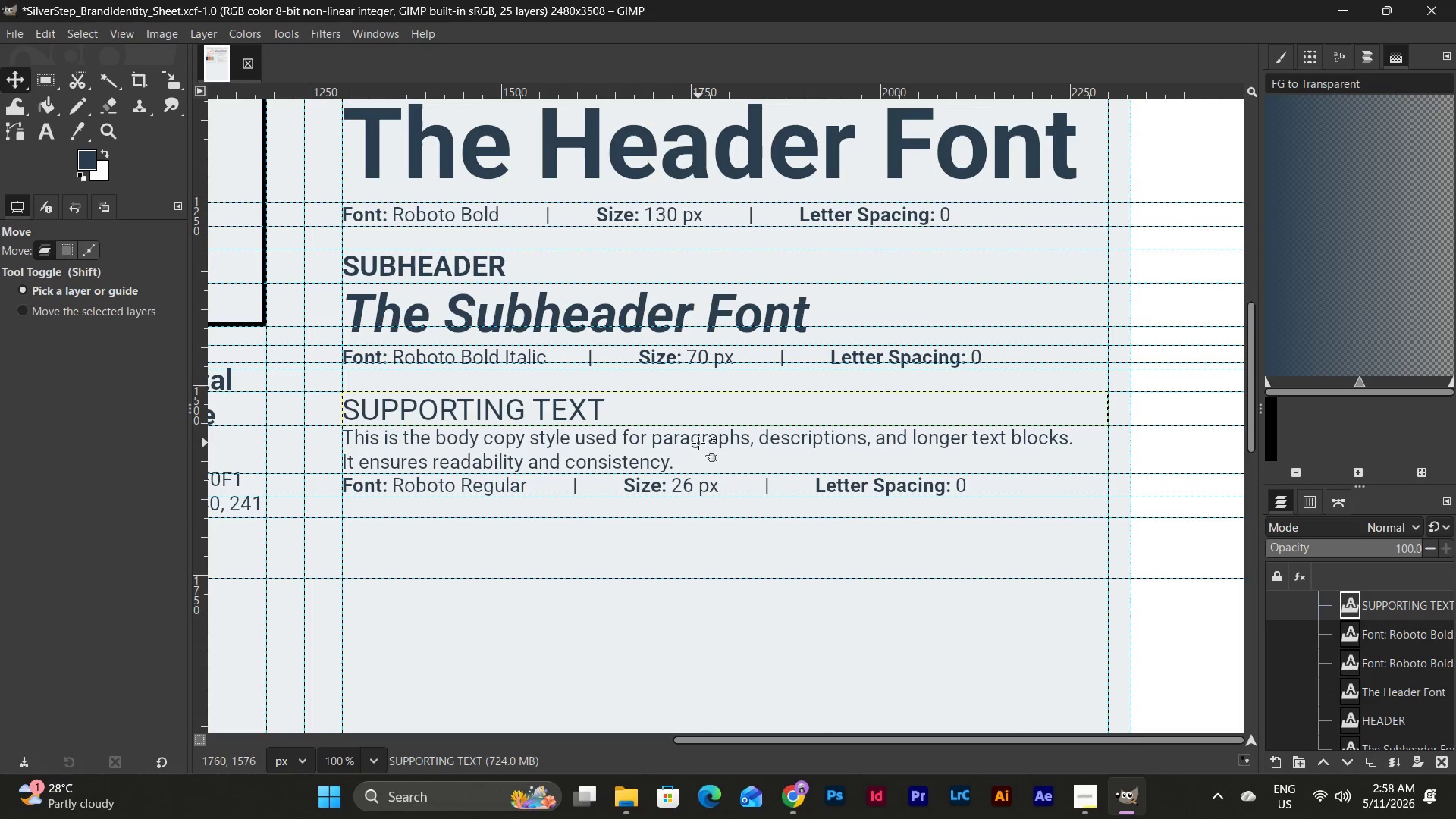 
left_click_drag(start_coordinate=[698, 443], to_coordinate=[702, 679])
 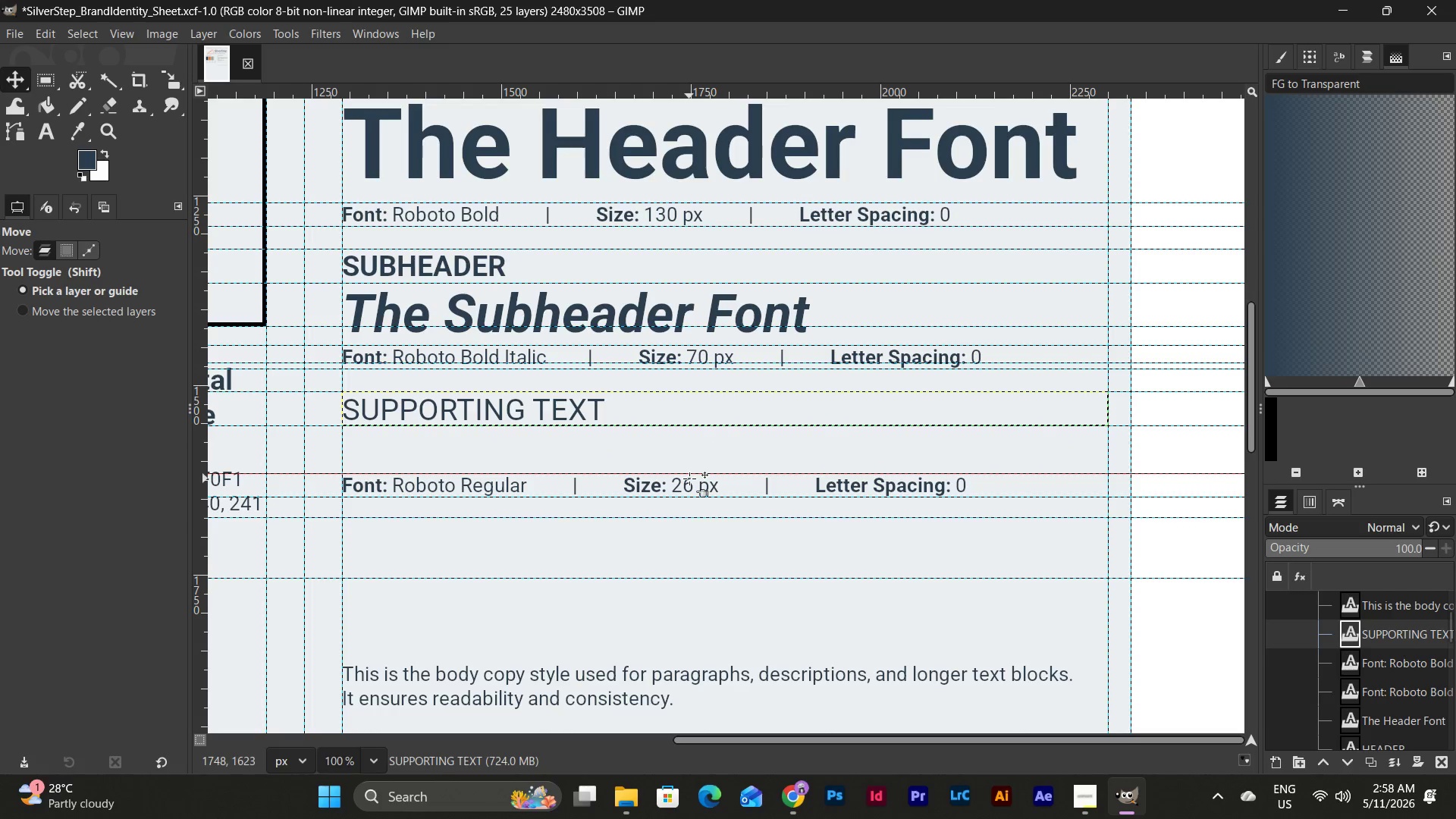 
scroll: coordinate [689, 479], scroll_direction: down, amount: 2.0
 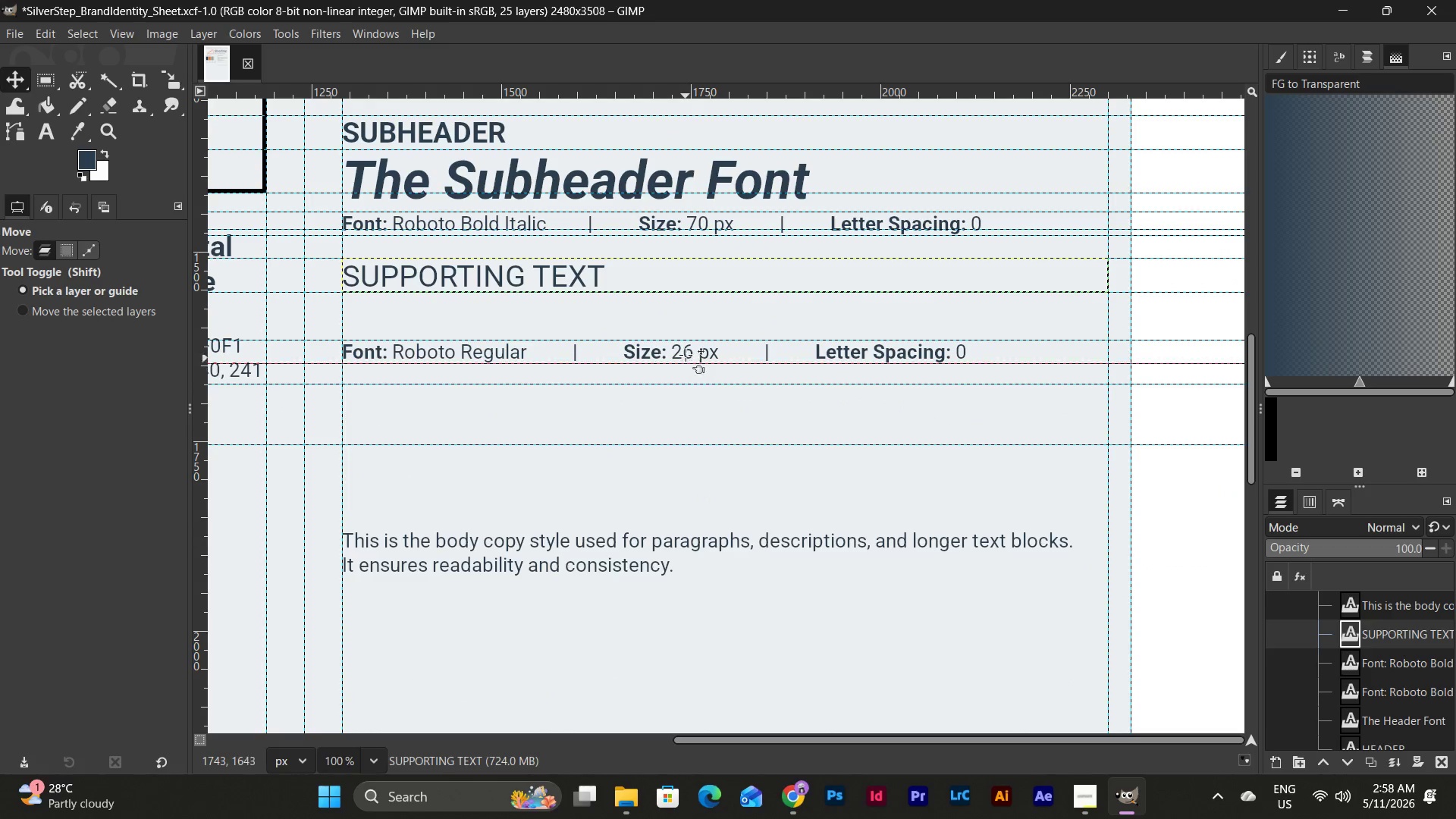 
left_click_drag(start_coordinate=[686, 351], to_coordinate=[694, 658])
 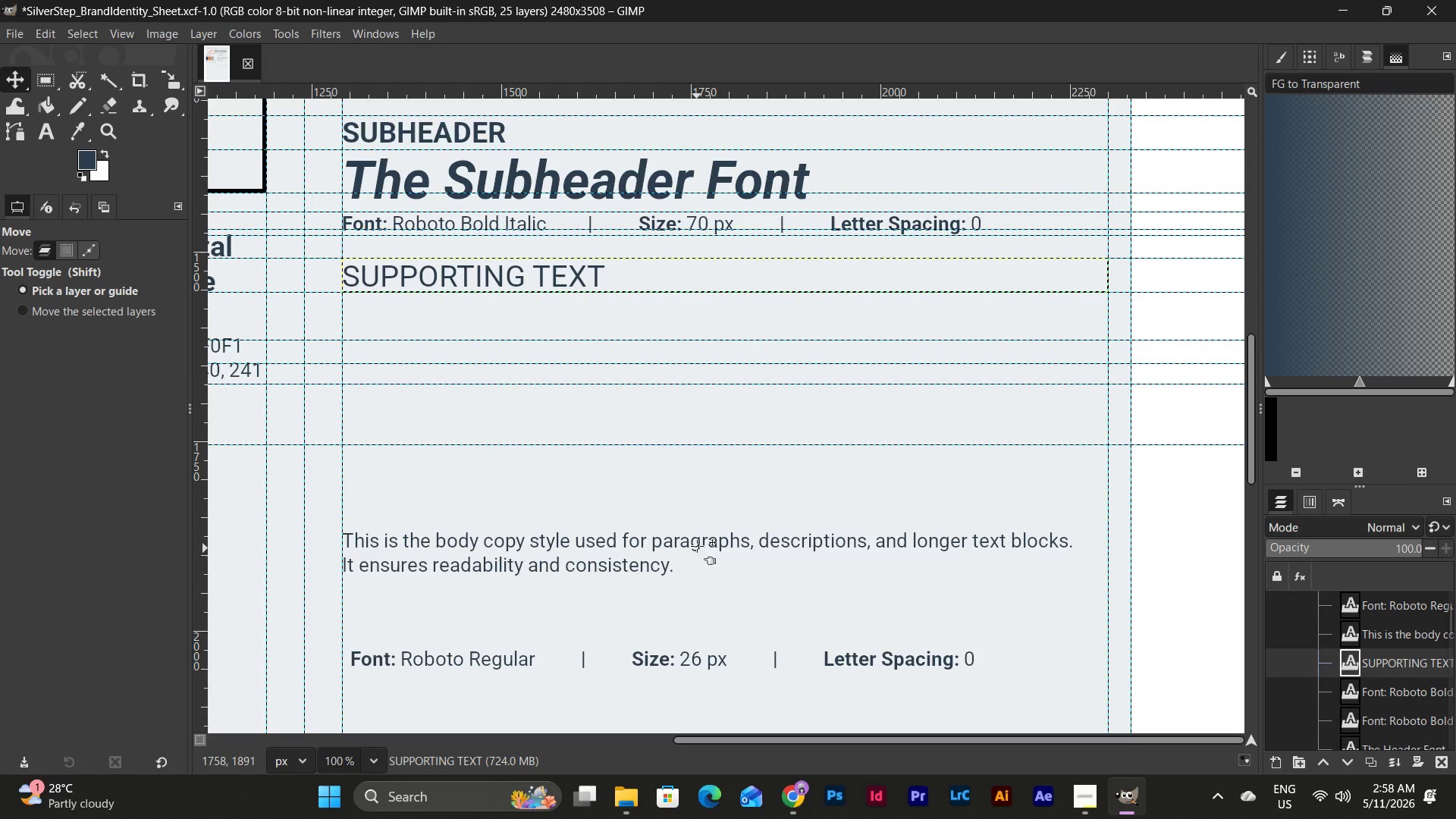 
left_click_drag(start_coordinate=[697, 544], to_coordinate=[706, 634])
 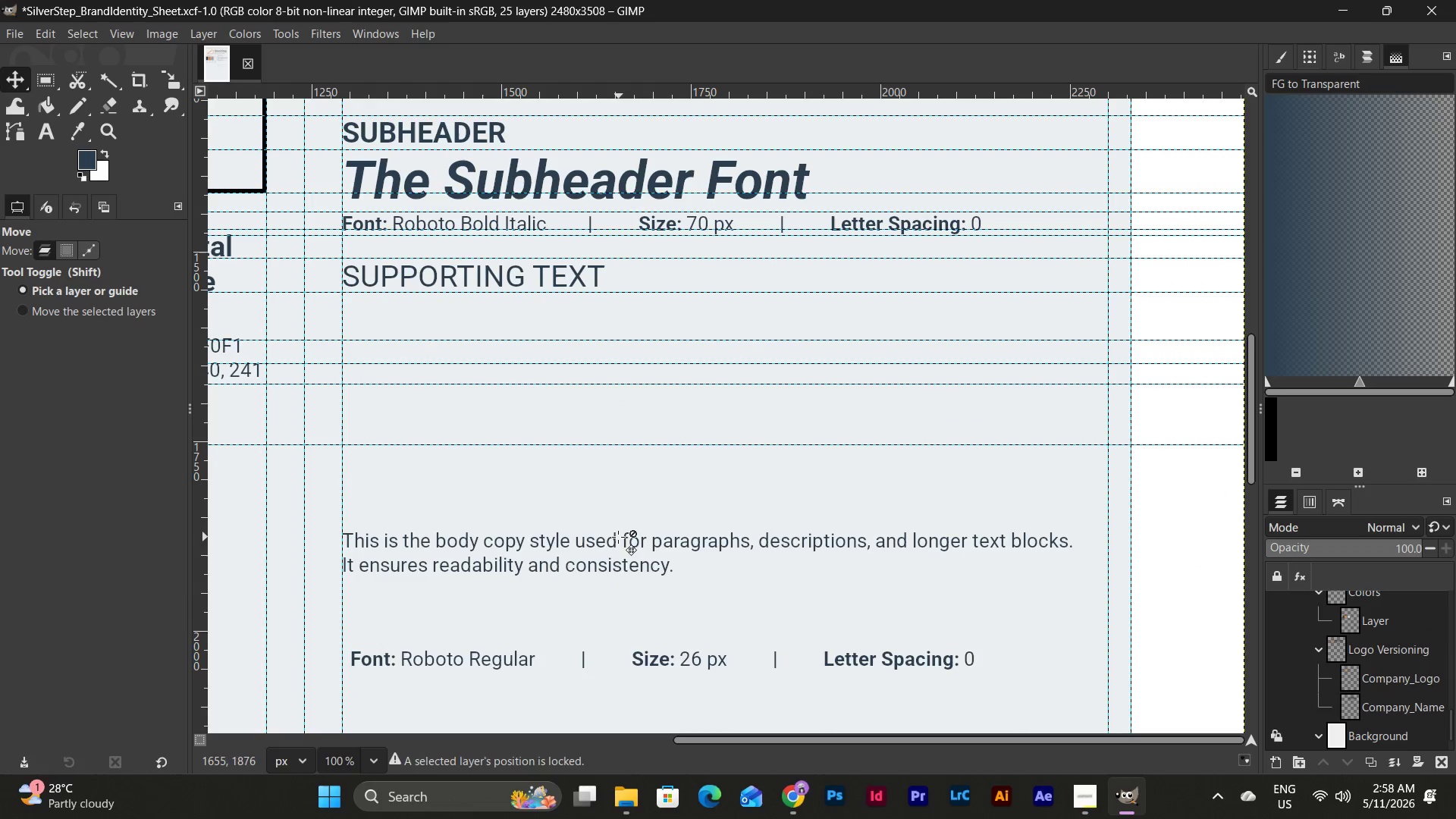 
left_click_drag(start_coordinate=[618, 537], to_coordinate=[679, 607])
 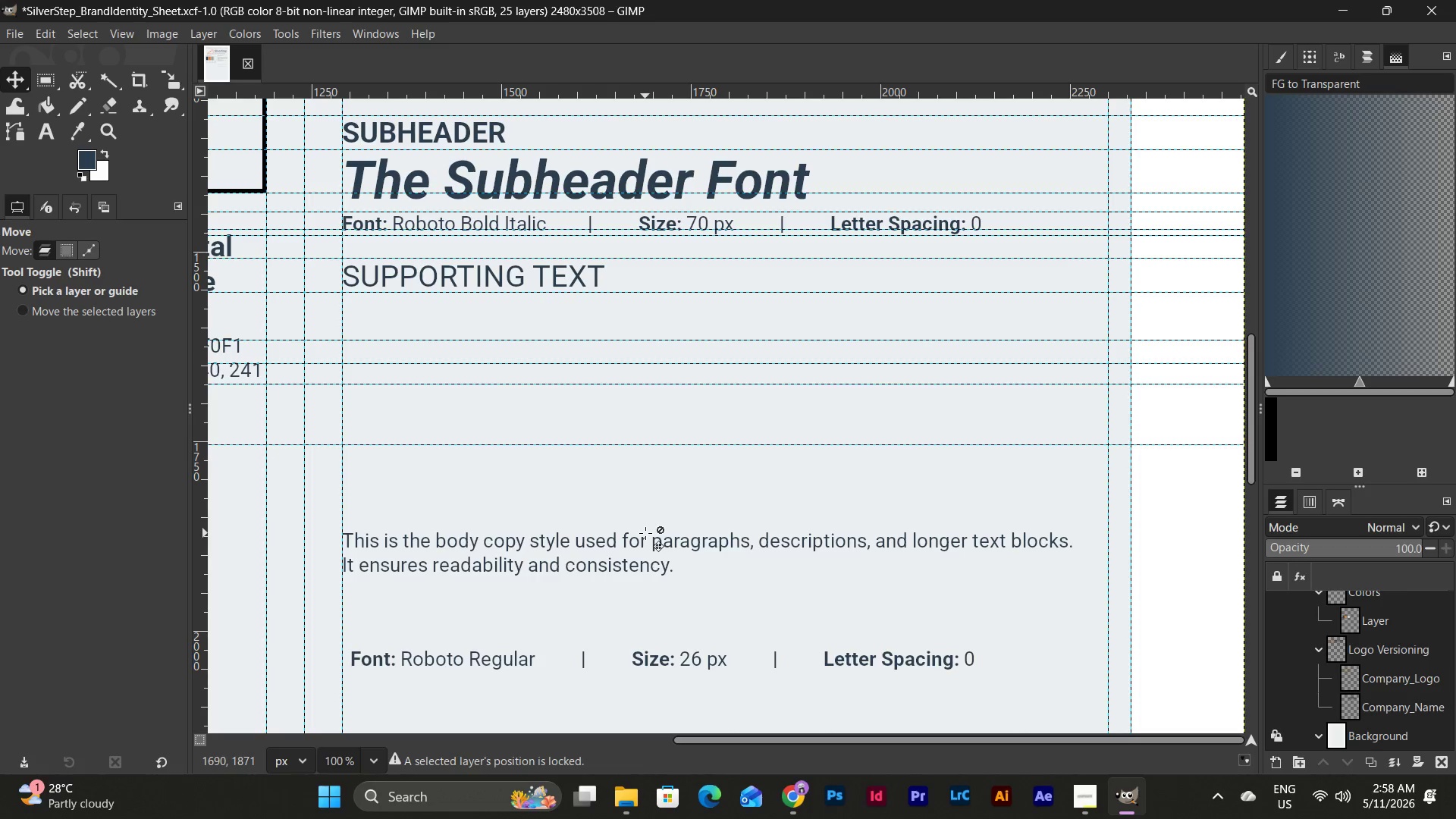 
scroll: coordinate [649, 529], scroll_direction: down, amount: 1.0
 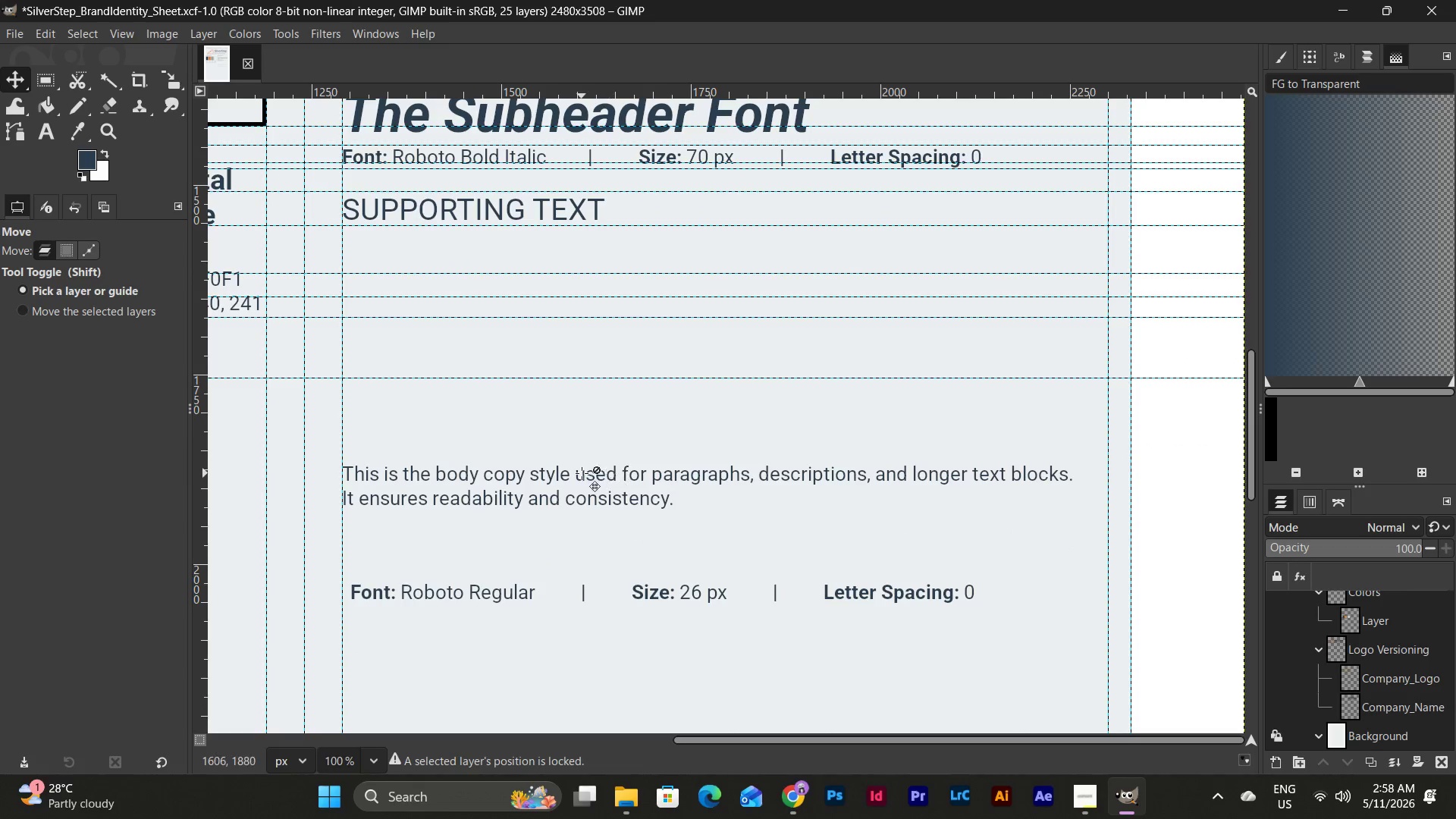 
left_click_drag(start_coordinate=[540, 500], to_coordinate=[545, 562])
 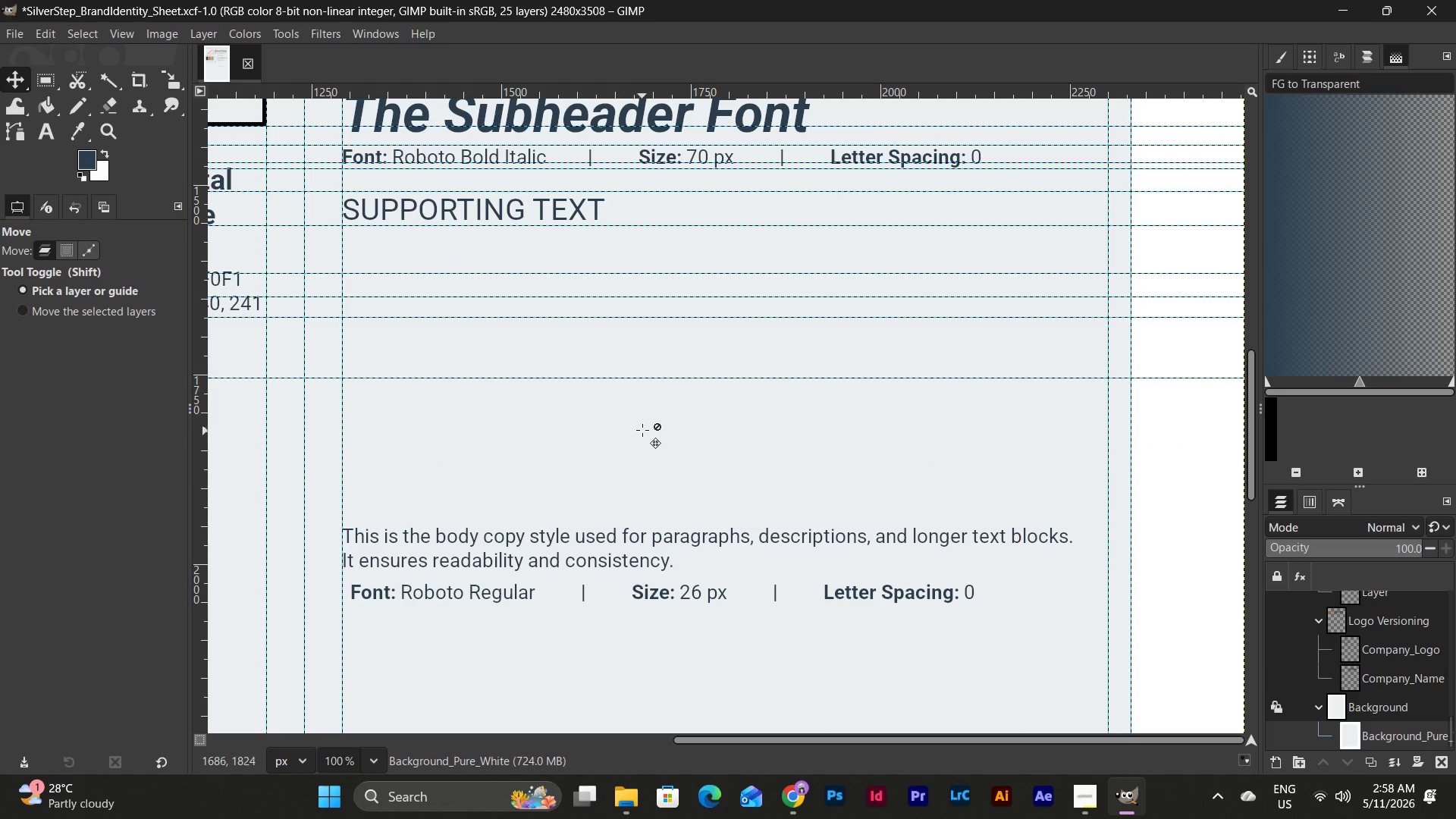 
scroll: coordinate [640, 425], scroll_direction: up, amount: 3.0
 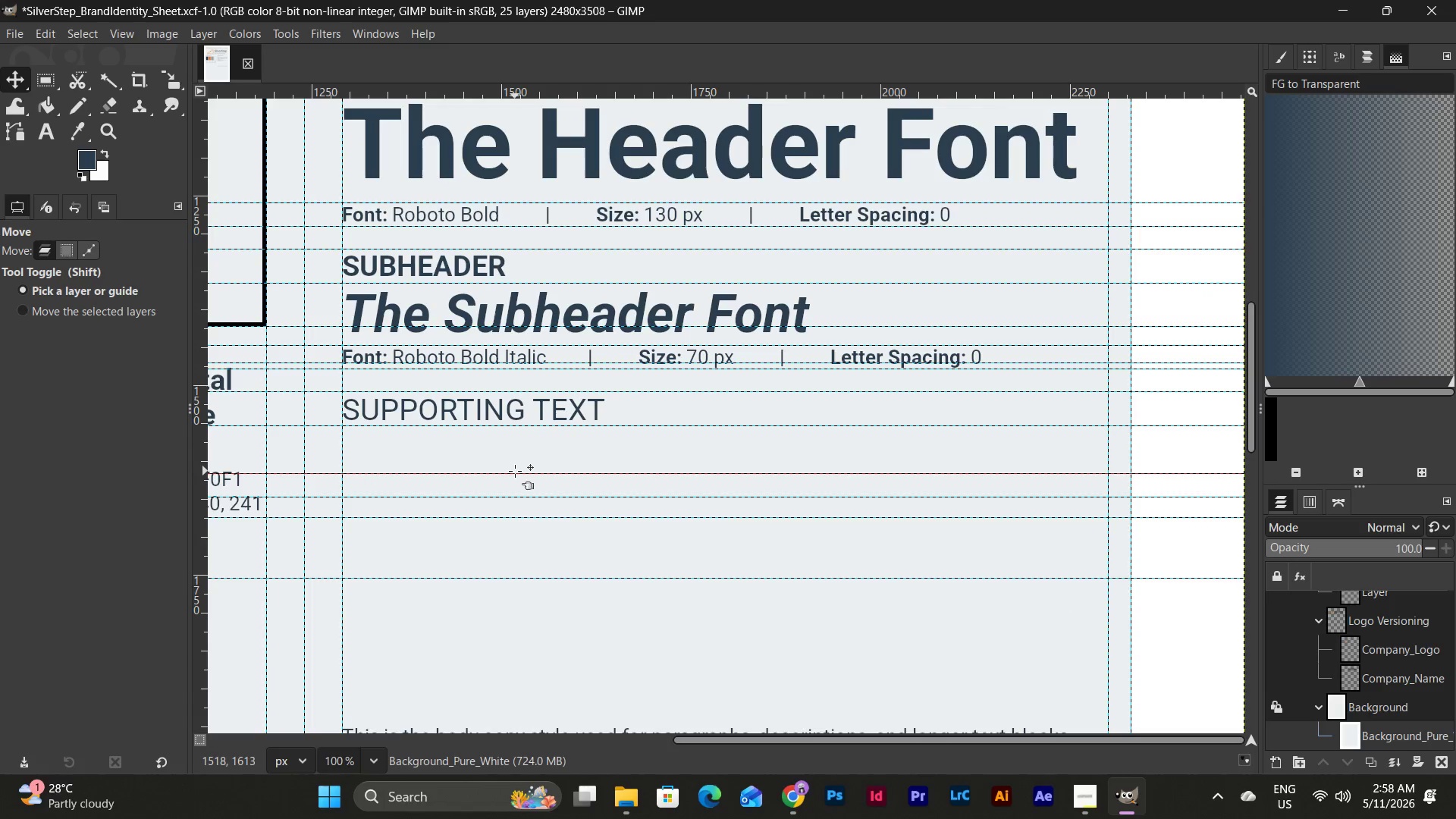 
scroll: coordinate [725, 497], scroll_direction: down, amount: 3.0
 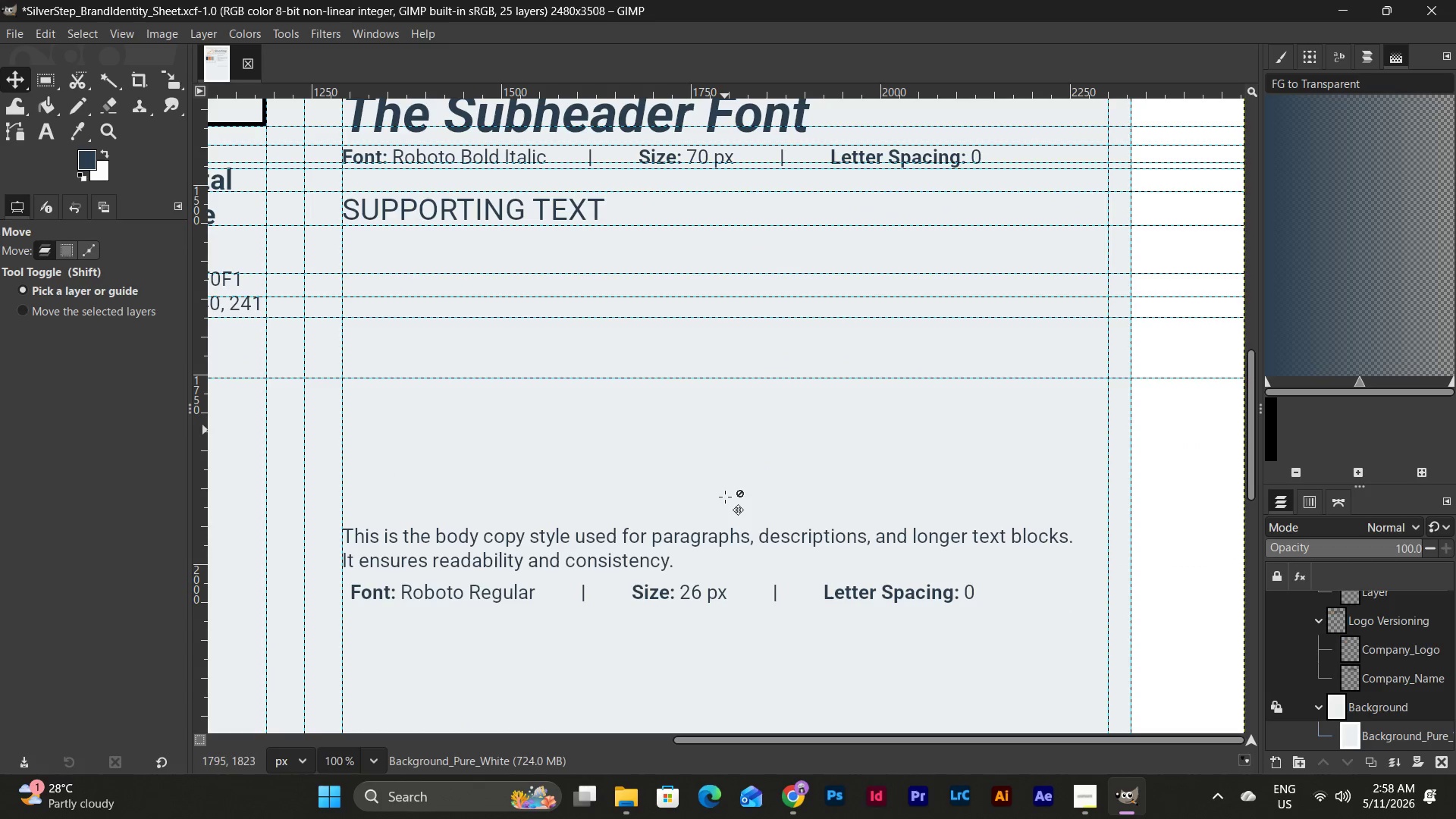 
scroll: coordinate [726, 497], scroll_direction: up, amount: 2.0
 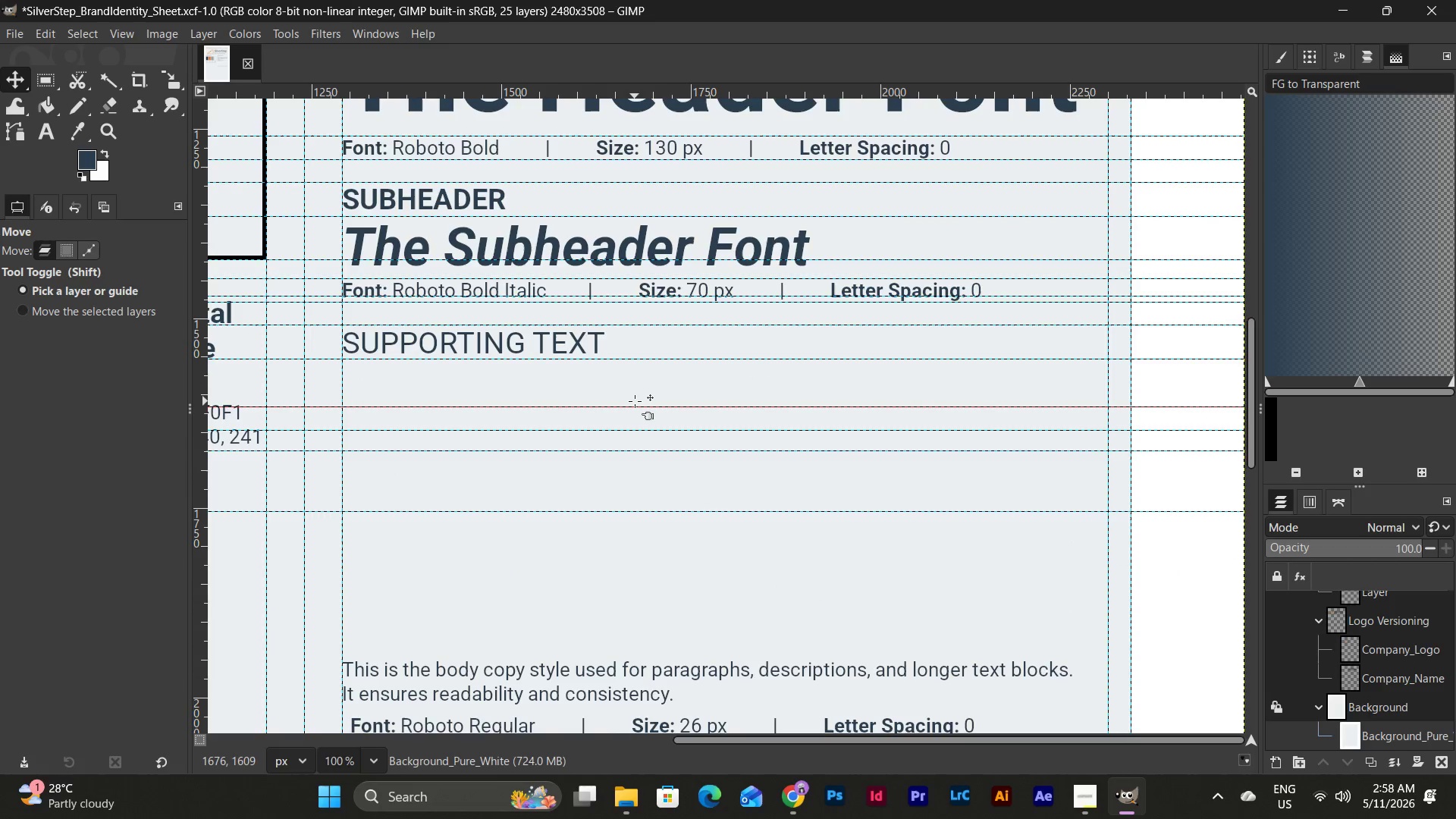 
wait(6.03)
 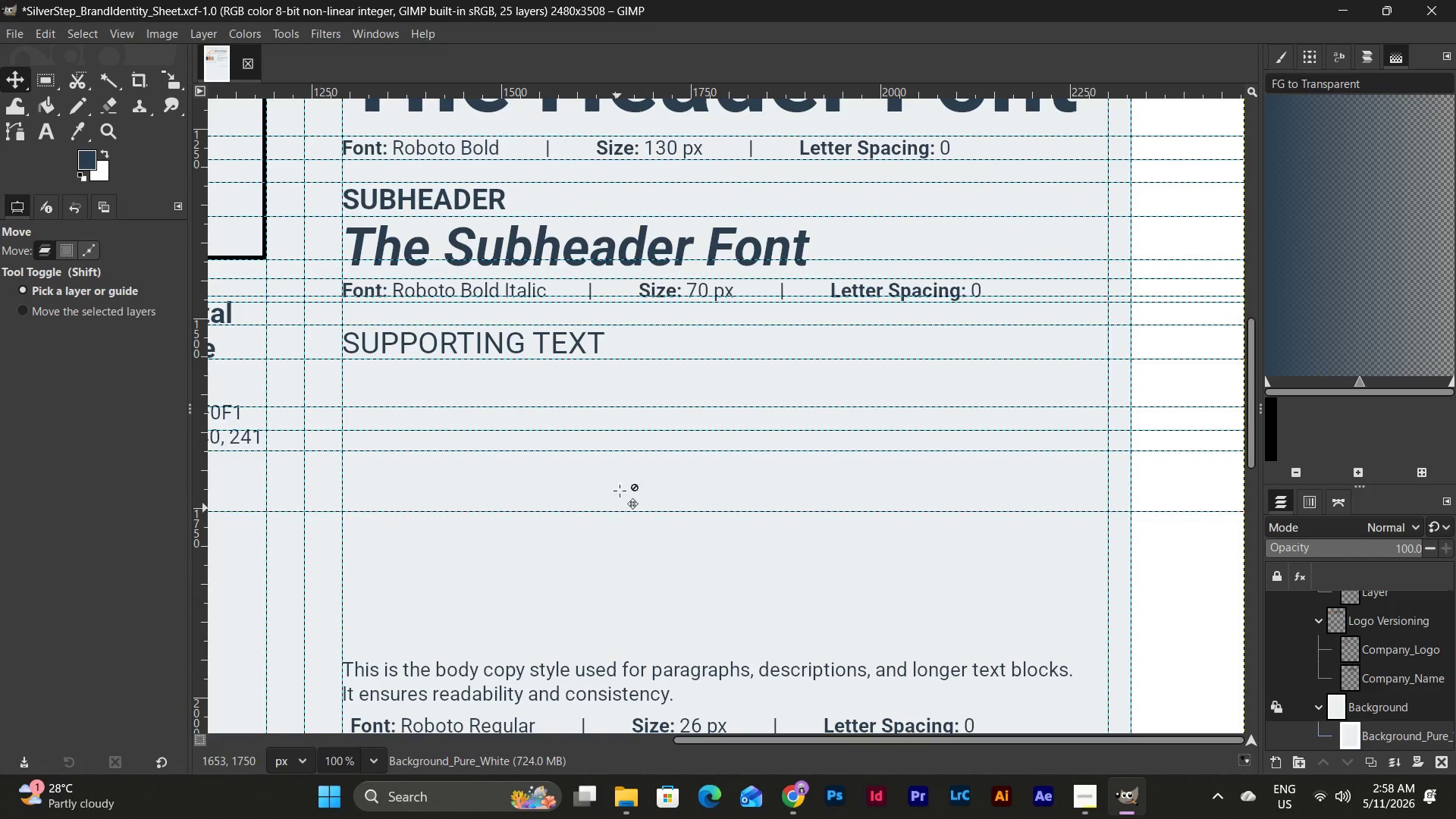 
left_click_drag(start_coordinate=[670, 410], to_coordinate=[975, 818])
 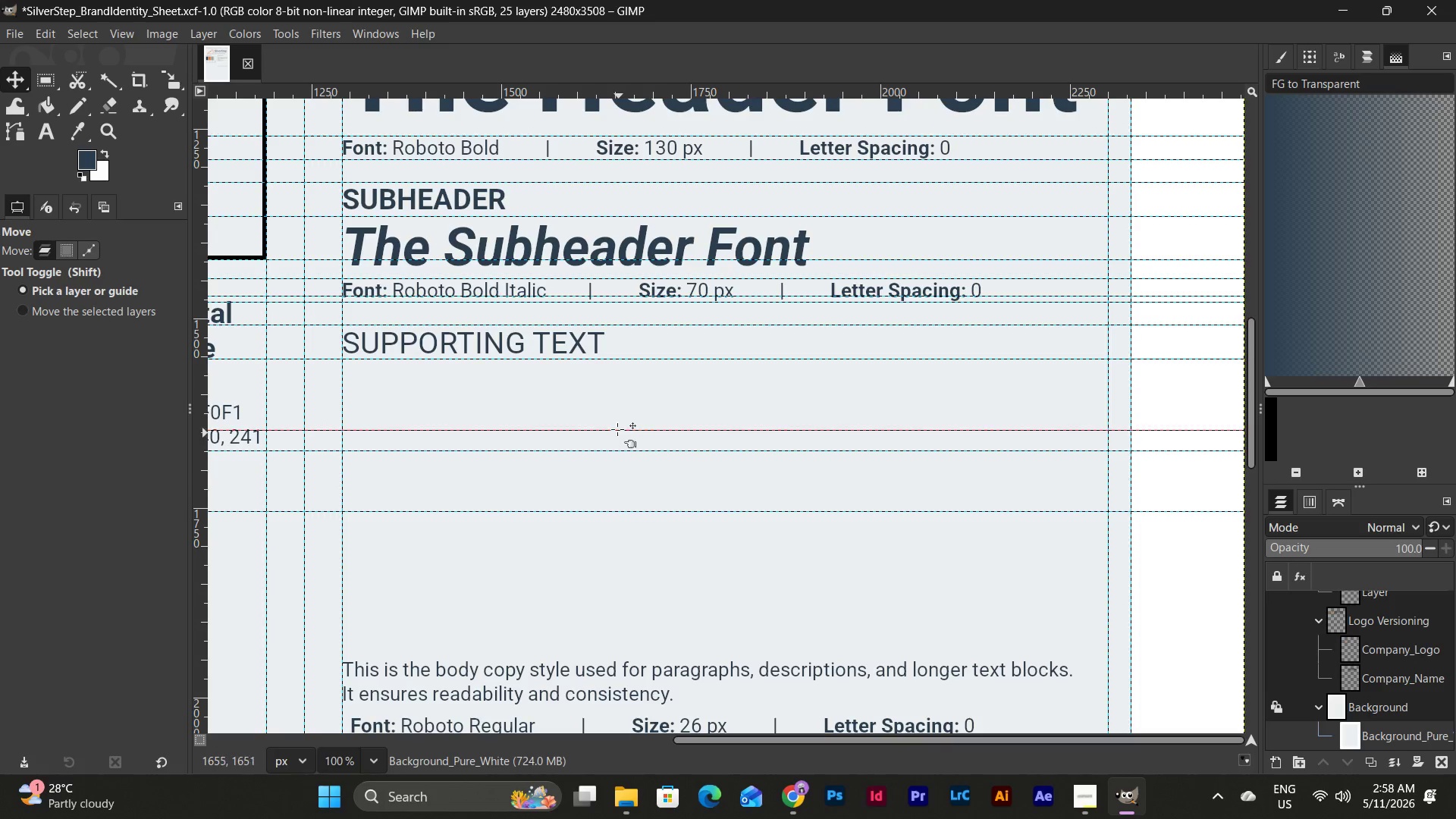 
left_click_drag(start_coordinate=[617, 425], to_coordinate=[975, 818])
 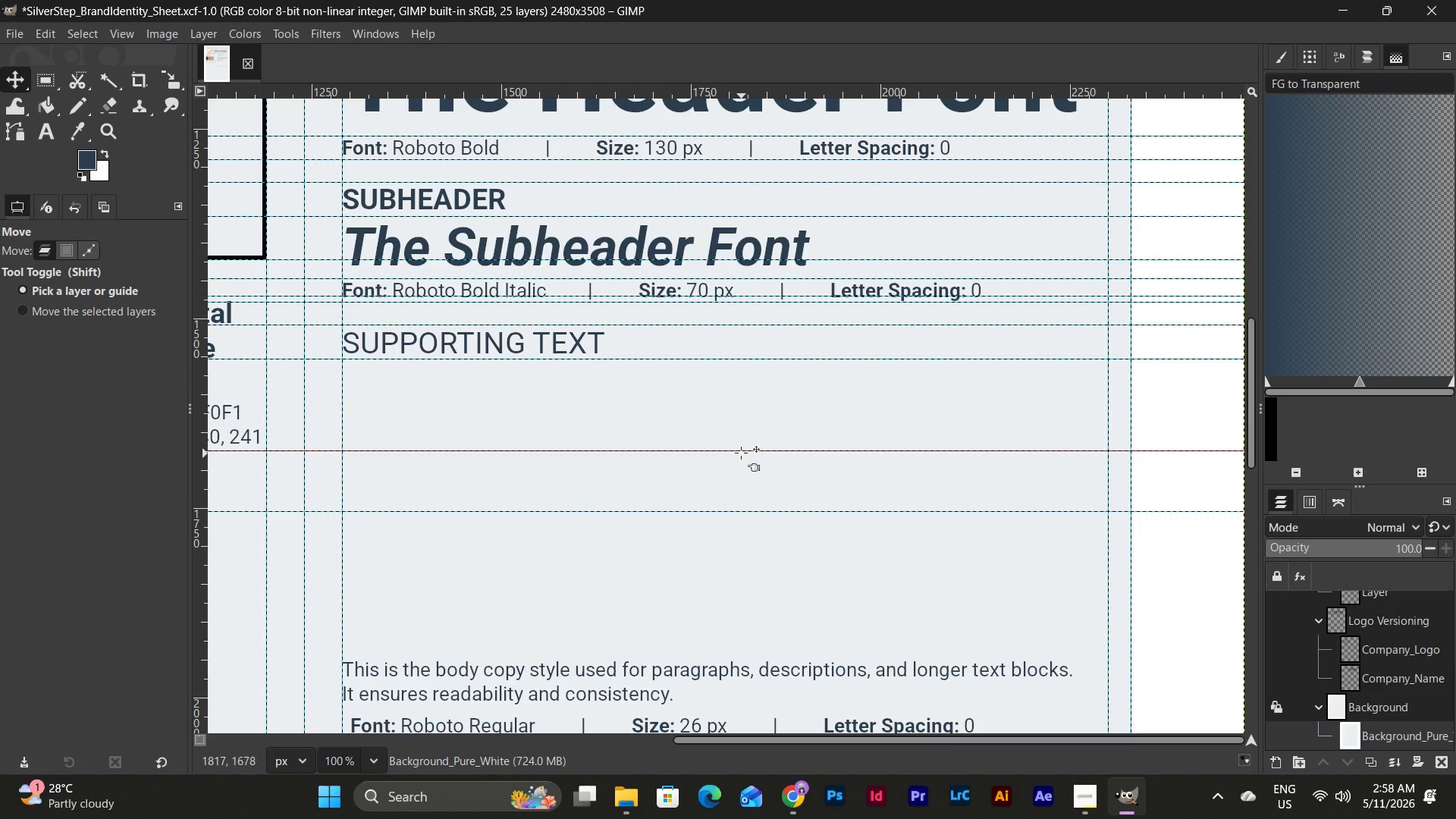 
left_click_drag(start_coordinate=[741, 453], to_coordinate=[981, 818])
 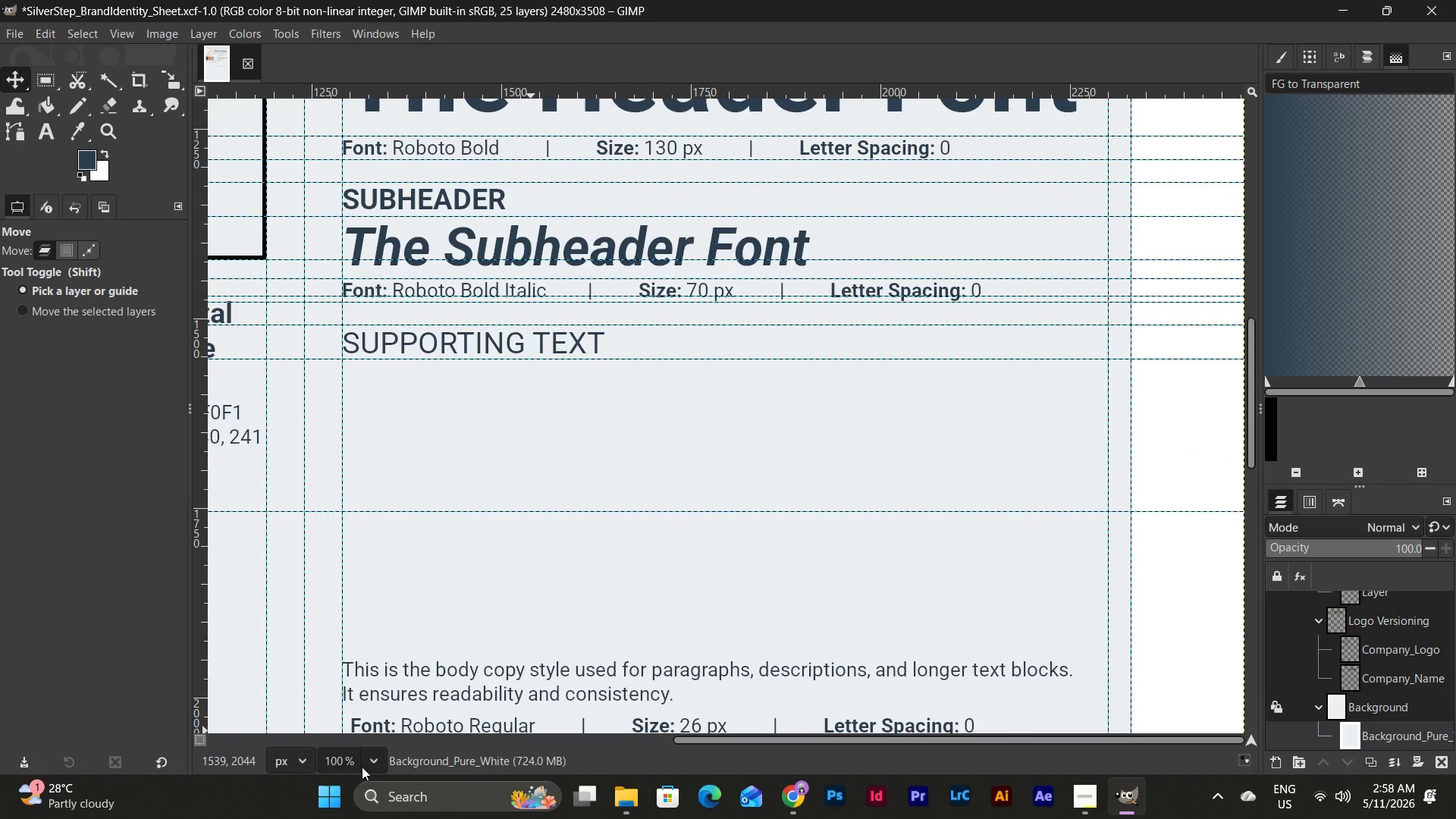 
left_click([379, 770])
 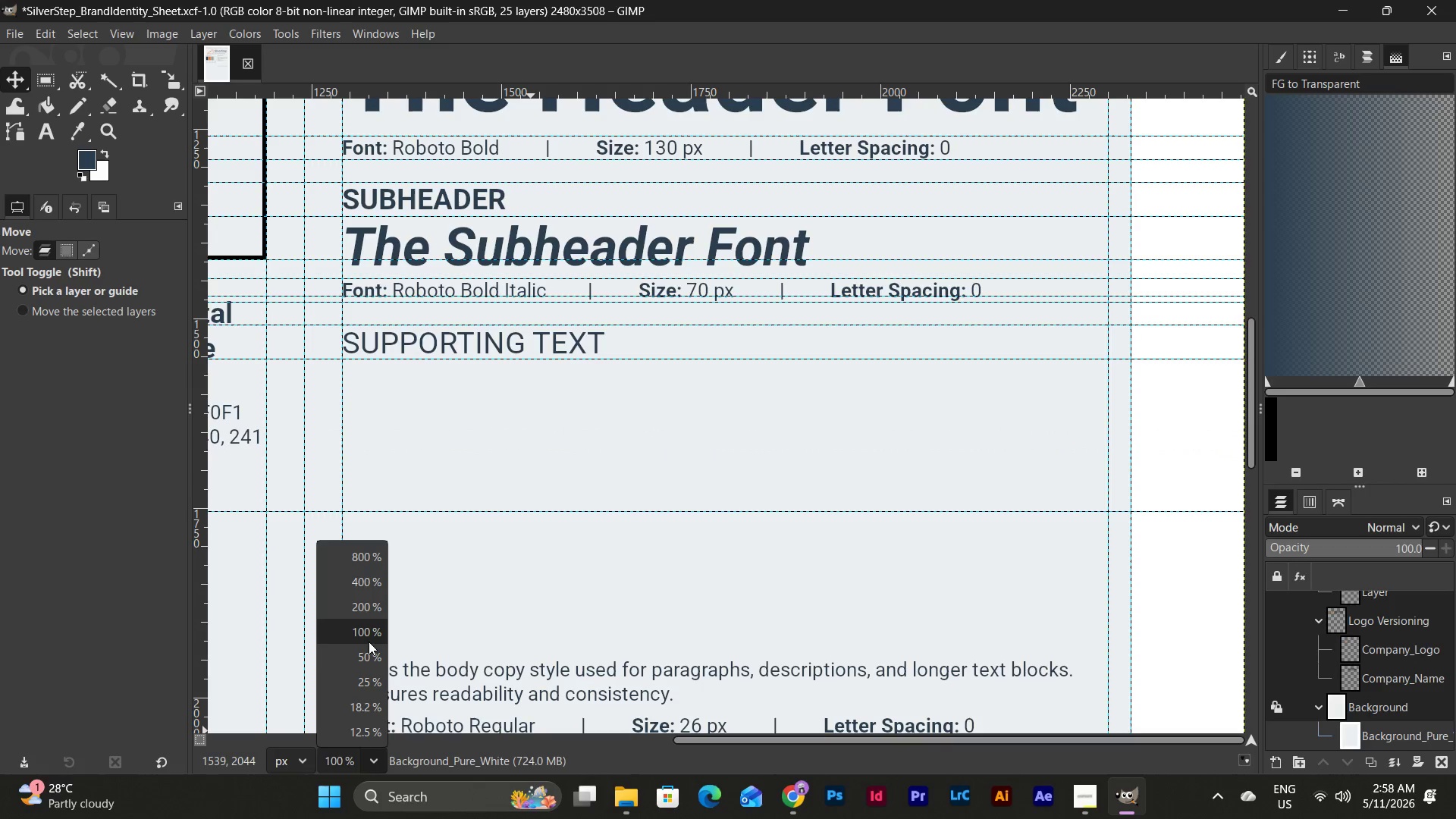 
left_click([371, 651])
 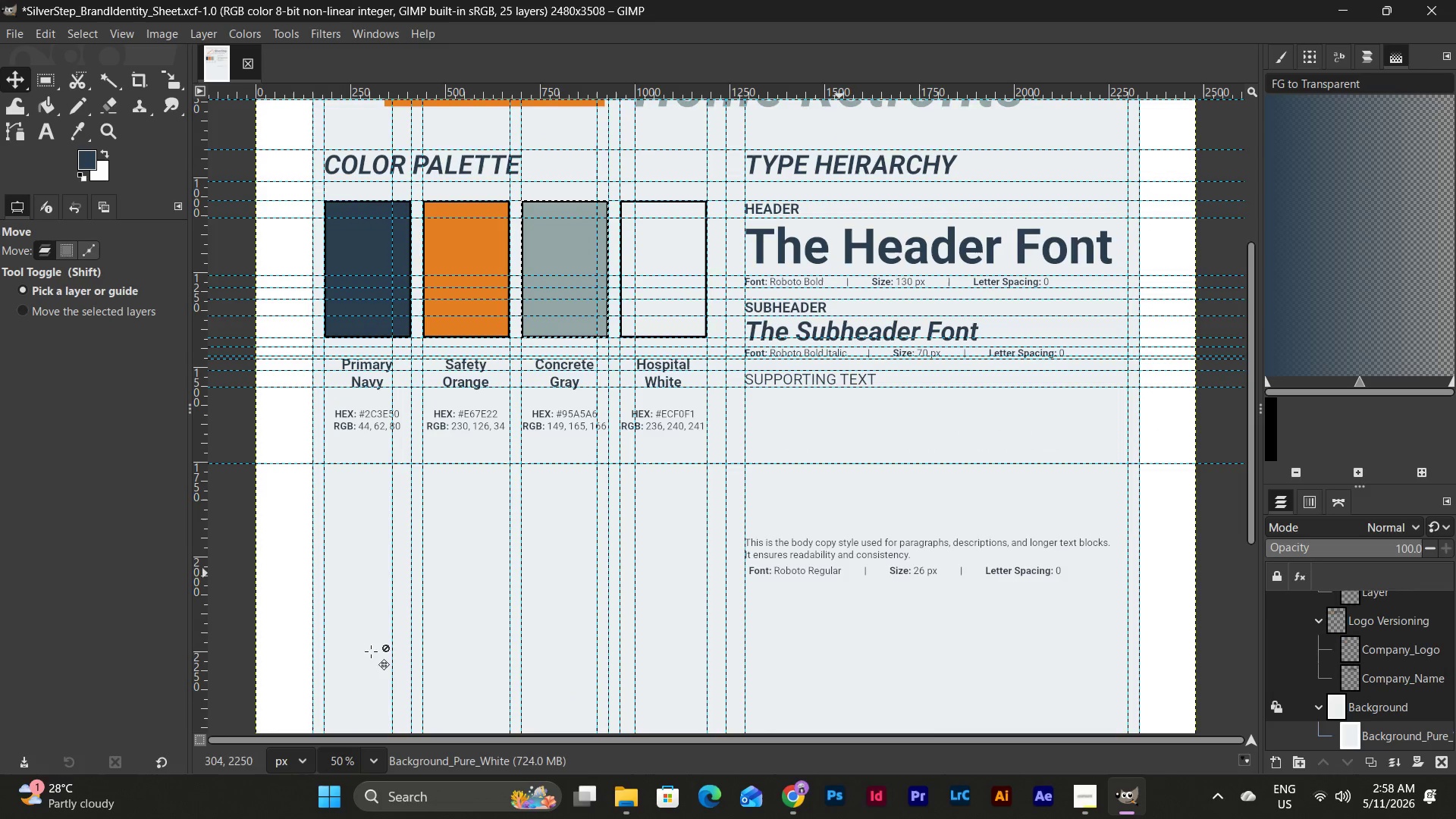 
scroll: coordinate [522, 626], scroll_direction: down, amount: 1.0
 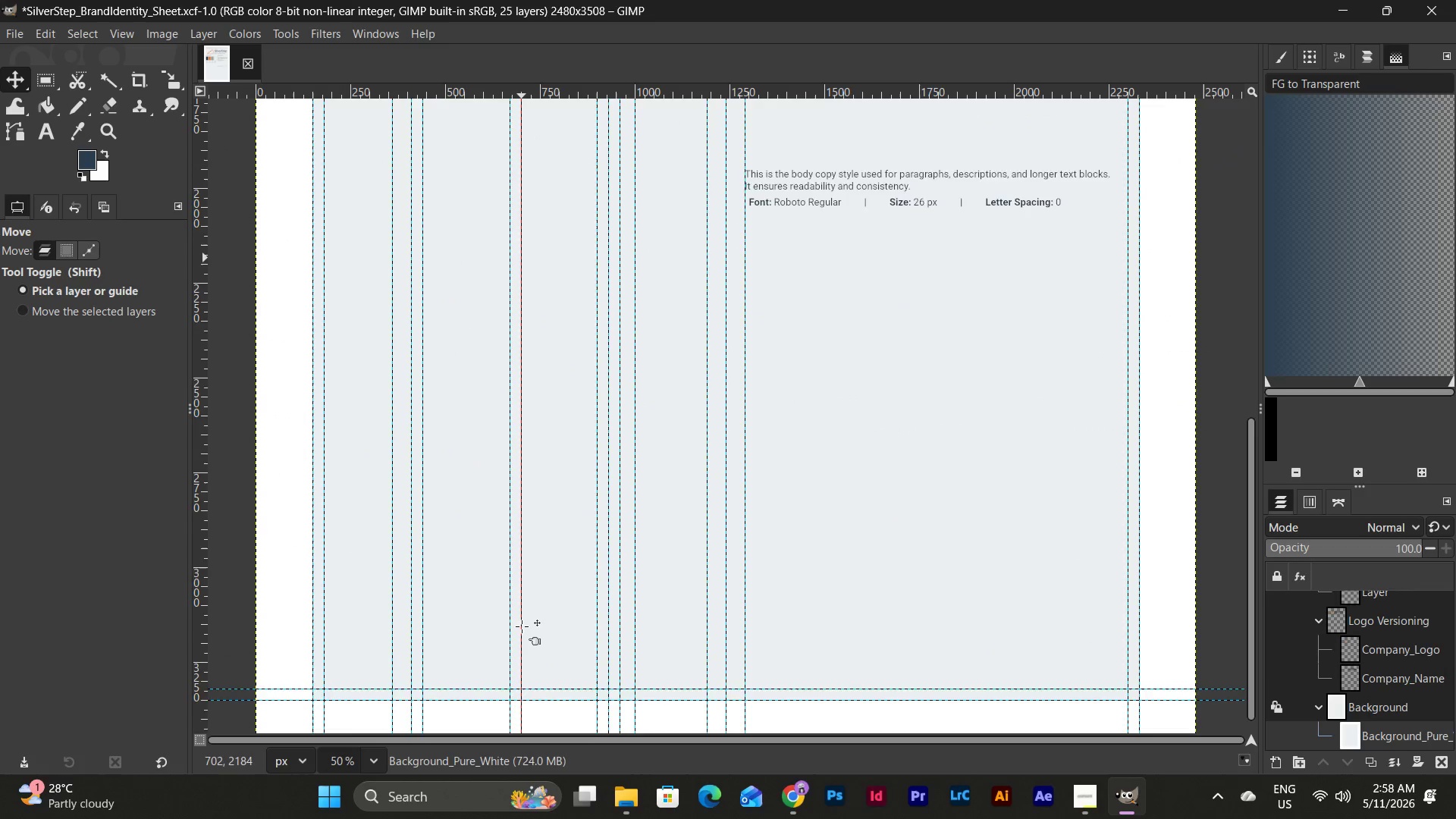 
scroll: coordinate [522, 626], scroll_direction: up, amount: 5.0
 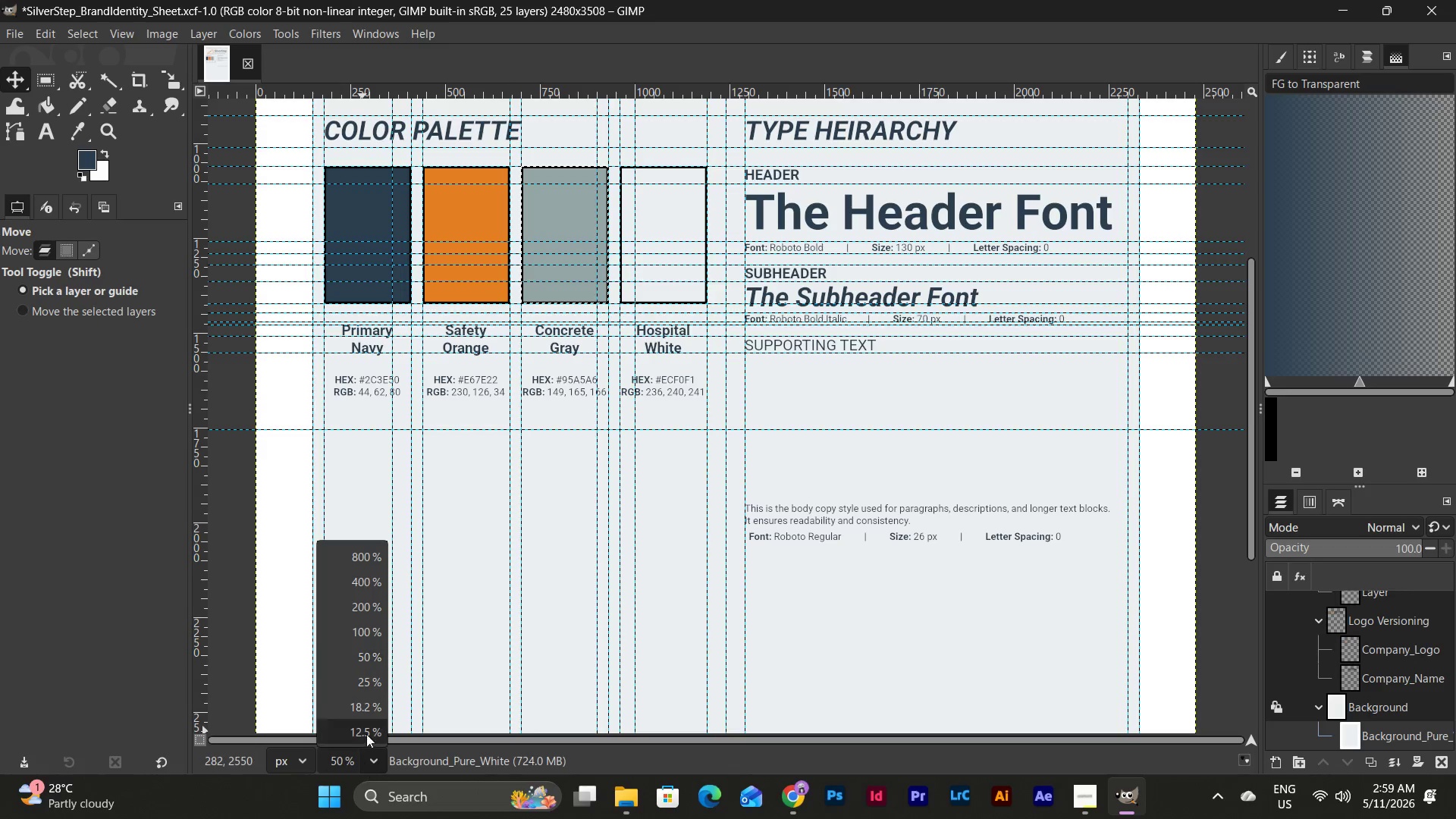 
left_click([367, 631])
 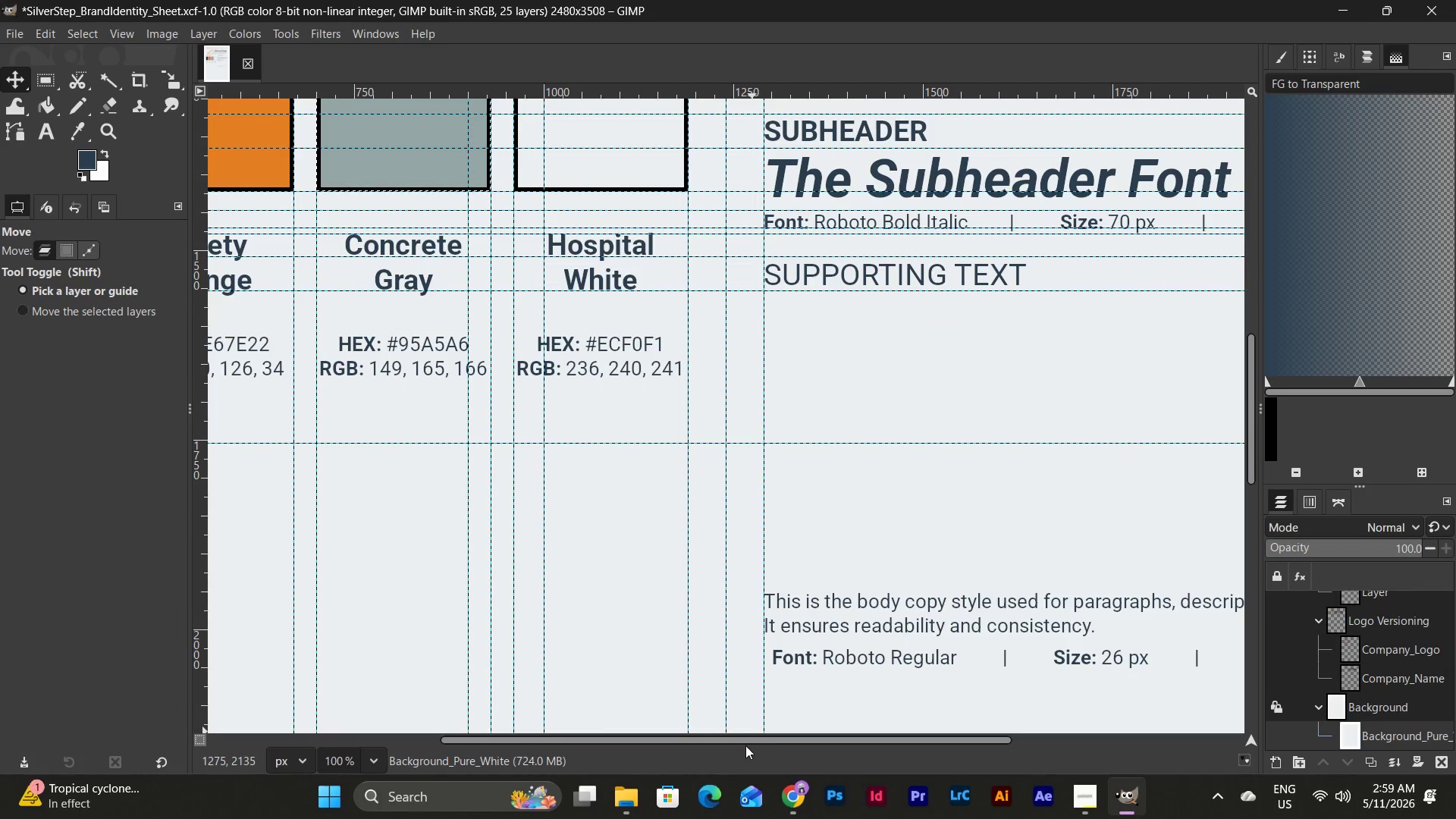 
left_click_drag(start_coordinate=[745, 740], to_coordinate=[1147, 739])
 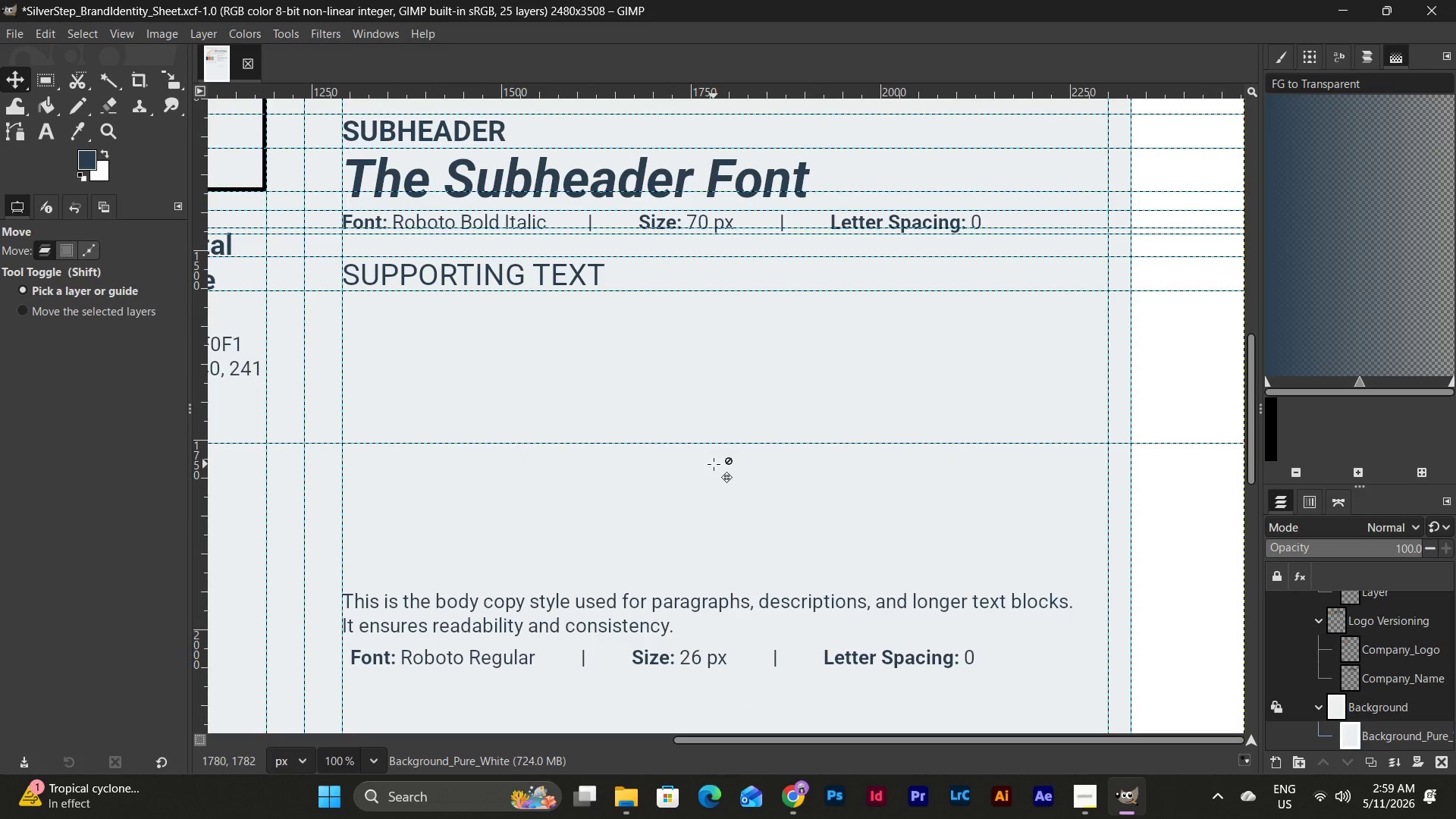 
scroll: coordinate [716, 457], scroll_direction: up, amount: 3.0
 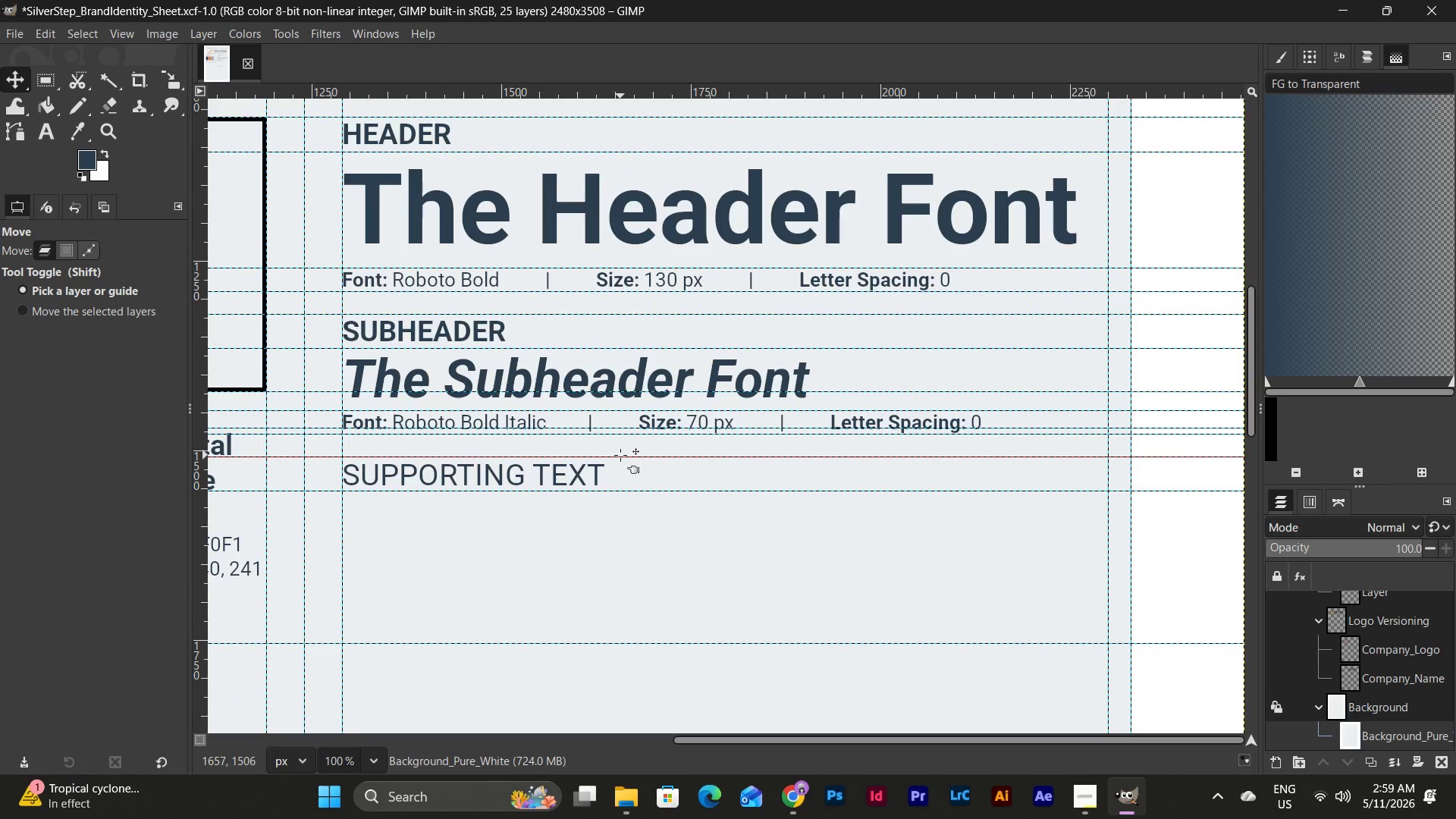 
left_click([613, 468])
 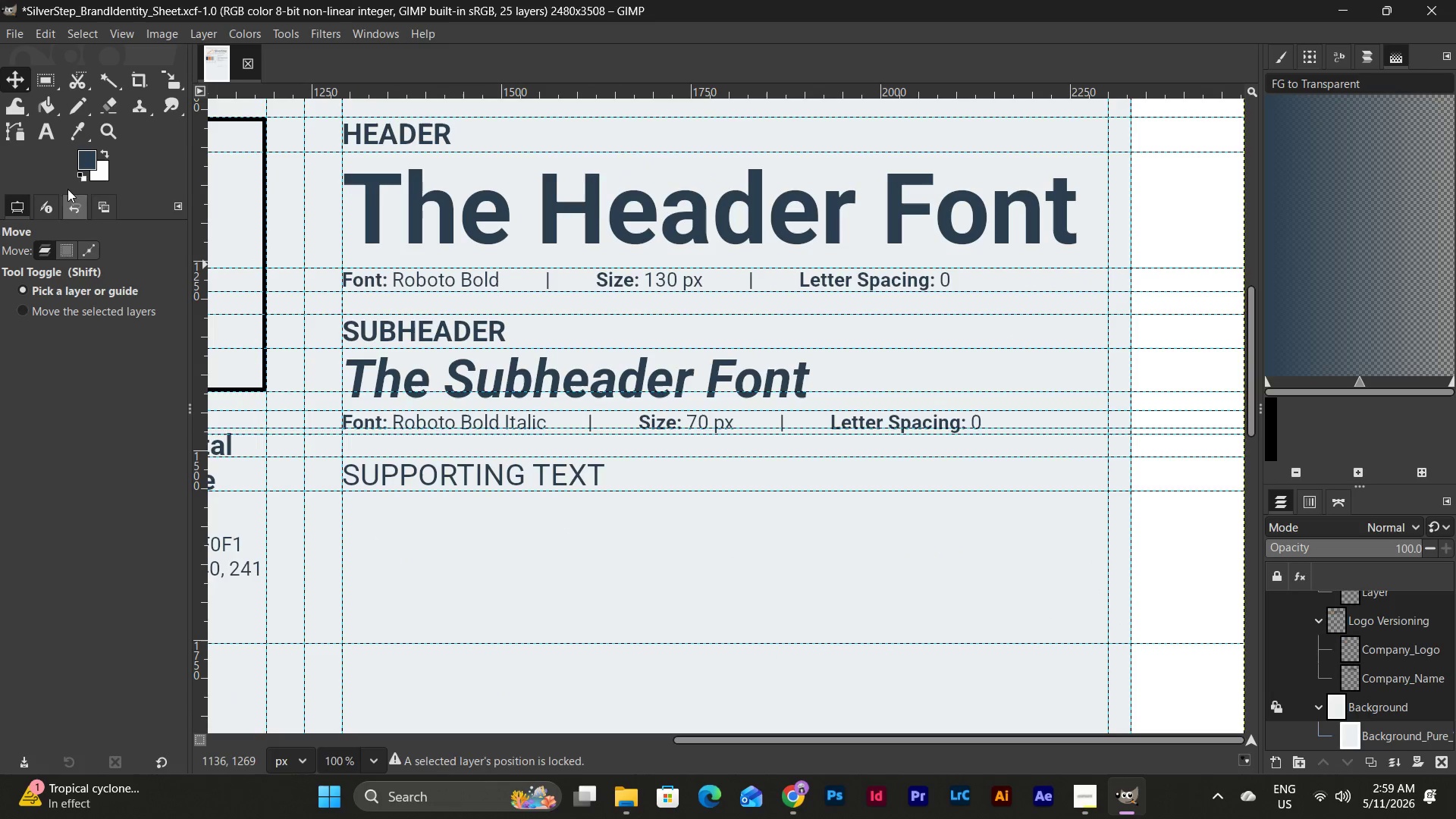 
left_click([49, 122])
 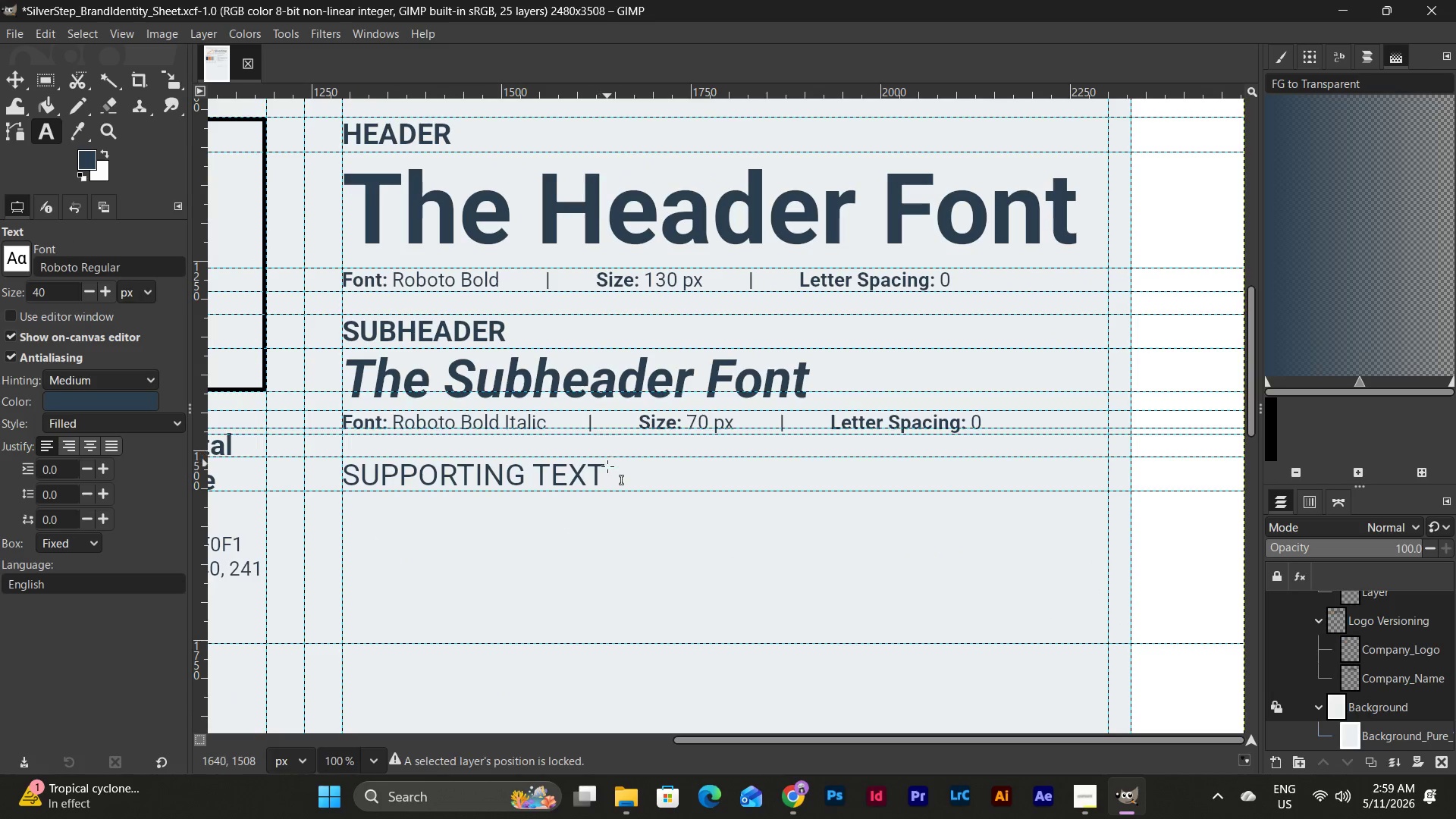 
left_click_drag(start_coordinate=[607, 467], to_coordinate=[303, 445])
 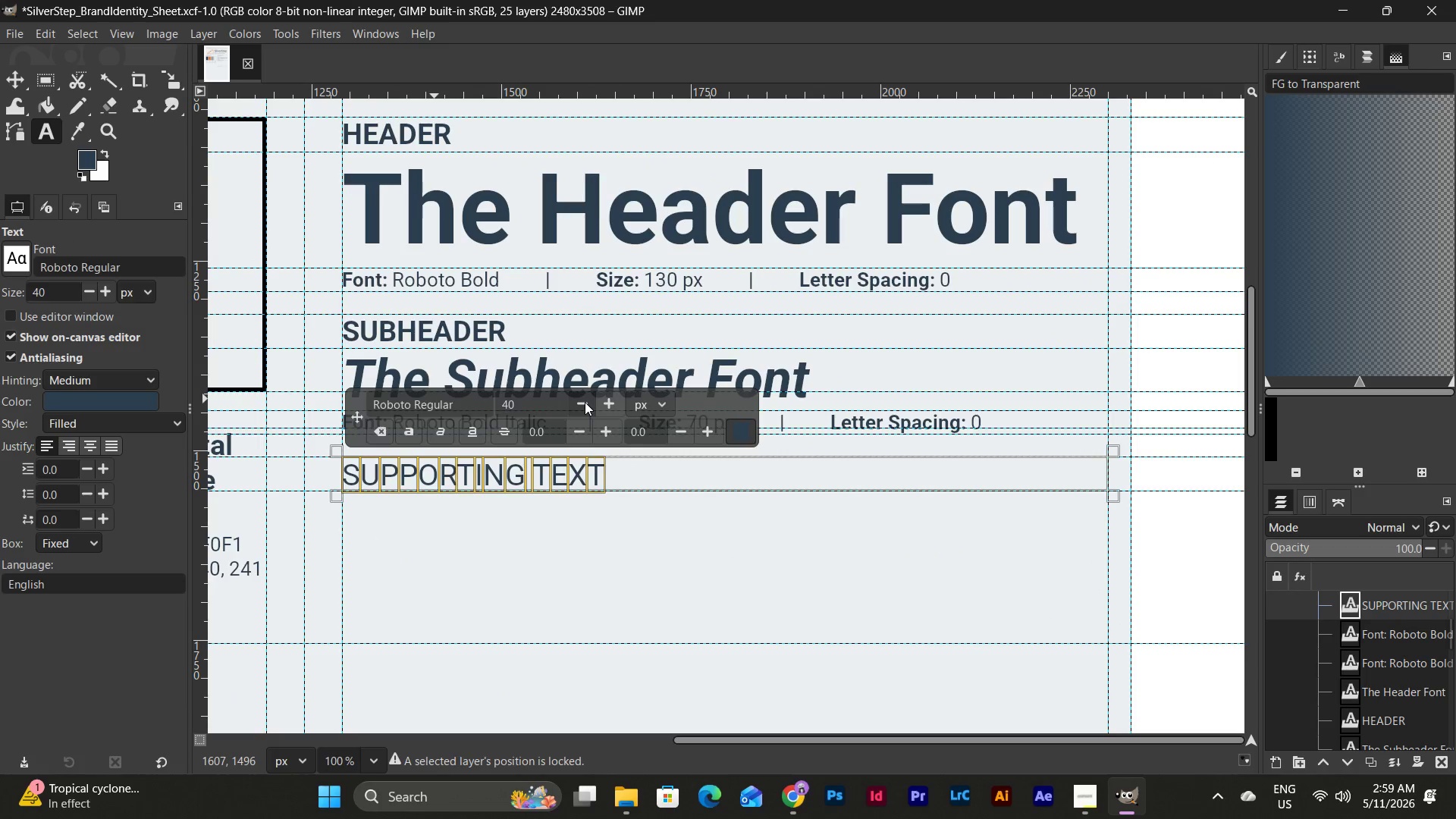 
double_click([585, 402])
 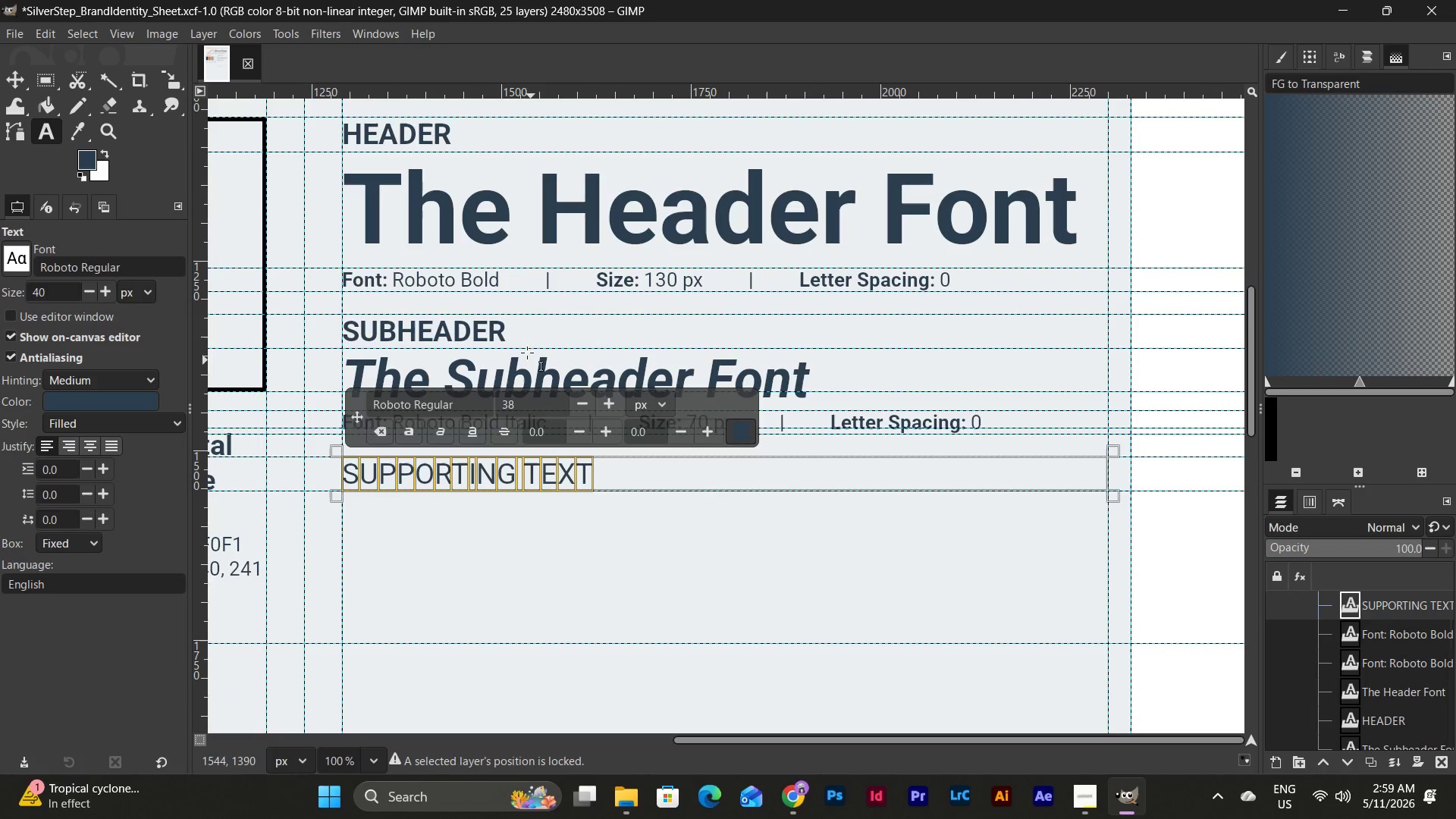 
left_click([513, 328])
 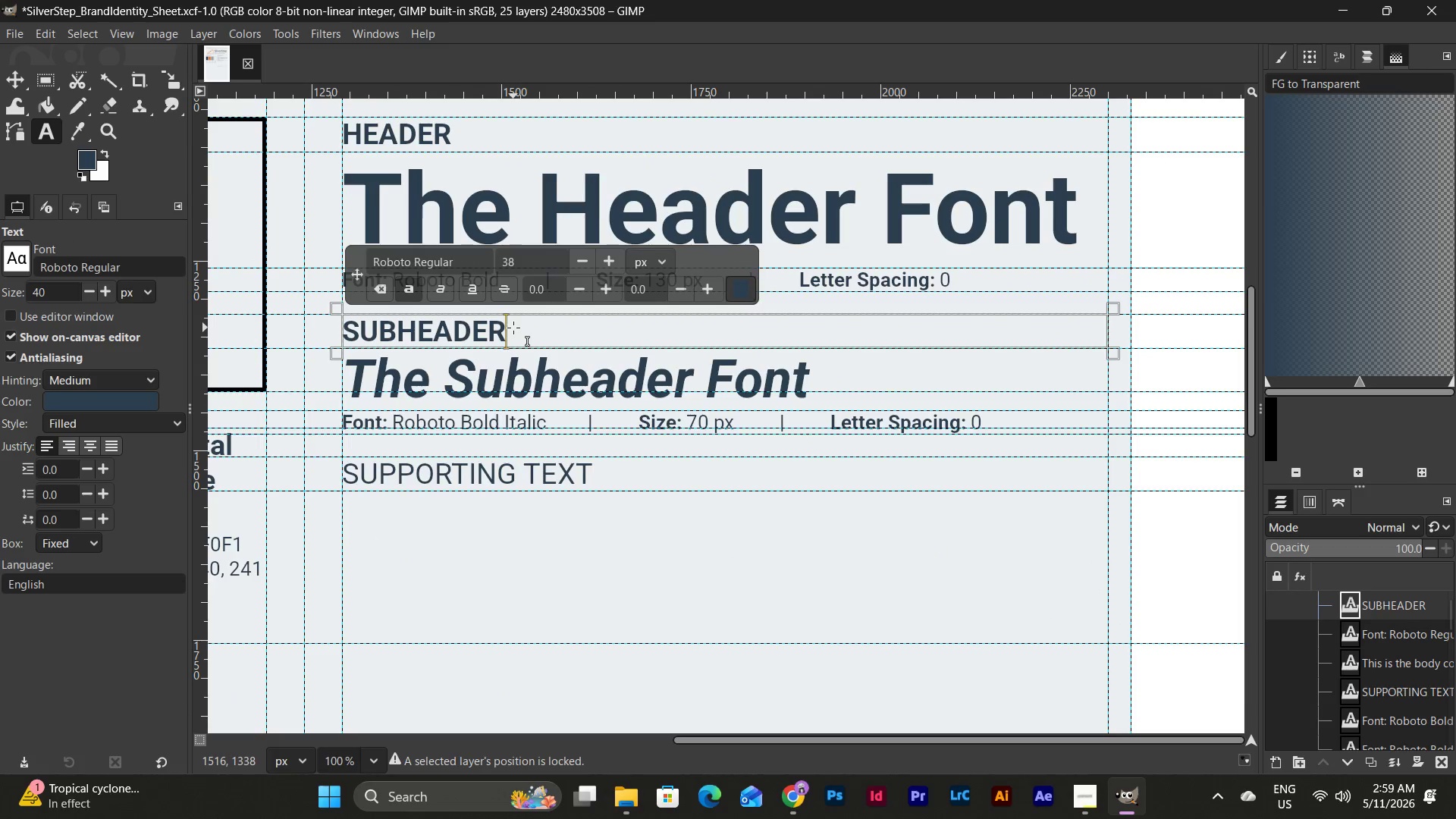 
left_click_drag(start_coordinate=[513, 328], to_coordinate=[253, 323])
 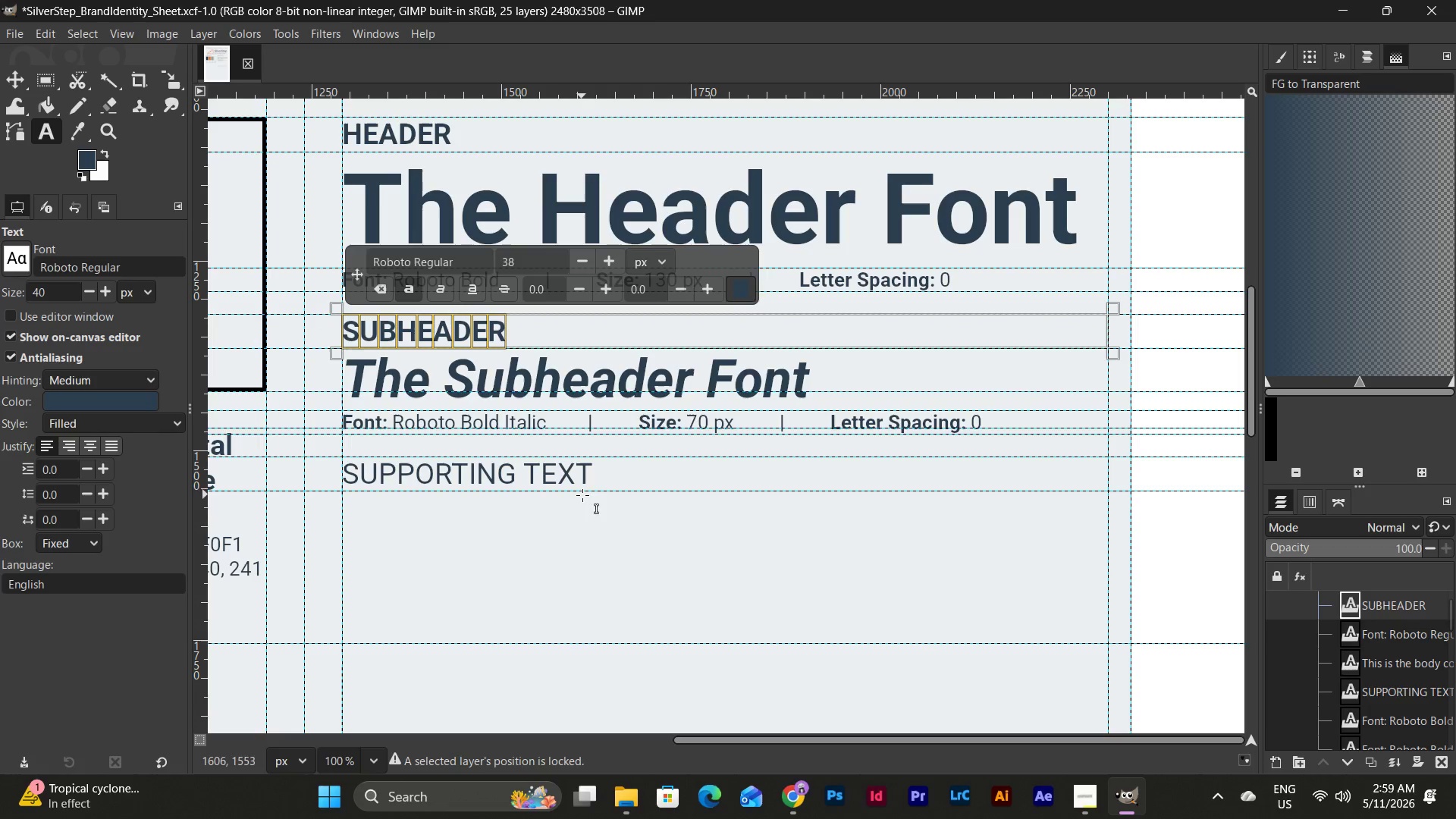 
left_click([589, 479])
 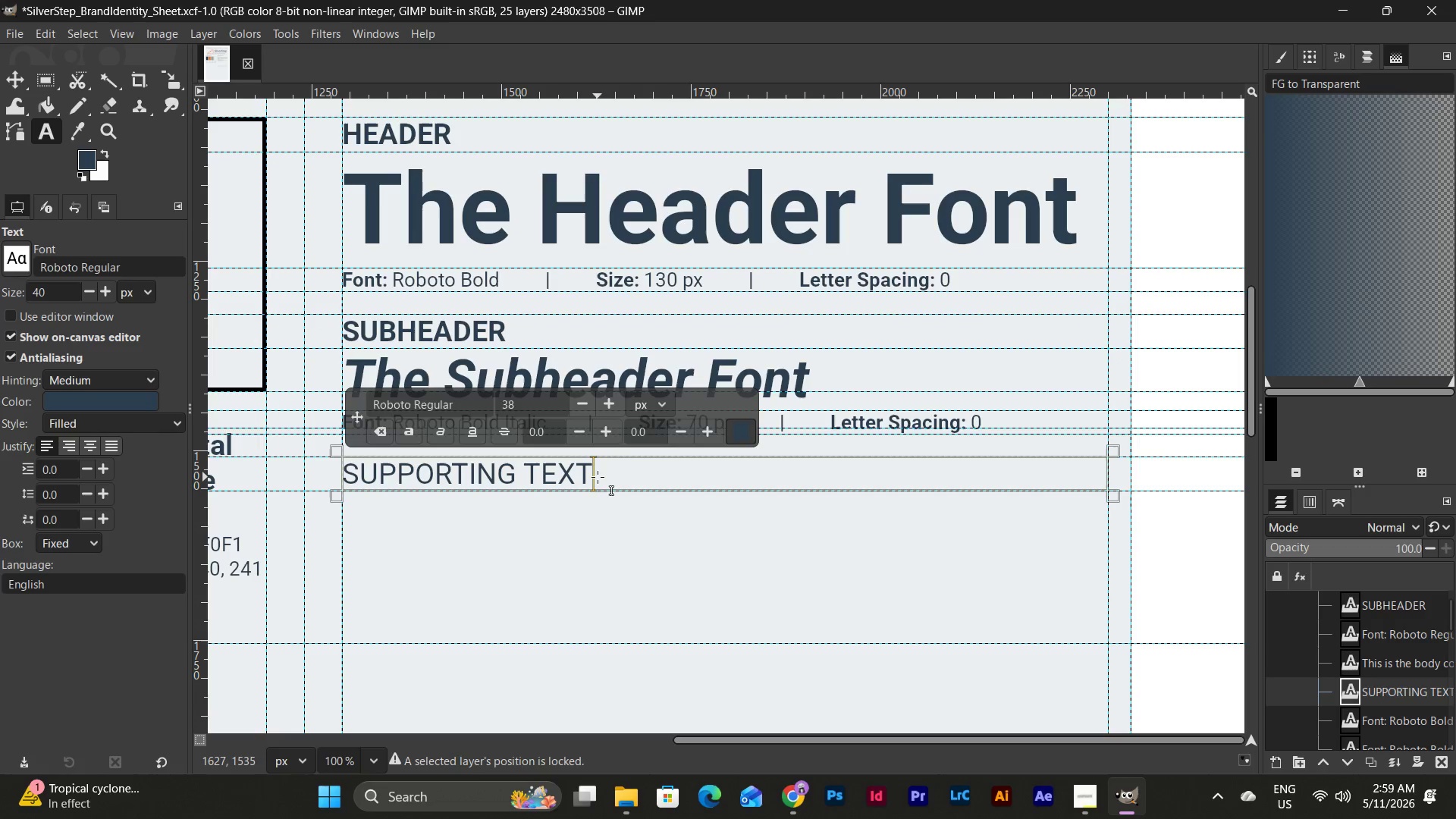 
left_click_drag(start_coordinate=[598, 477], to_coordinate=[260, 459])
 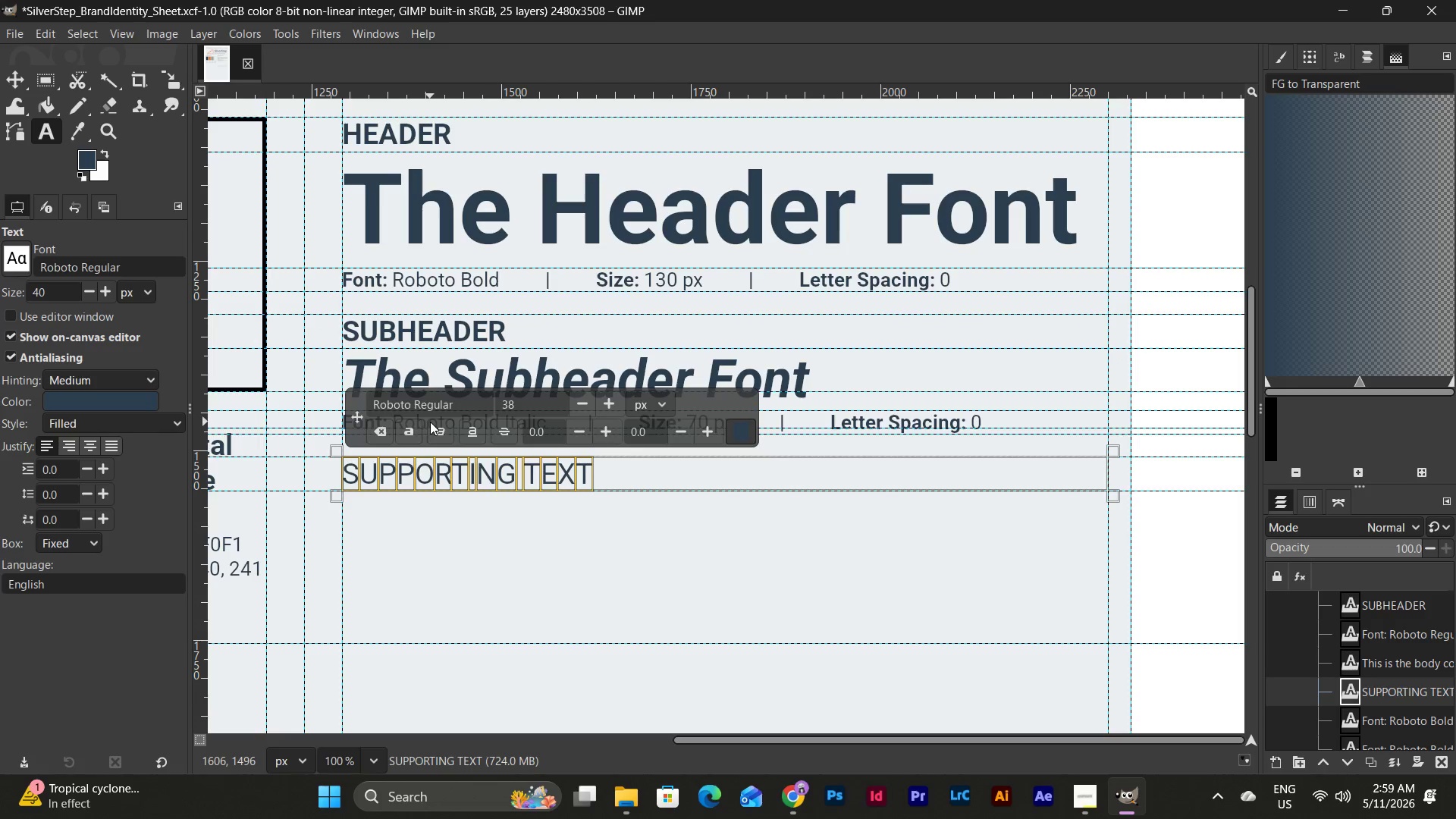 
left_click([409, 430])
 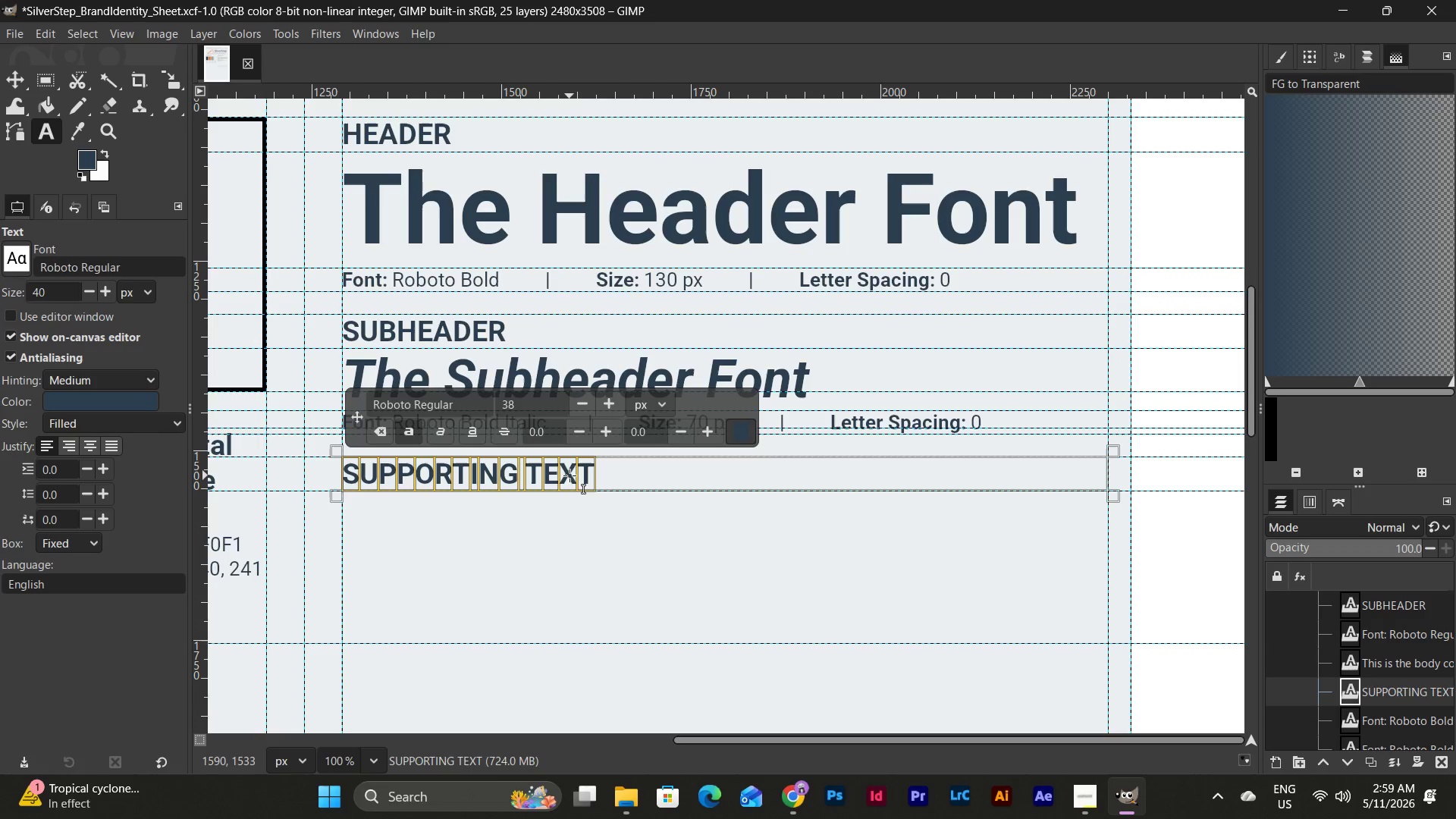 
left_click([623, 475])
 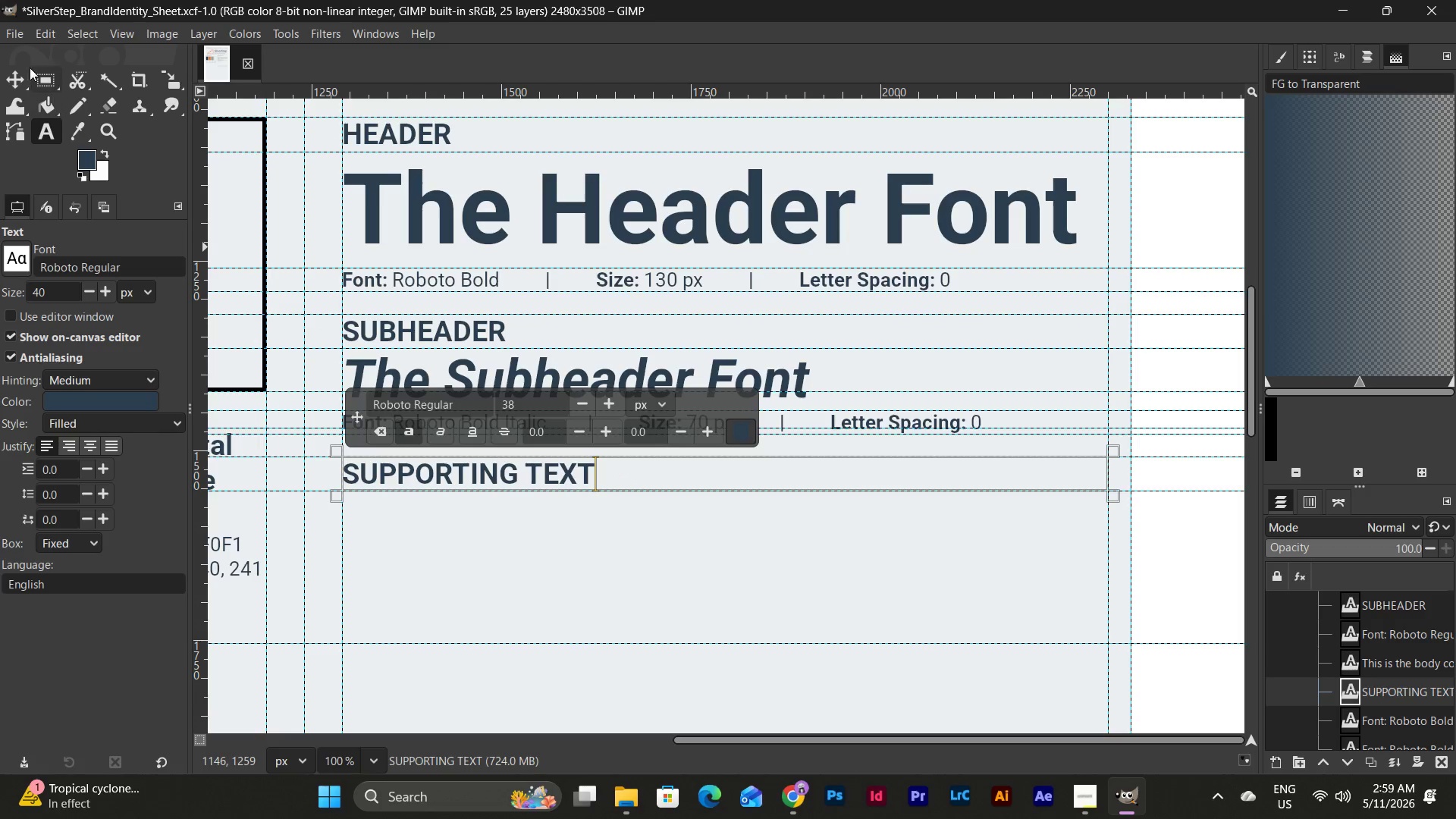 
left_click([41, 141])
 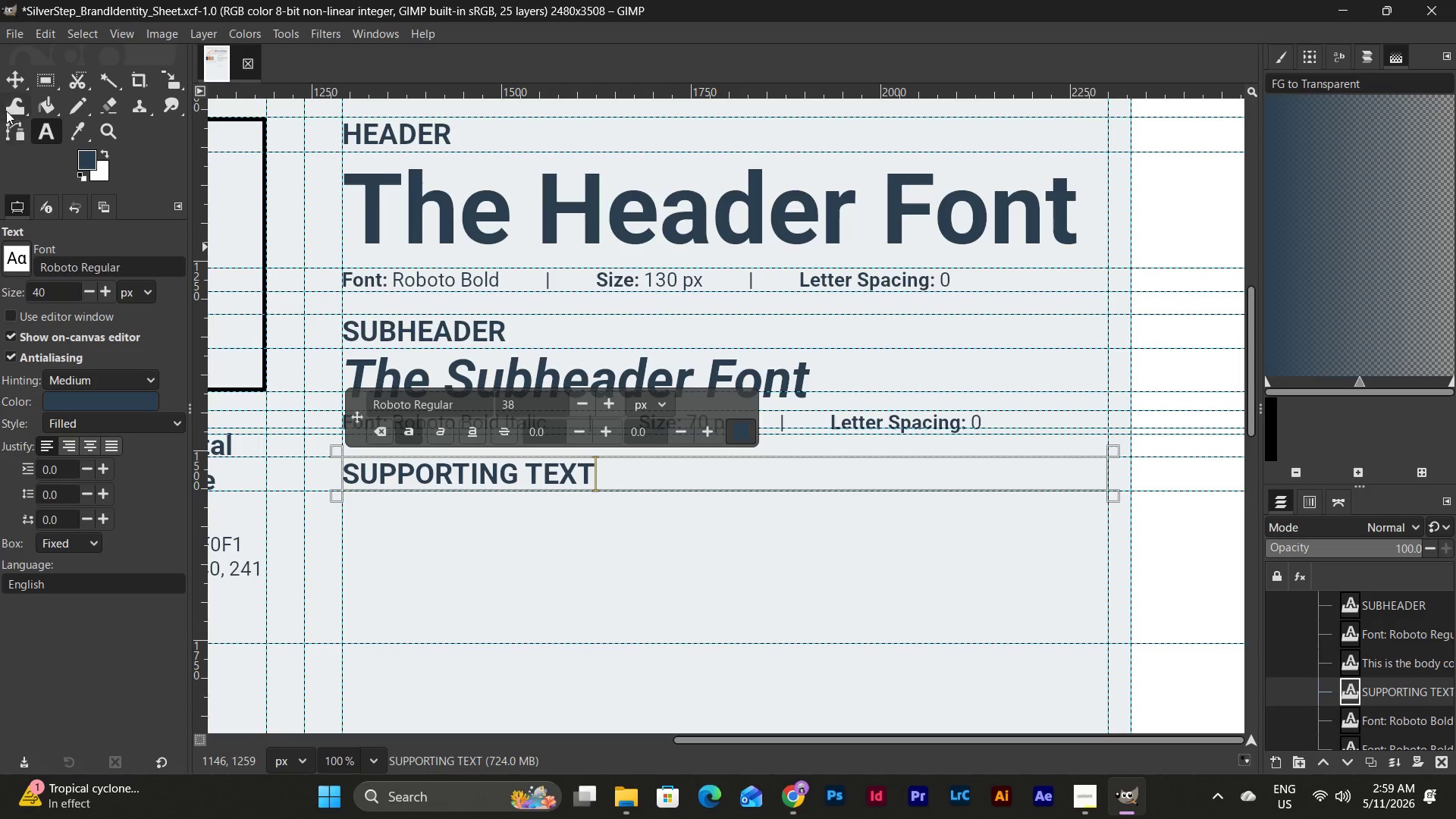 
left_click([49, 133])
 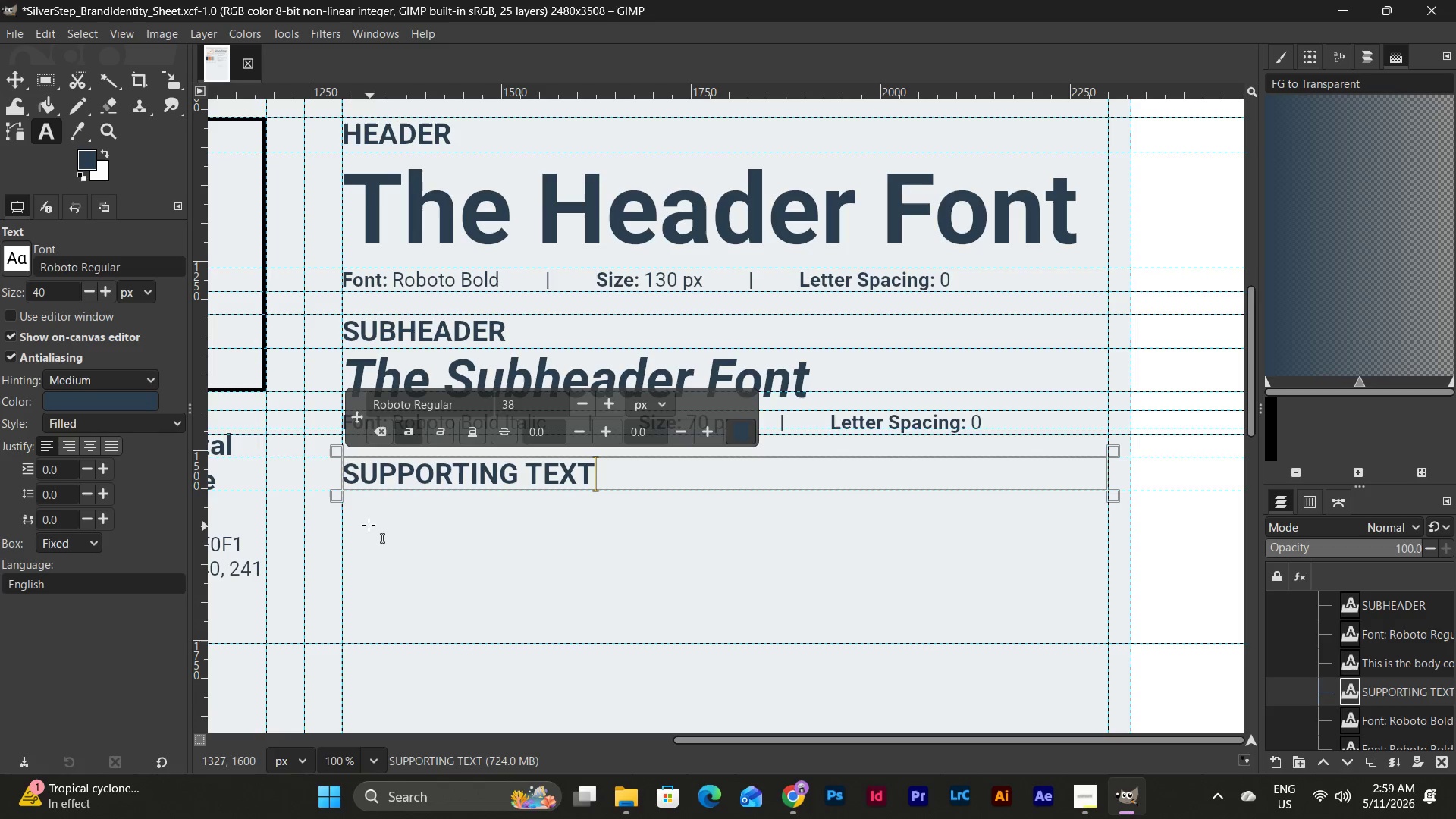 
left_click_drag(start_coordinate=[344, 507], to_coordinate=[1109, 604])
 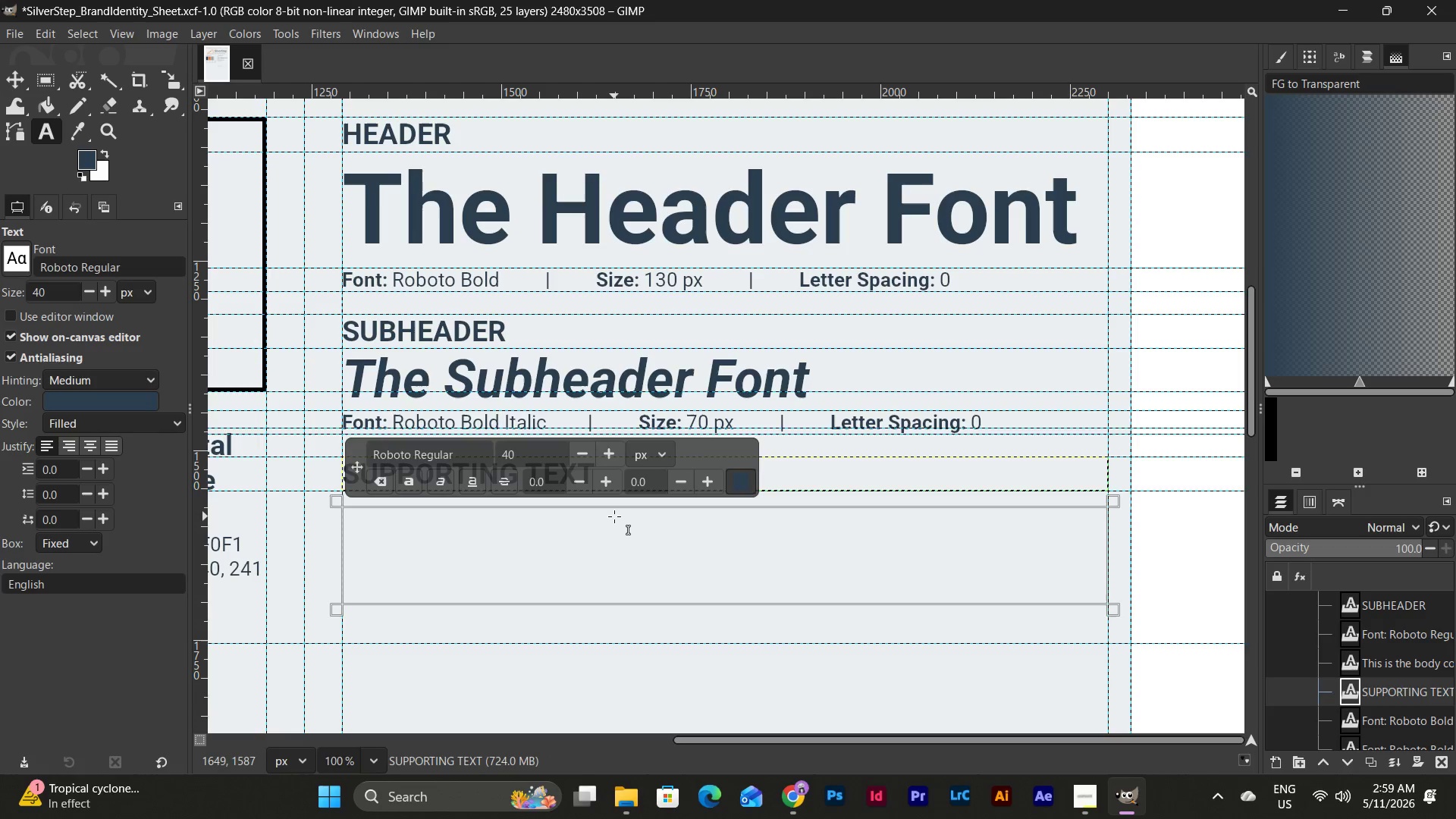 
double_click([614, 516])
 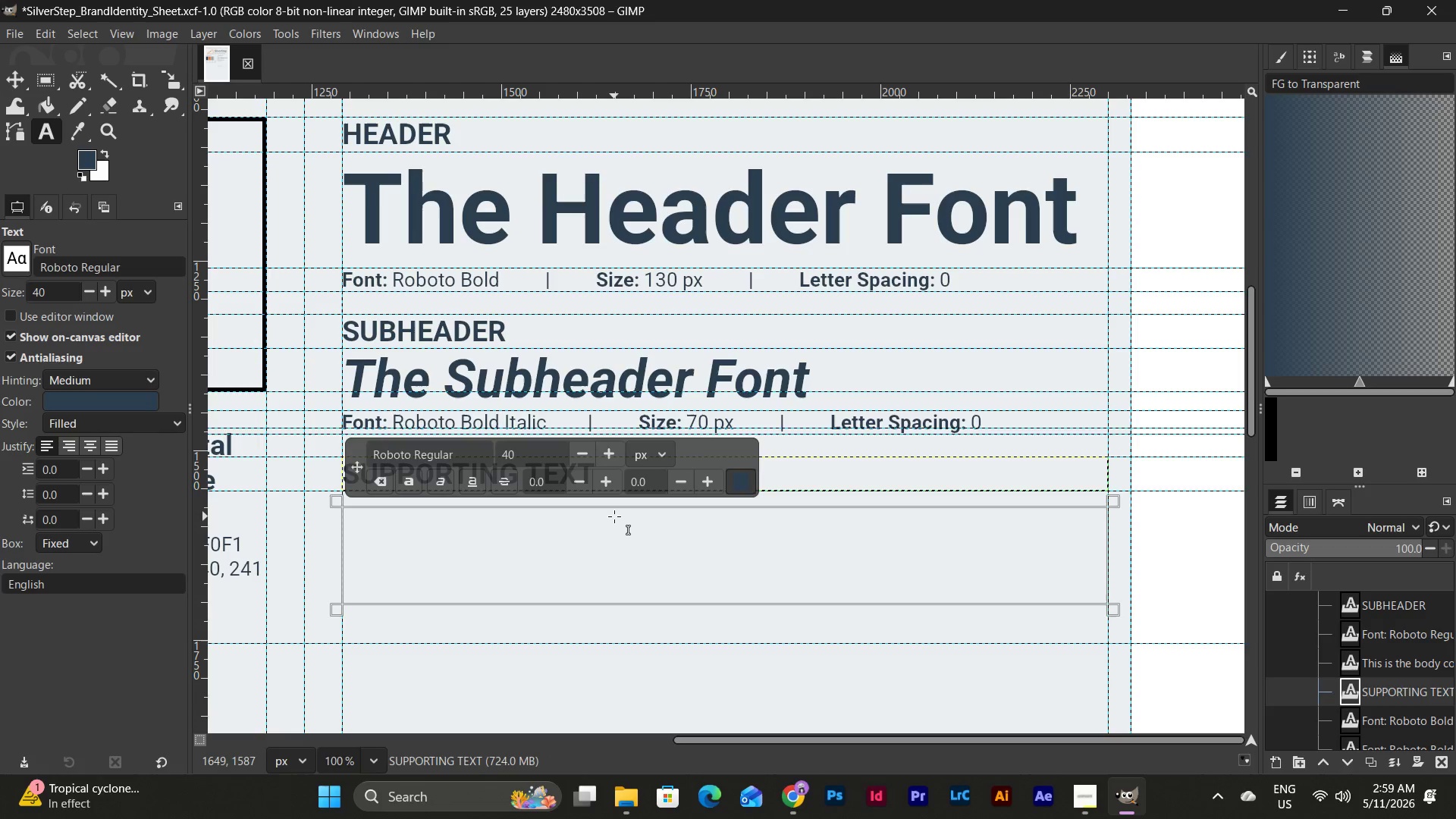 
type(The Supporting Text)
 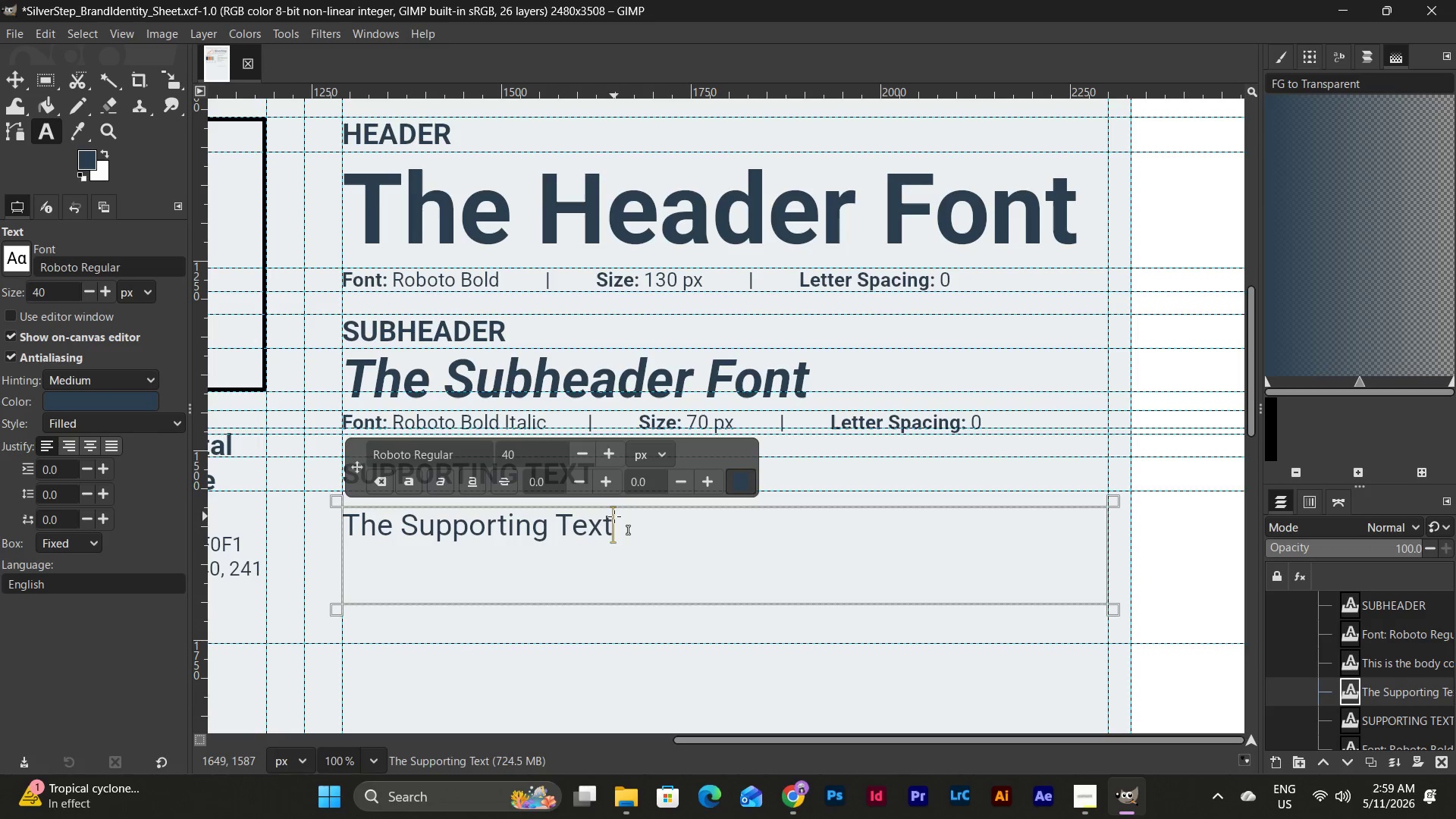 
left_click_drag(start_coordinate=[614, 516], to_coordinate=[314, 513])
 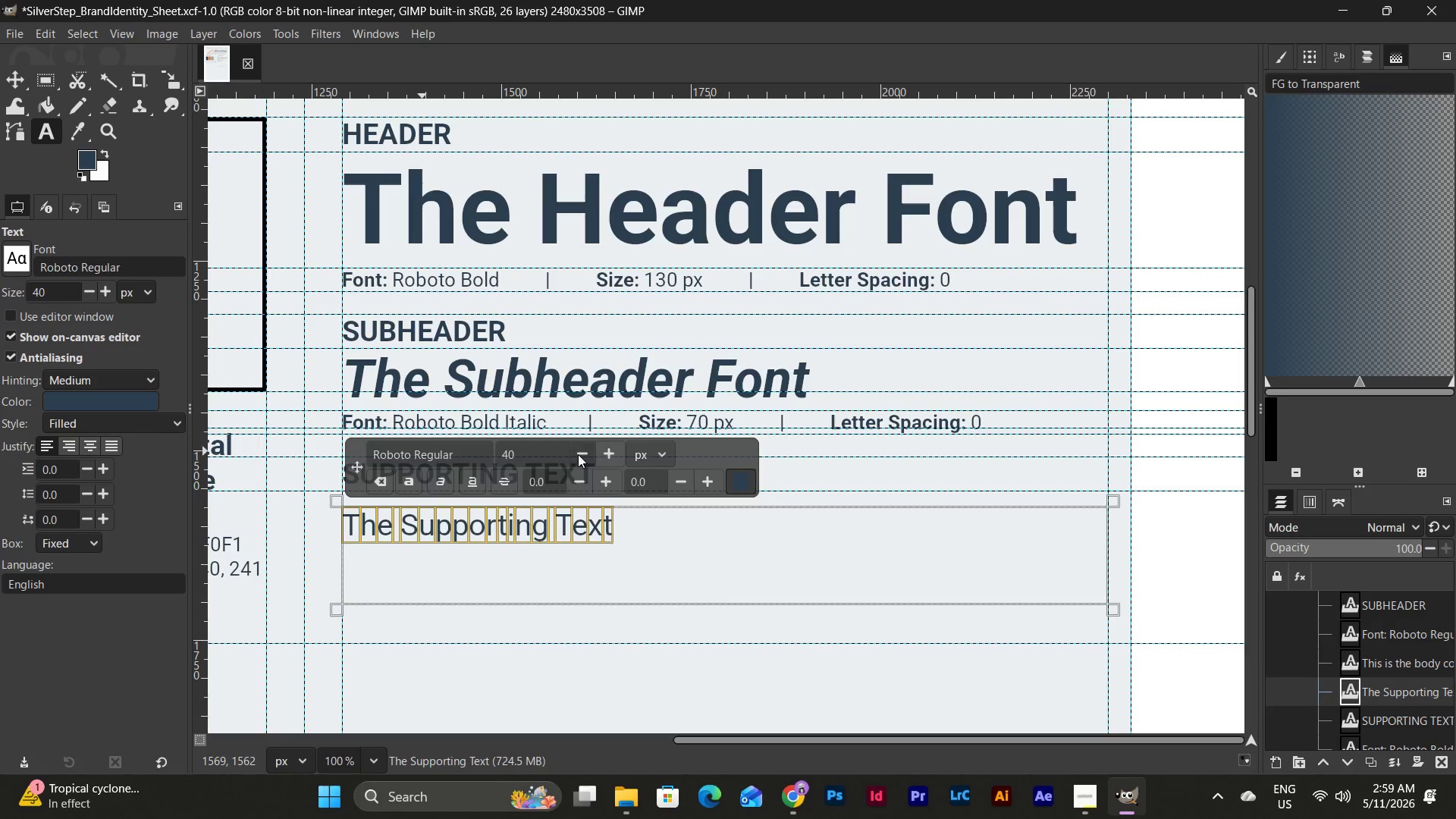 
double_click([579, 453])
 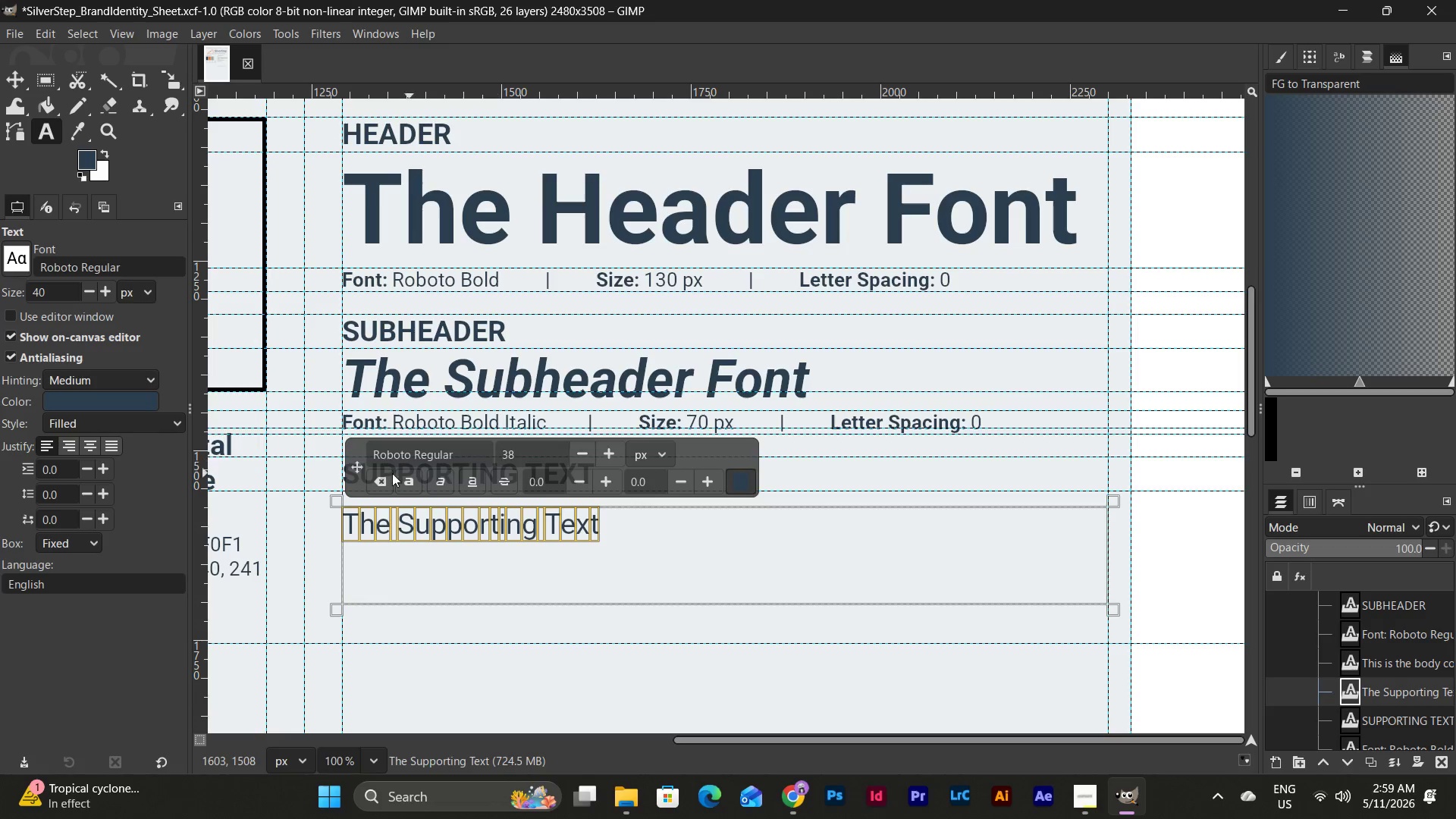 
left_click([406, 484])
 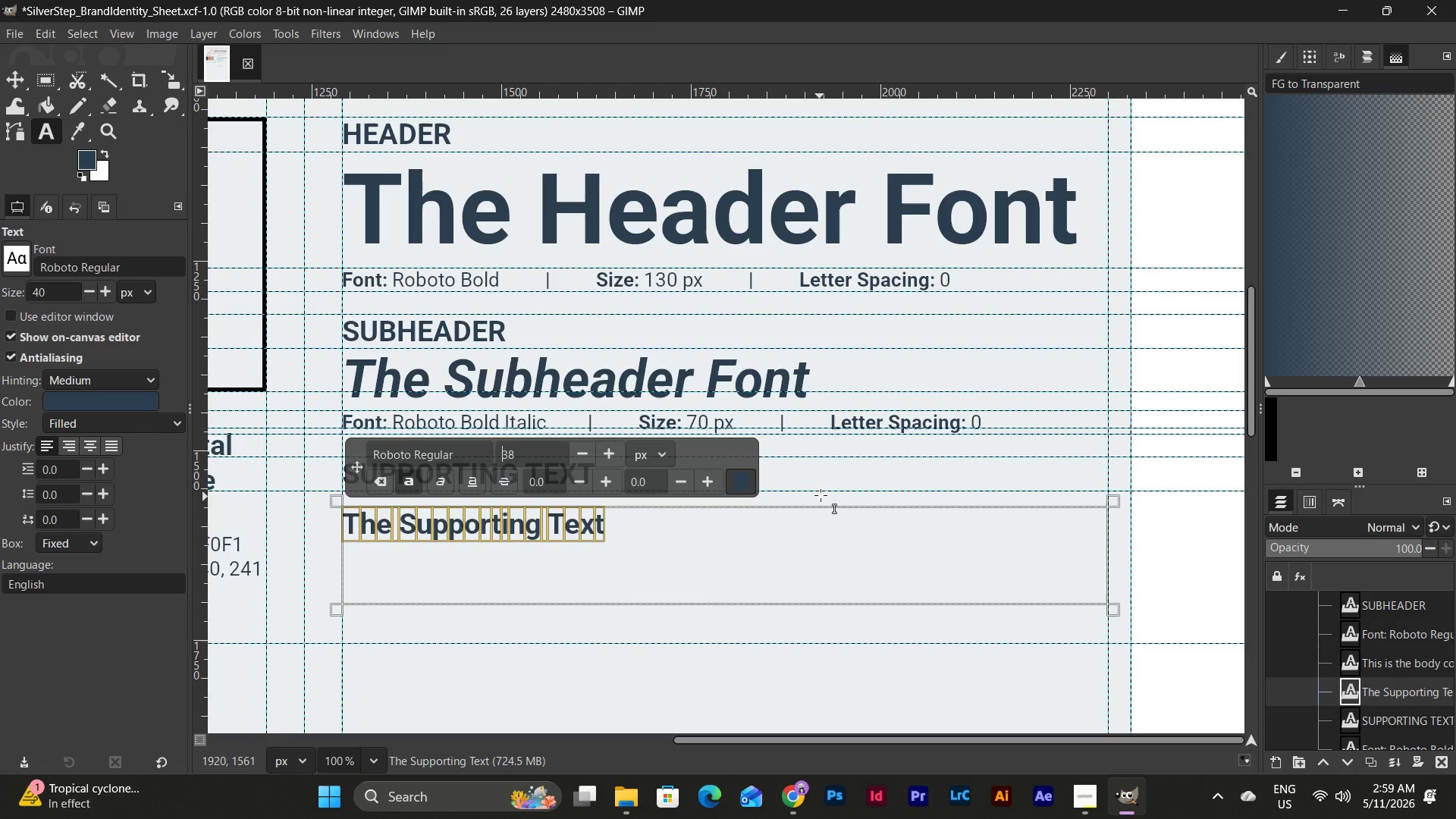 
left_click_drag(start_coordinate=[821, 499], to_coordinate=[821, 483])
 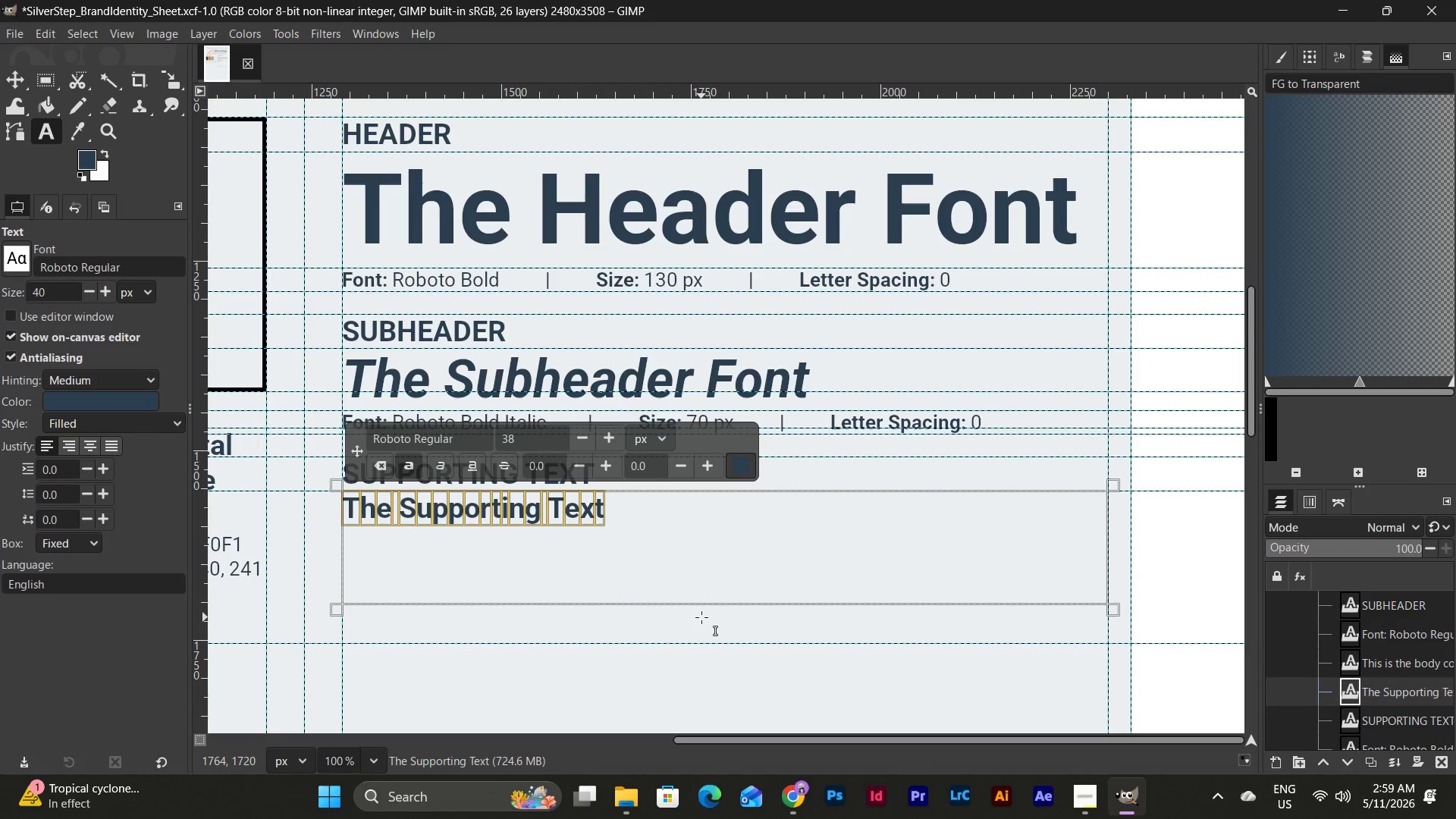 
left_click_drag(start_coordinate=[701, 609], to_coordinate=[701, 545])
 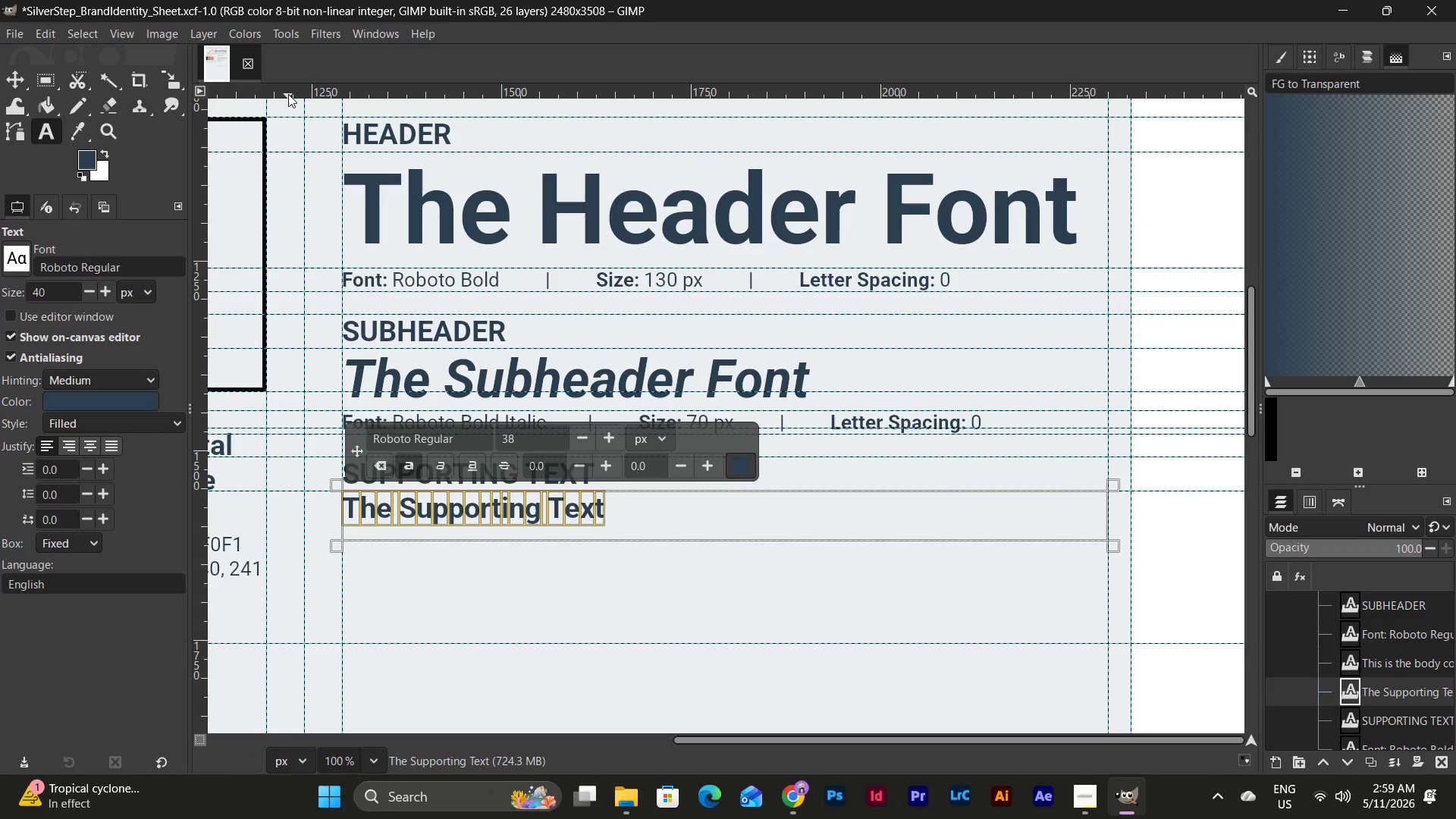 
left_click_drag(start_coordinate=[288, 94], to_coordinate=[331, 525])
 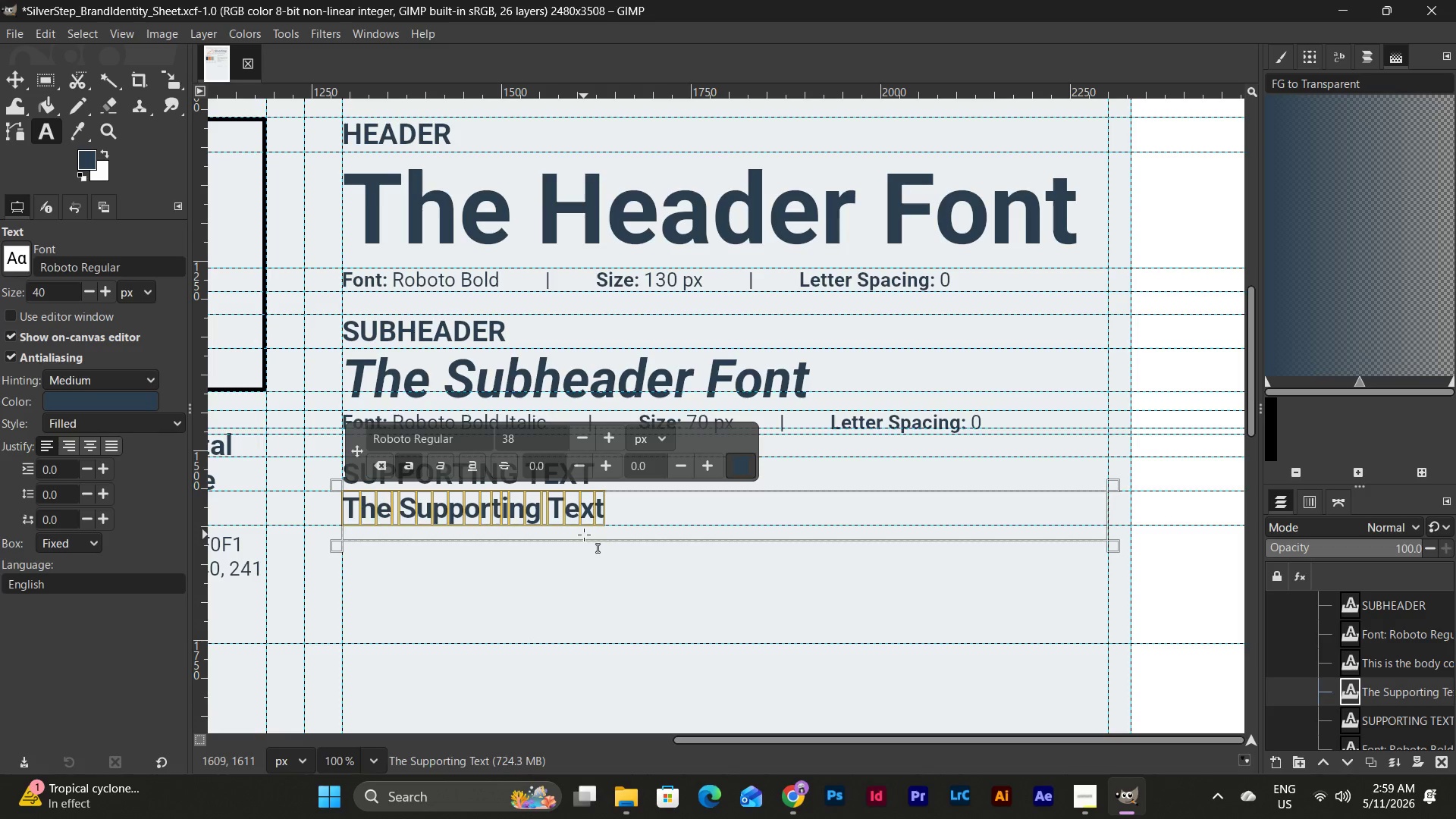 
left_click_drag(start_coordinate=[587, 549], to_coordinate=[587, 536])
 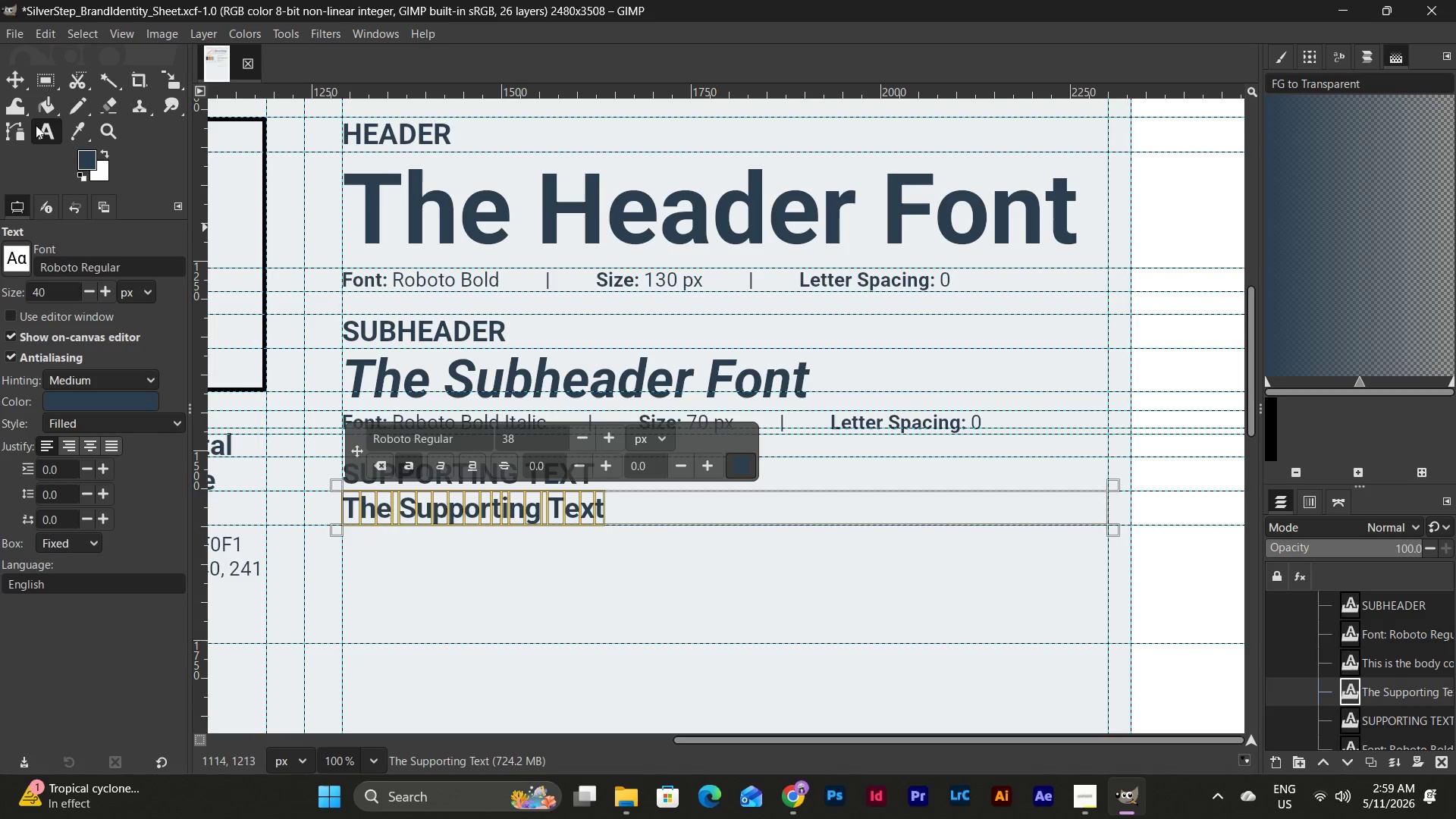 
left_click([46, 124])
 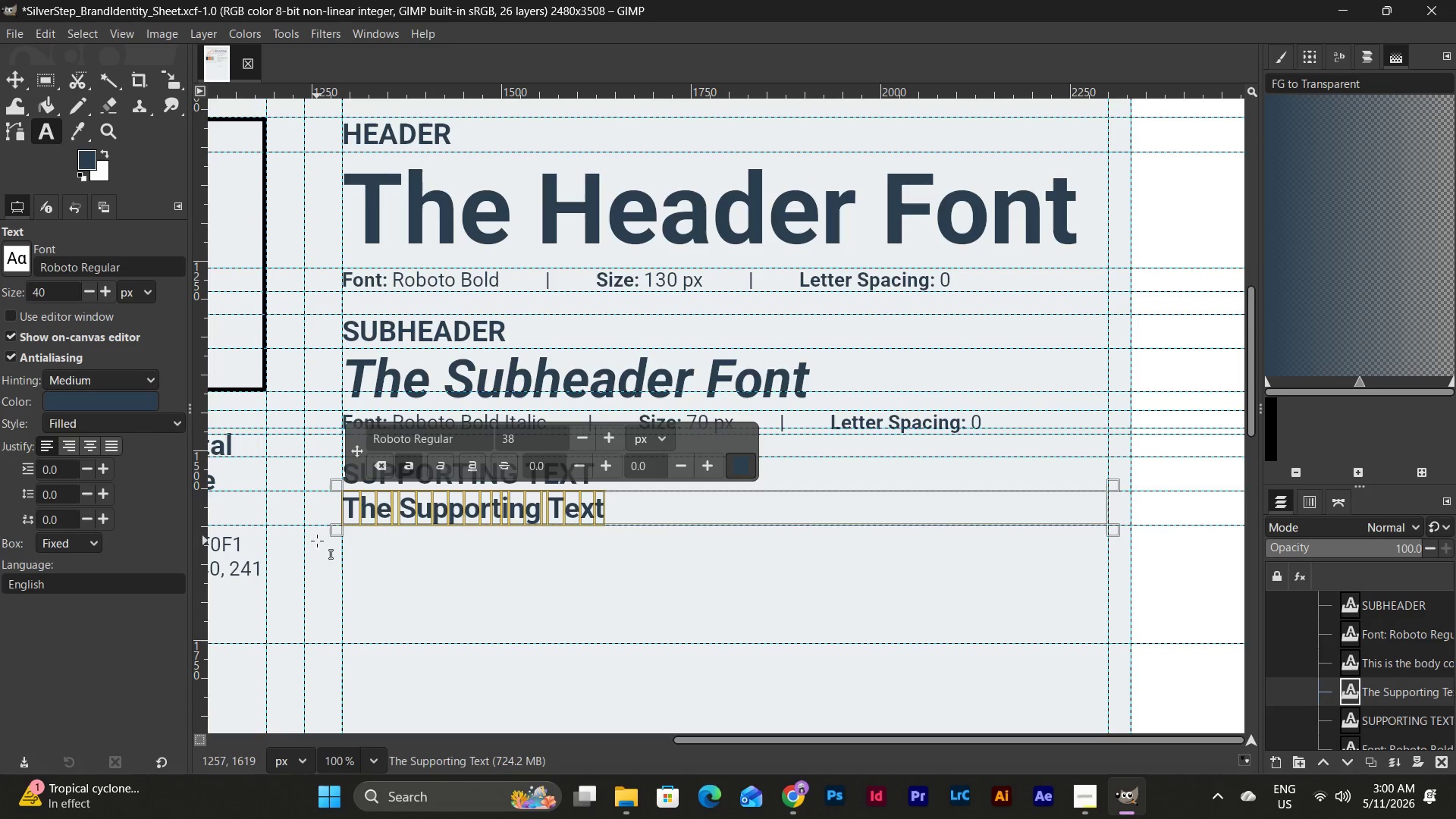 
left_click_drag(start_coordinate=[347, 546], to_coordinate=[1058, 623])
 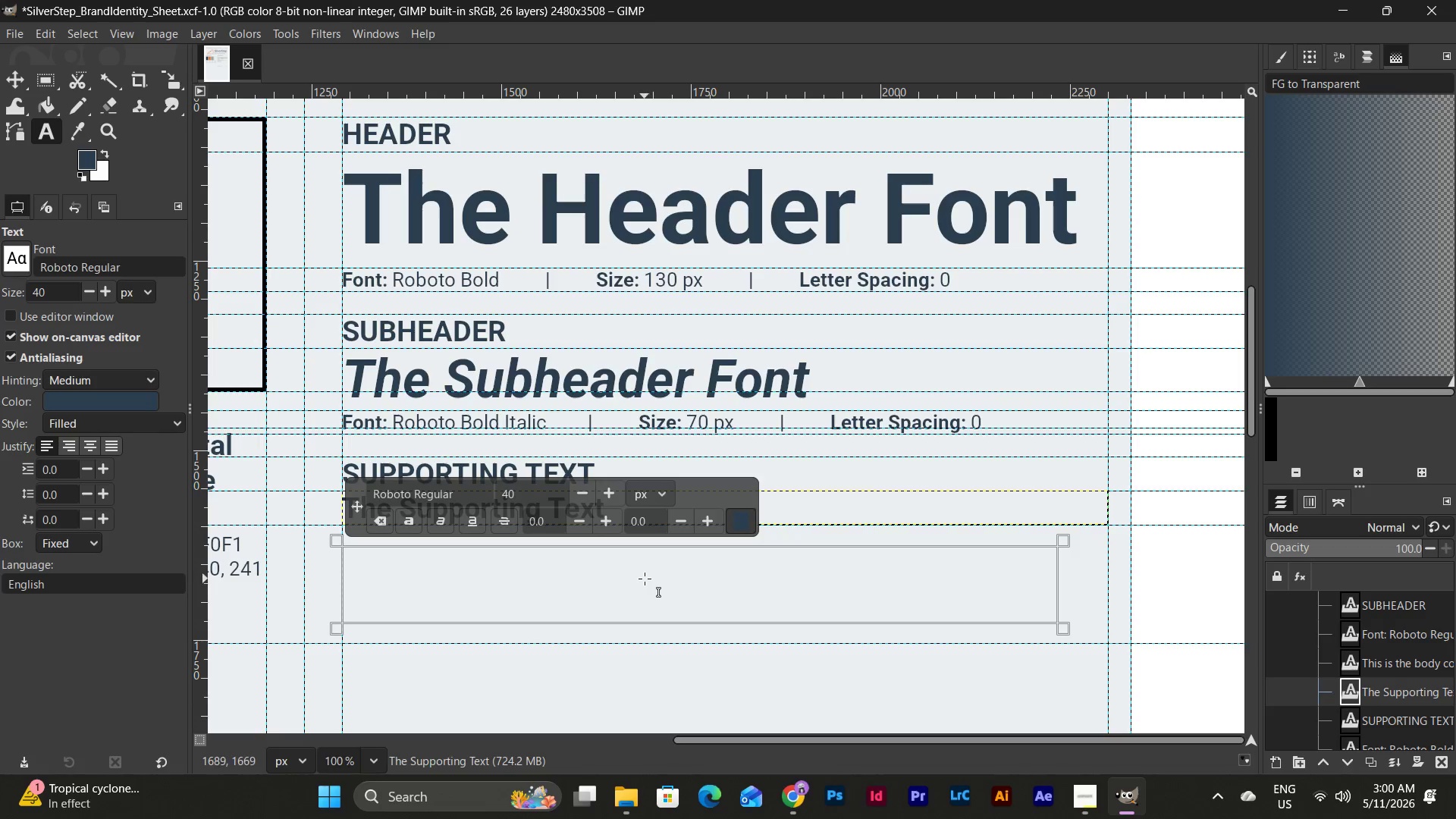 
double_click([645, 579])
 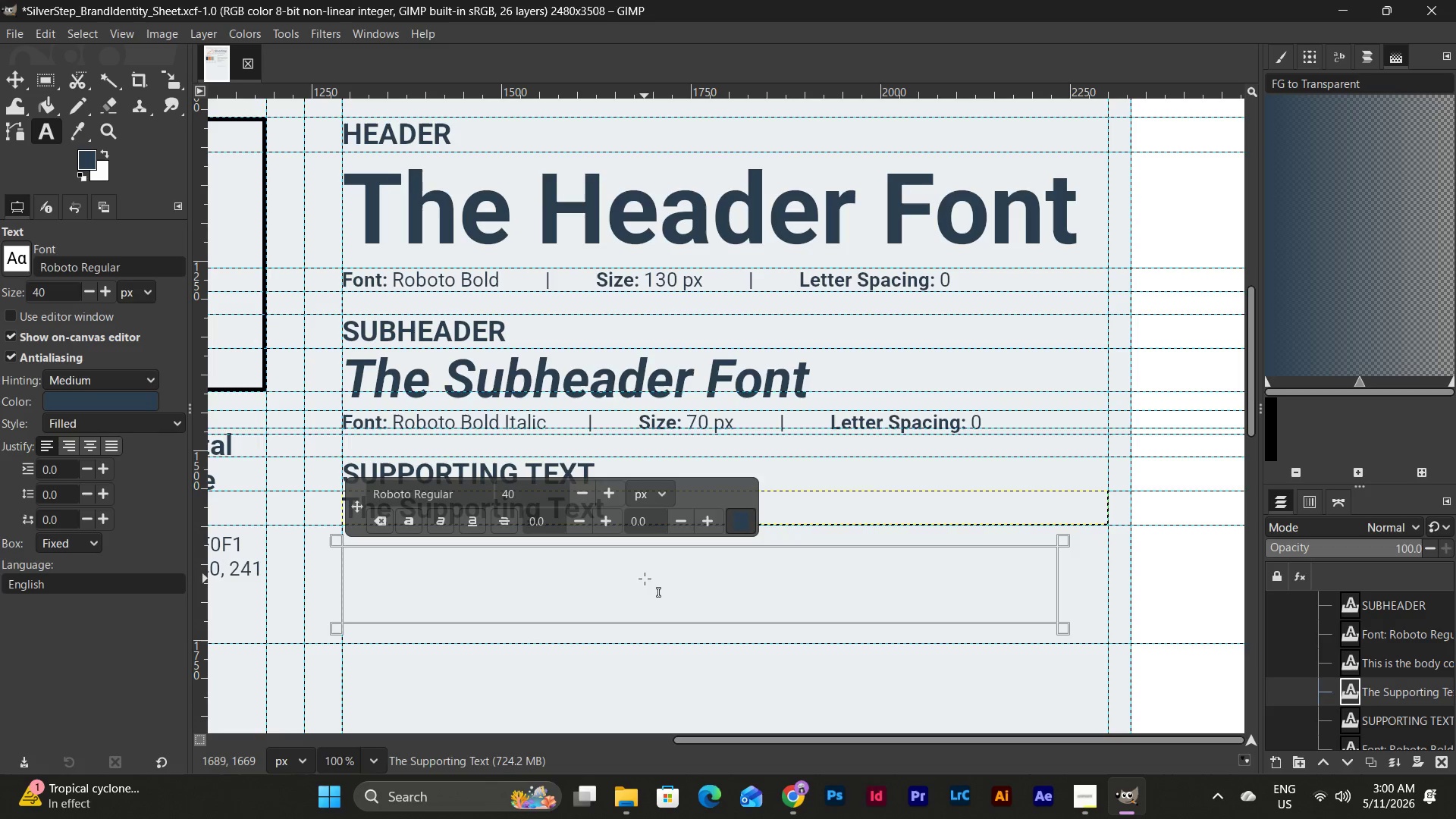 
key(Control+V)
 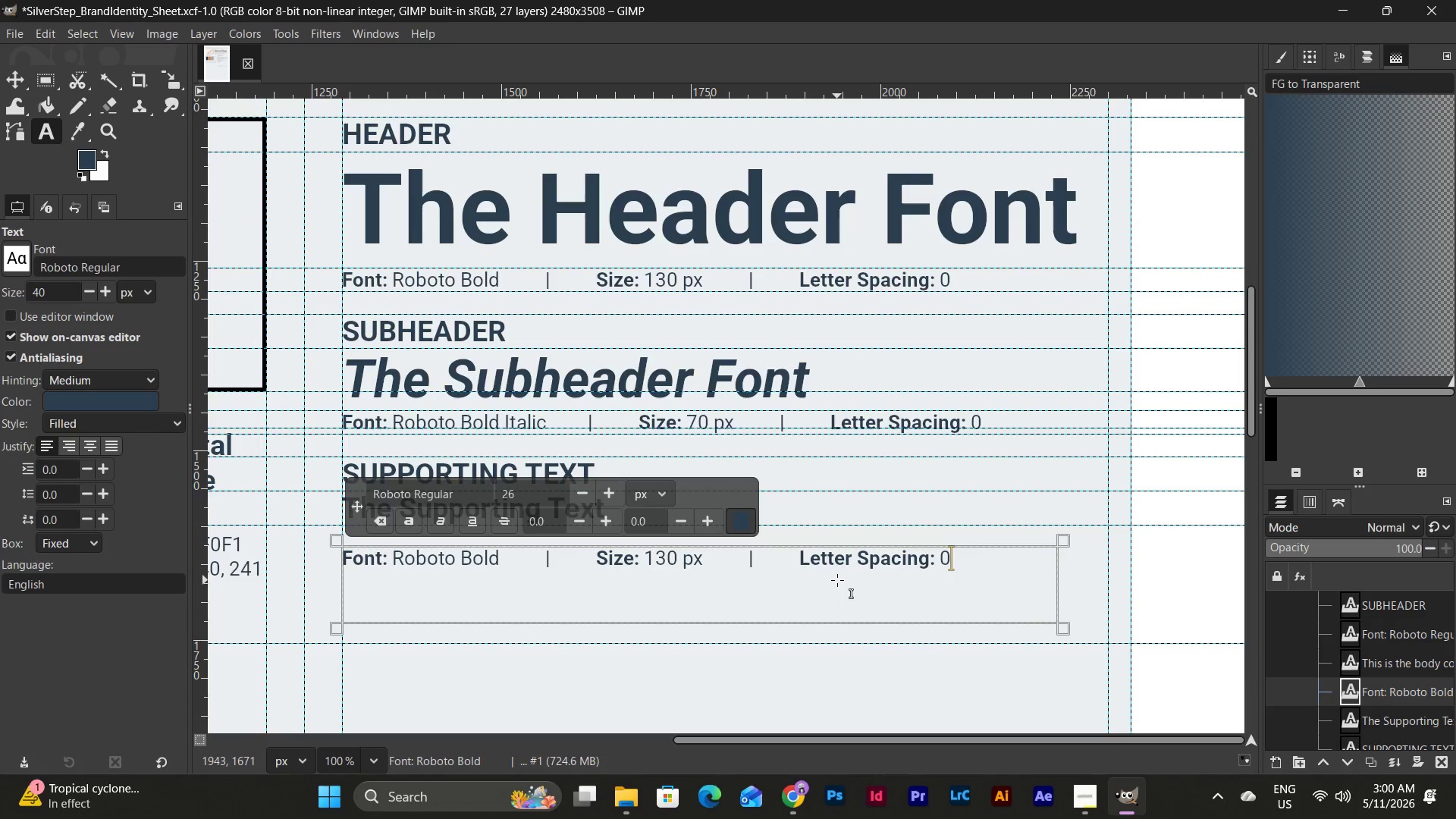 
left_click([880, 504])
 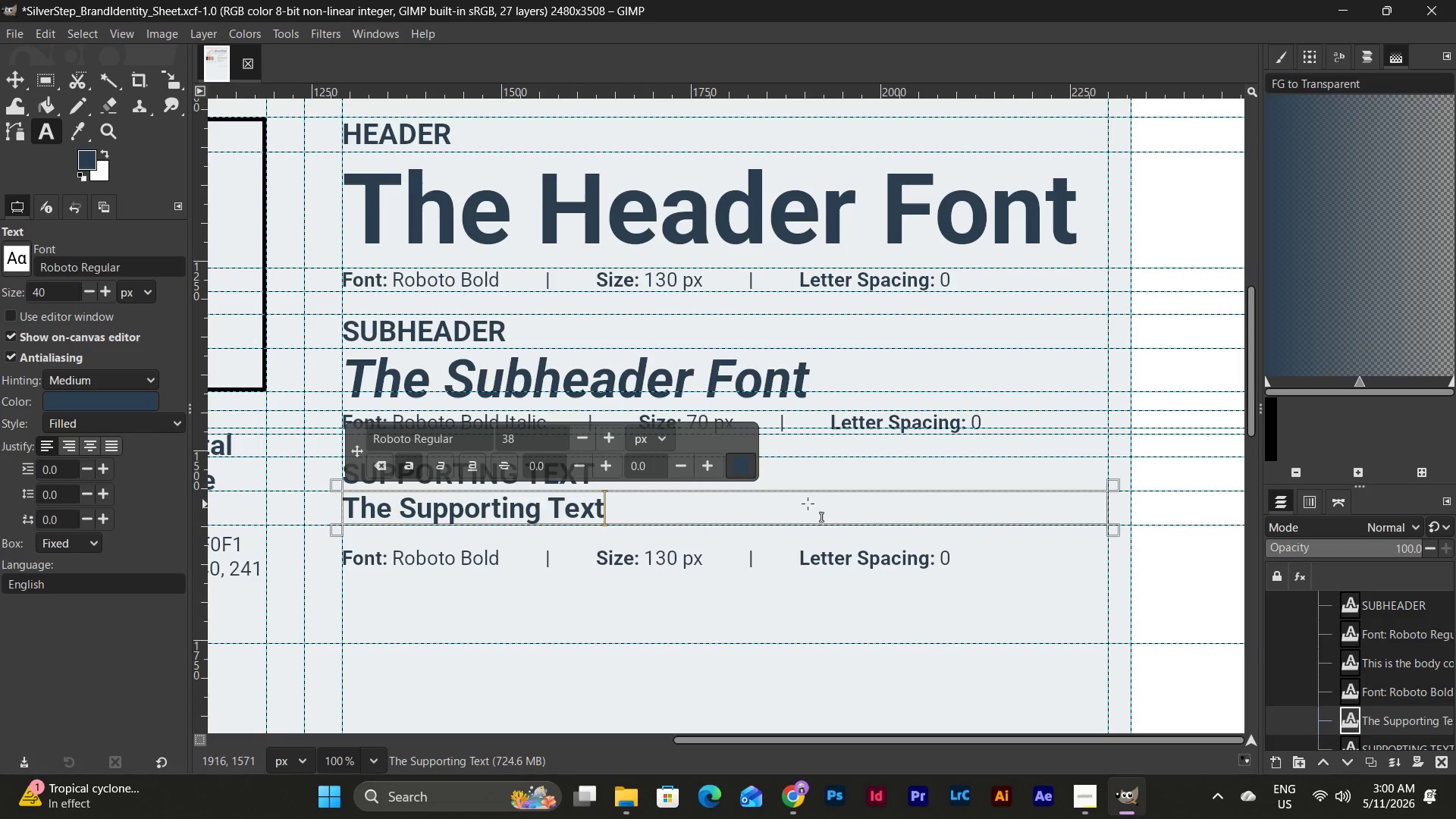 
left_click_drag(start_coordinate=[792, 501], to_coordinate=[228, 470])
 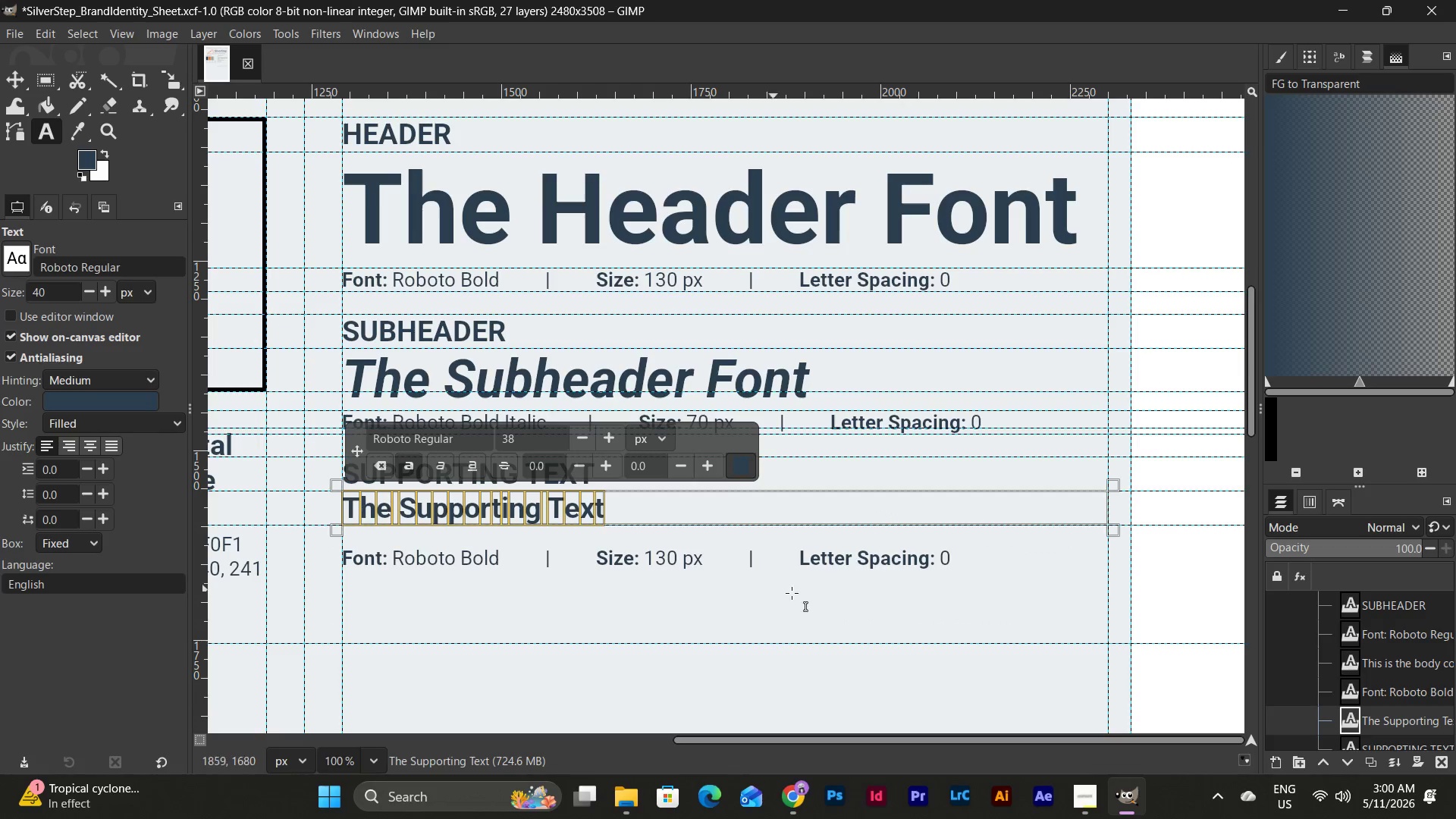 
left_click([793, 594])
 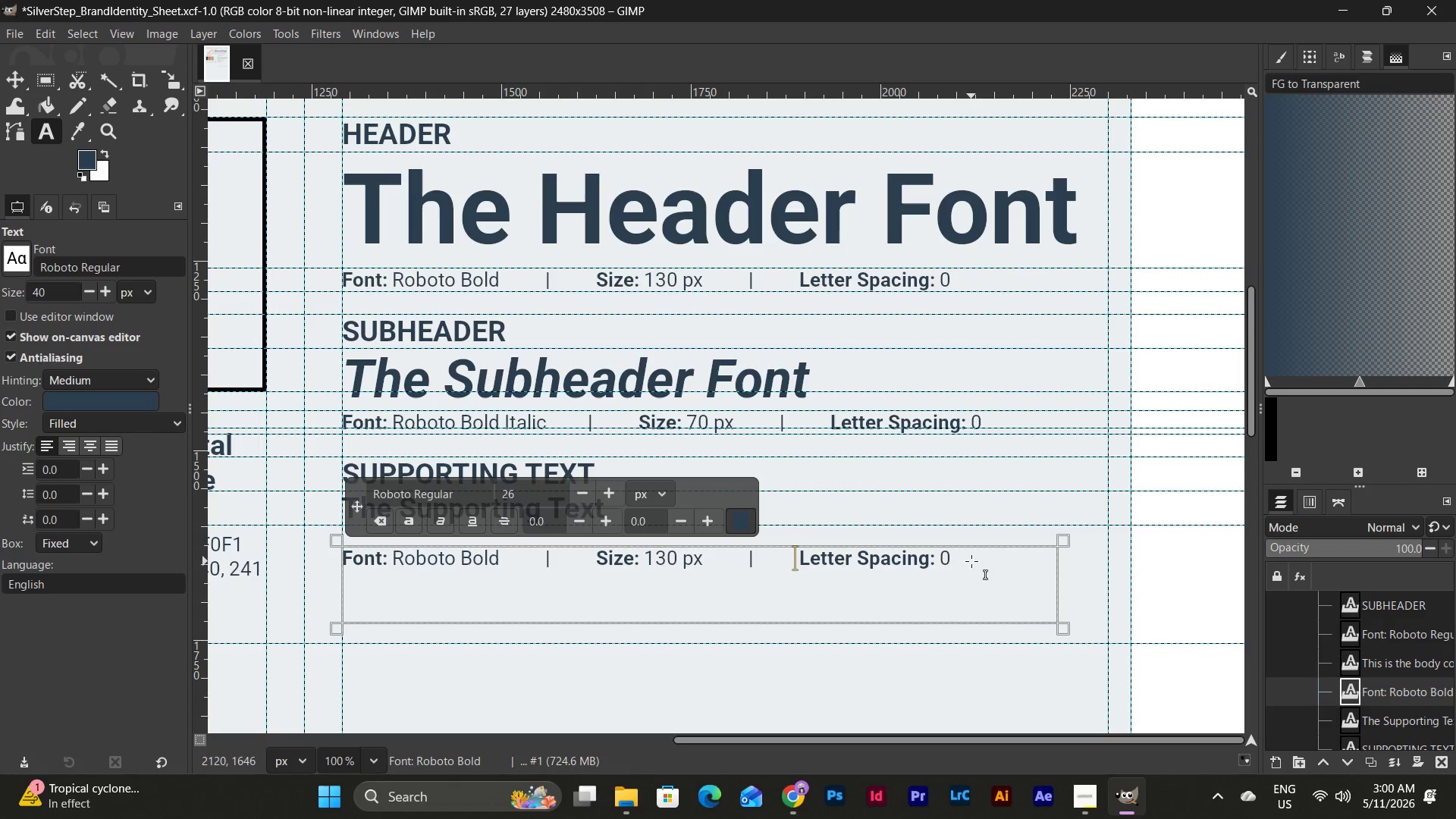 
left_click([973, 551])
 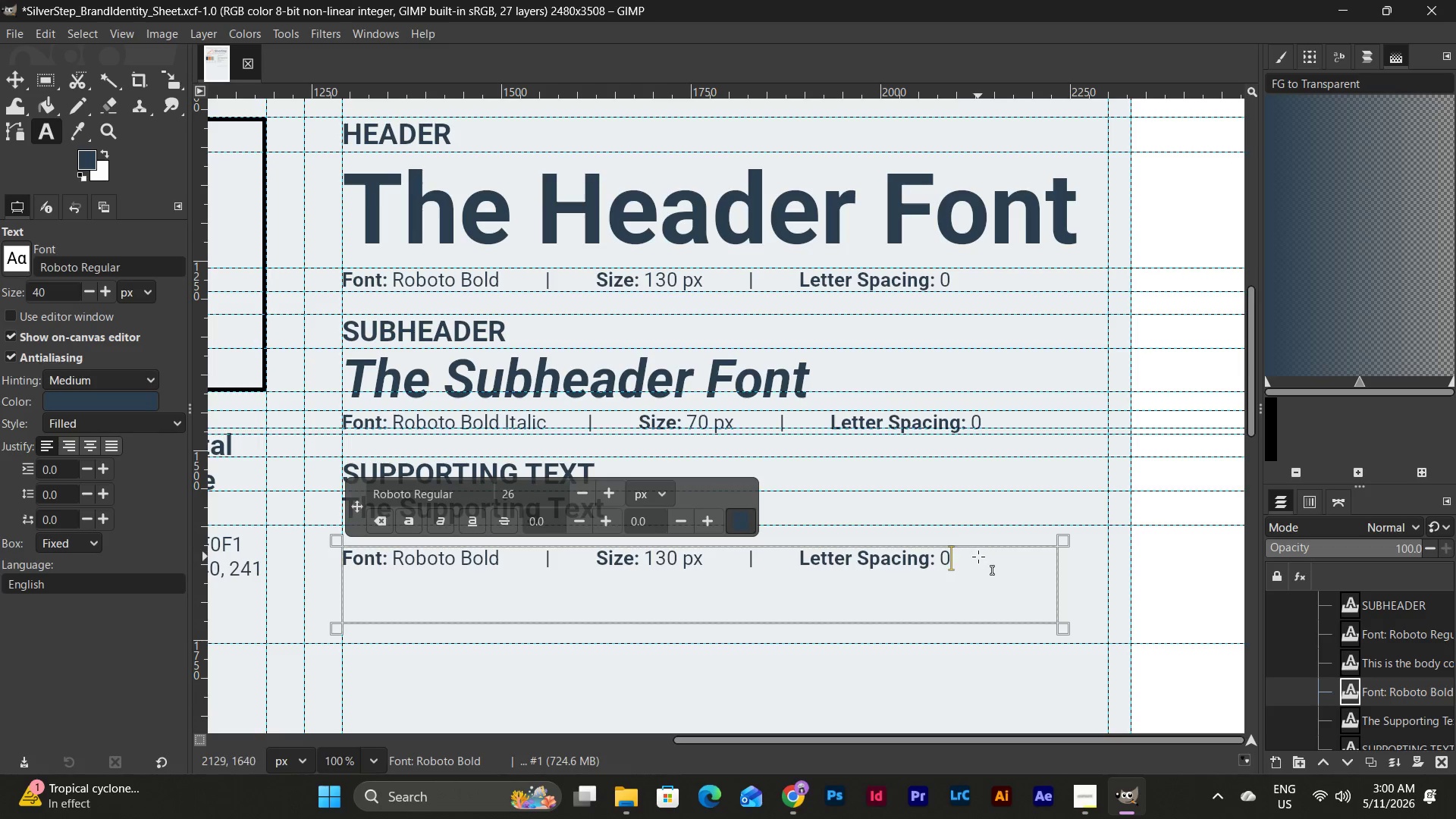 
left_click_drag(start_coordinate=[978, 557], to_coordinate=[331, 544])
 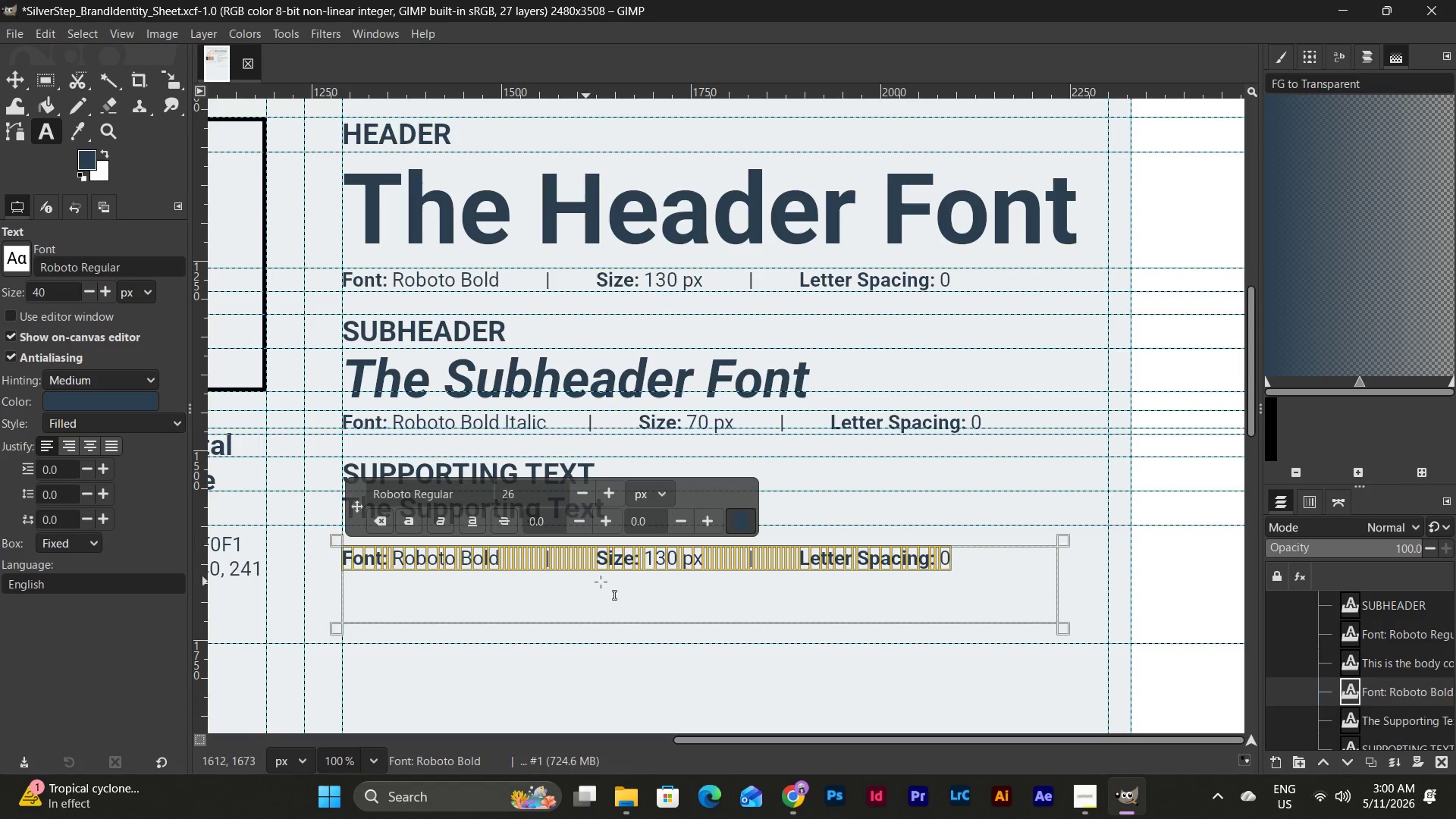 
left_click([601, 582])
 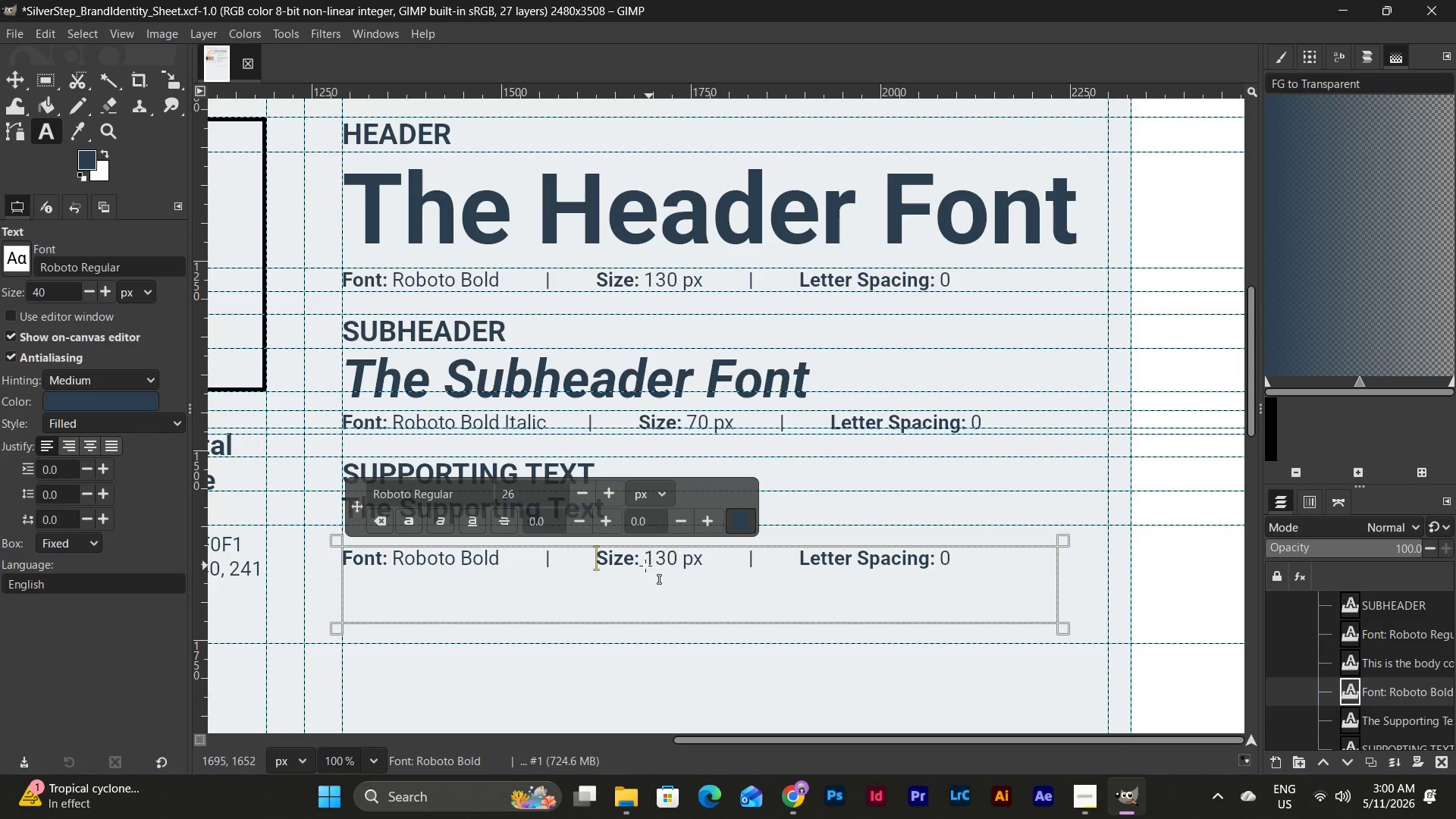 
left_click_drag(start_coordinate=[644, 564], to_coordinate=[678, 563])
 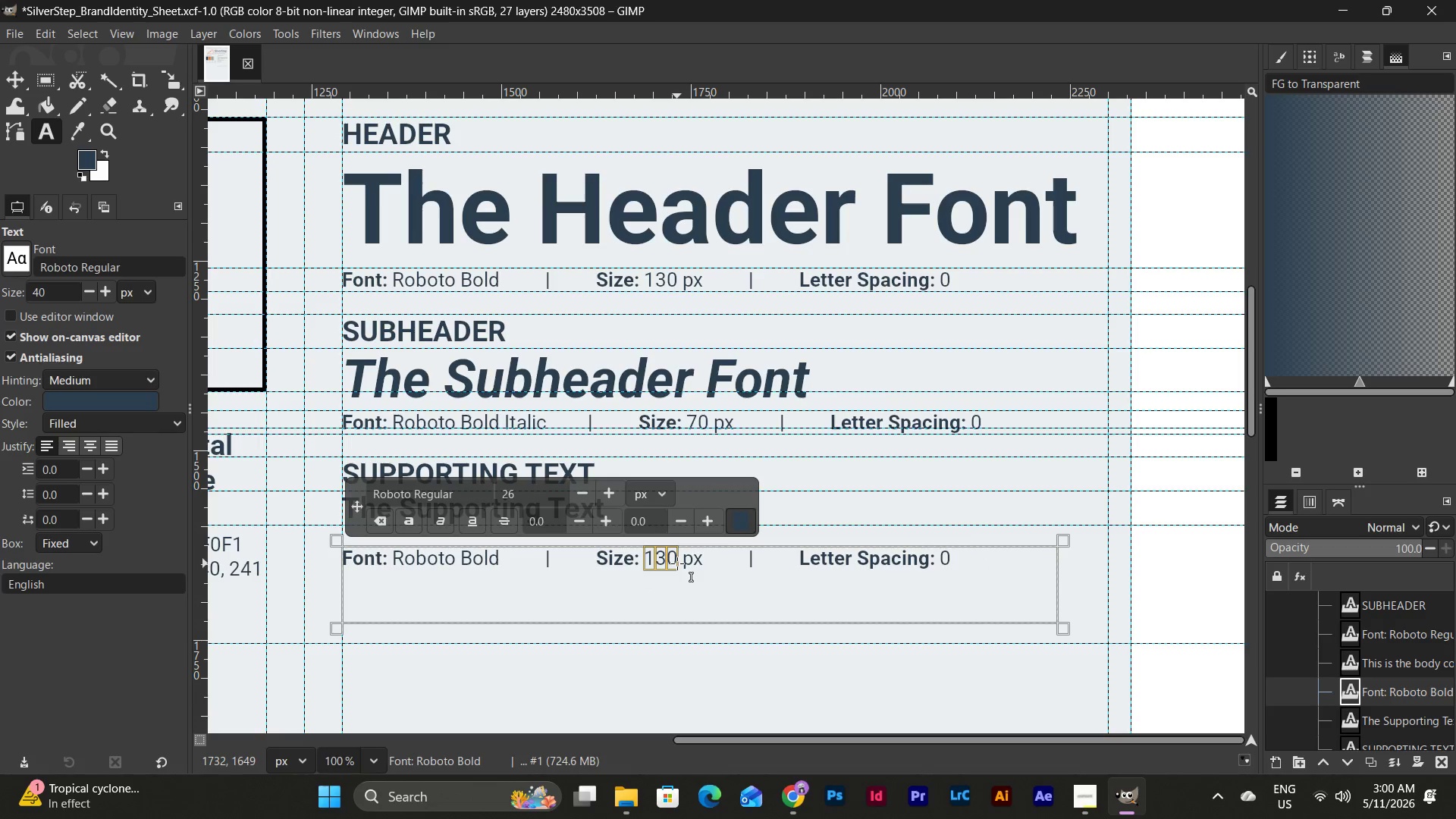 
key(Numpad3)
 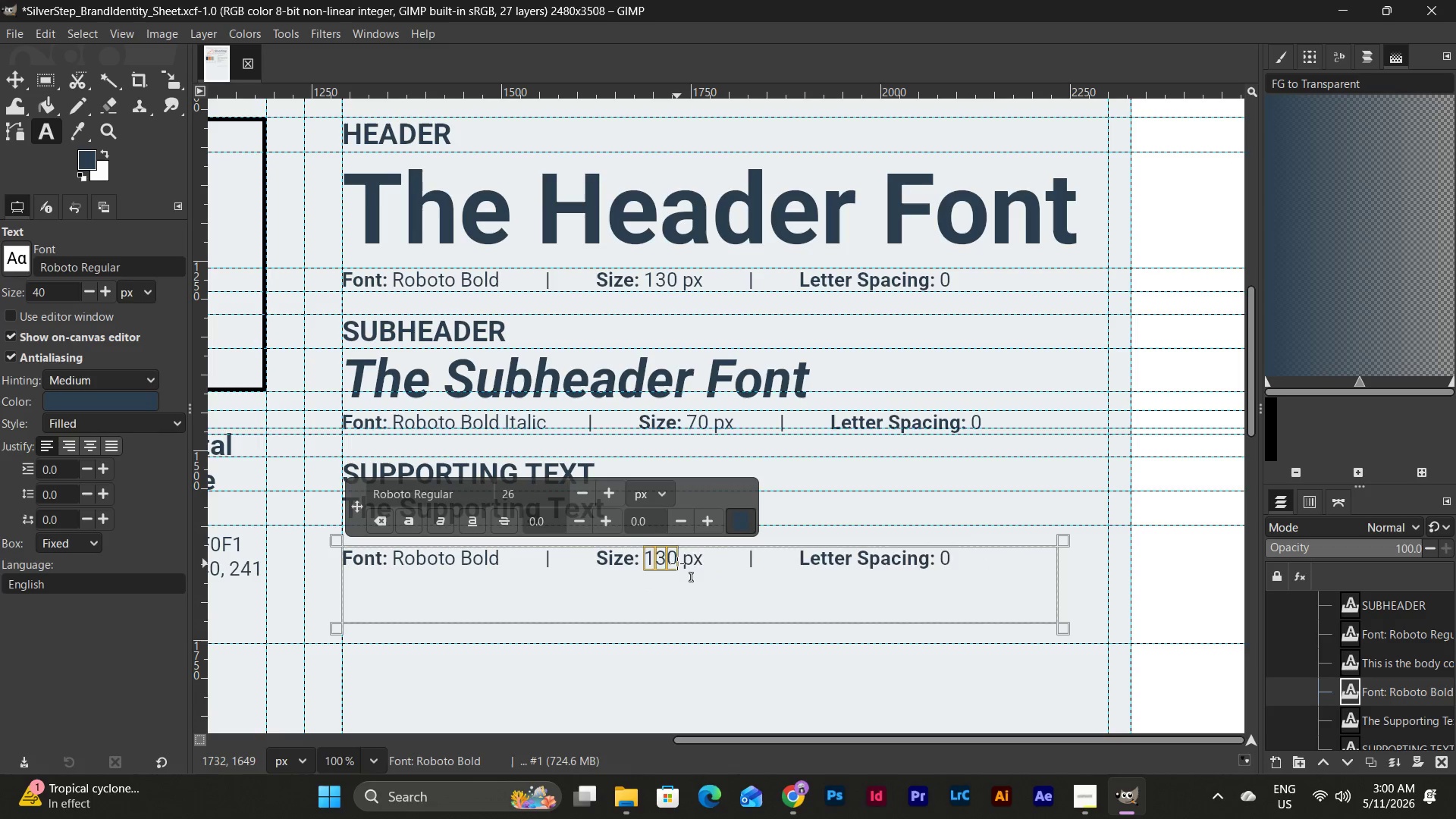 
key(Numpad8)
 